 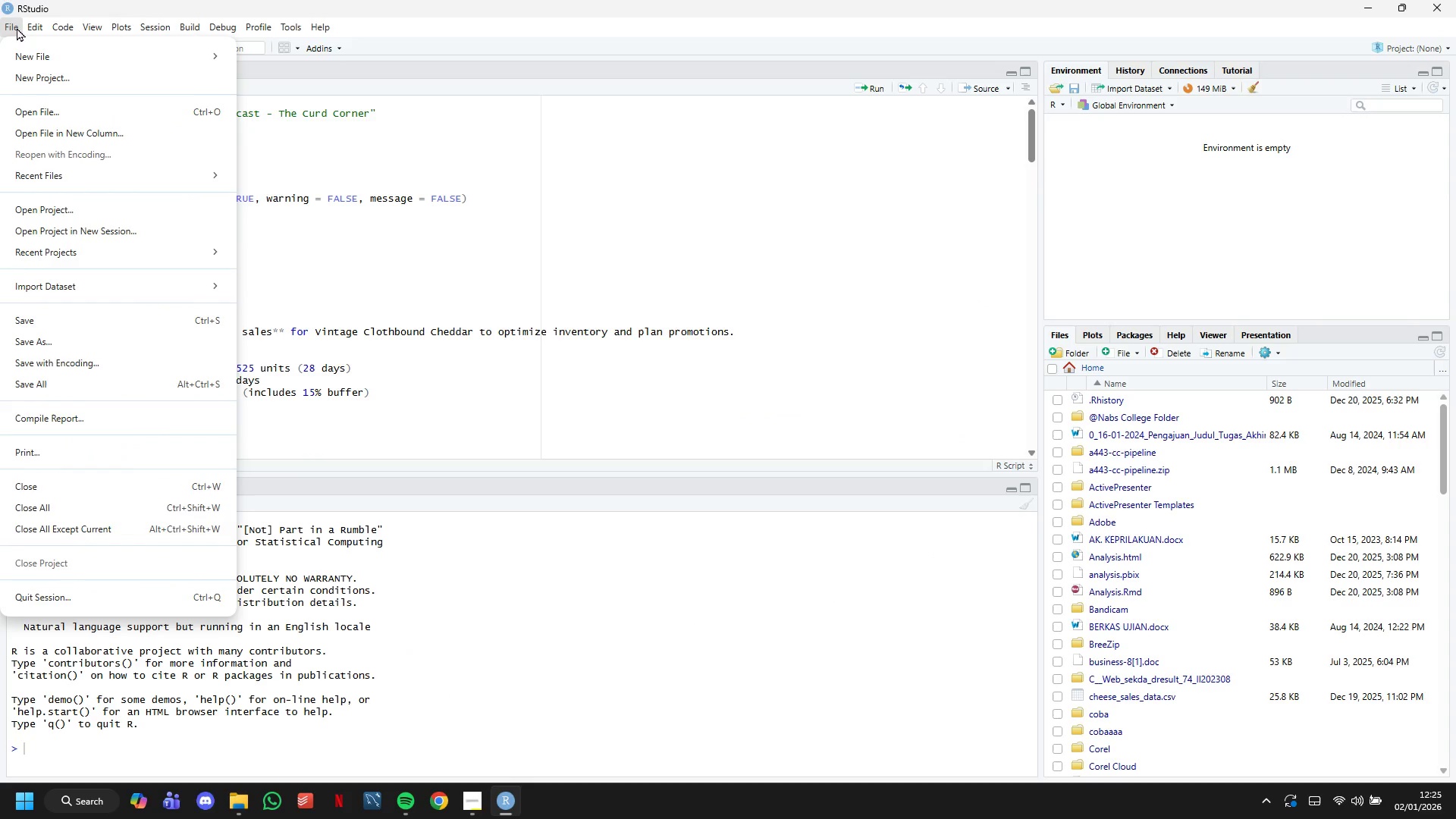 
left_click([64, 78])
 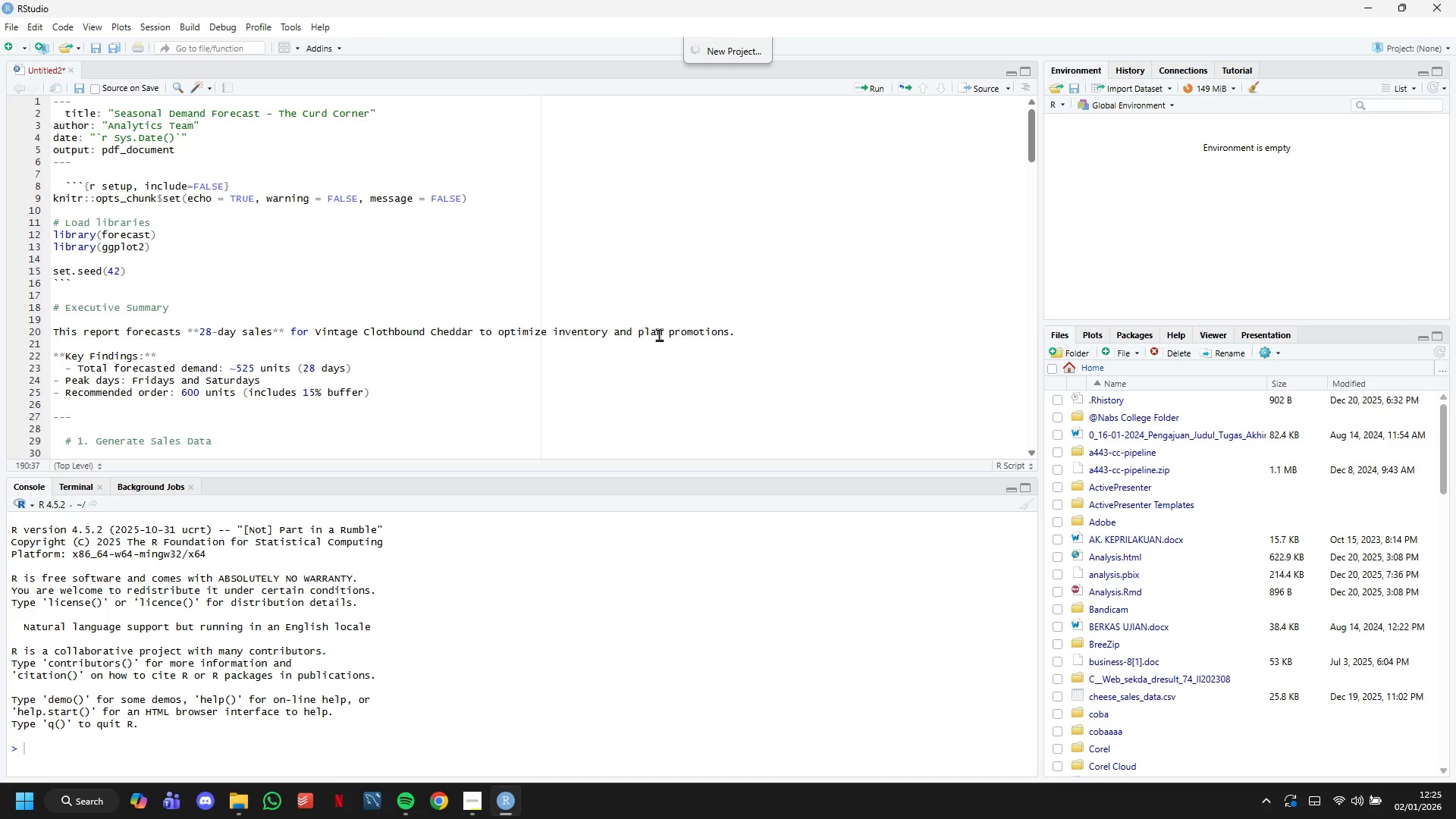 
wait(11.2)
 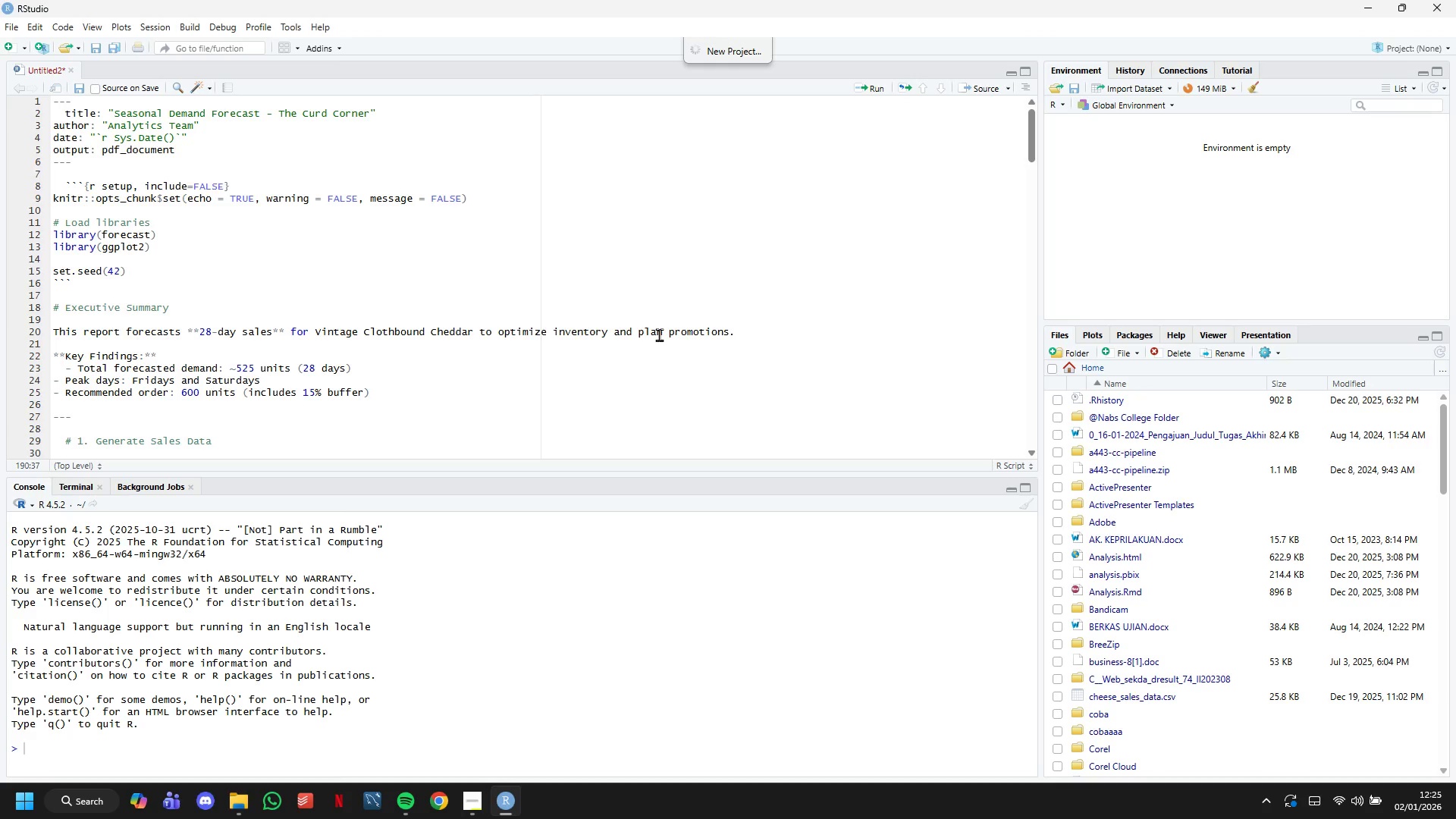 
left_click([835, 428])
 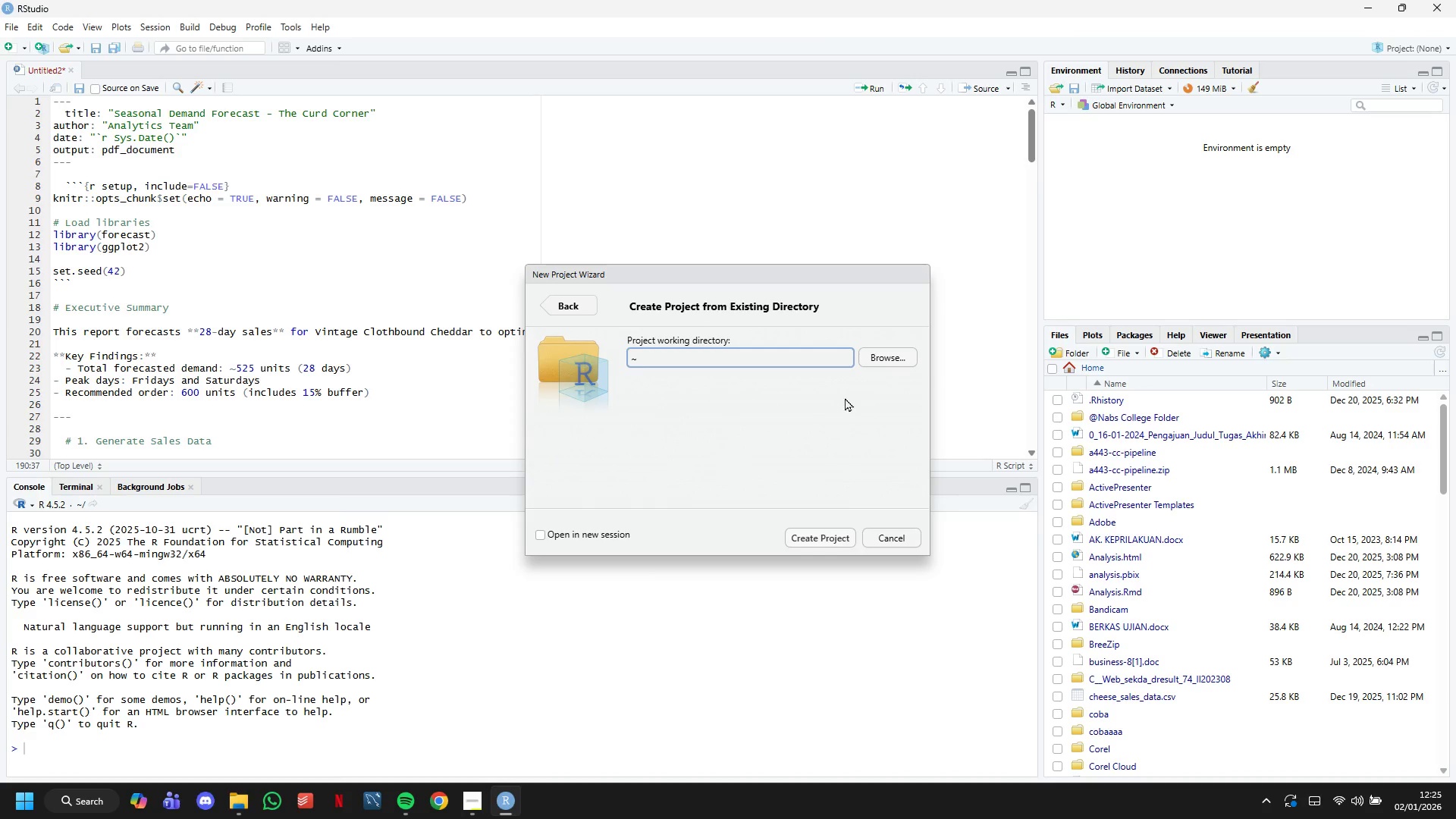 
left_click([876, 361])
 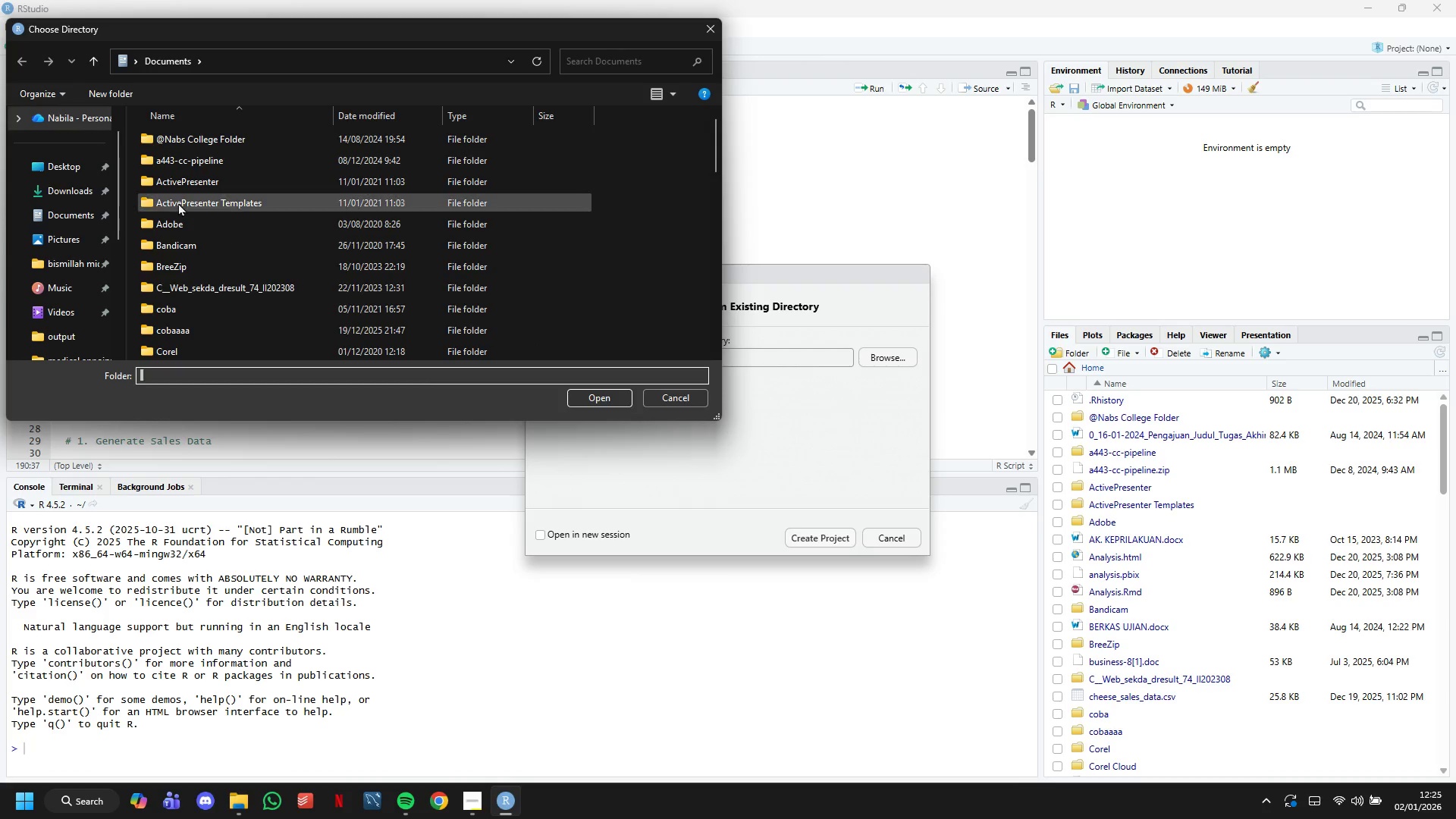 
left_click([85, 197])
 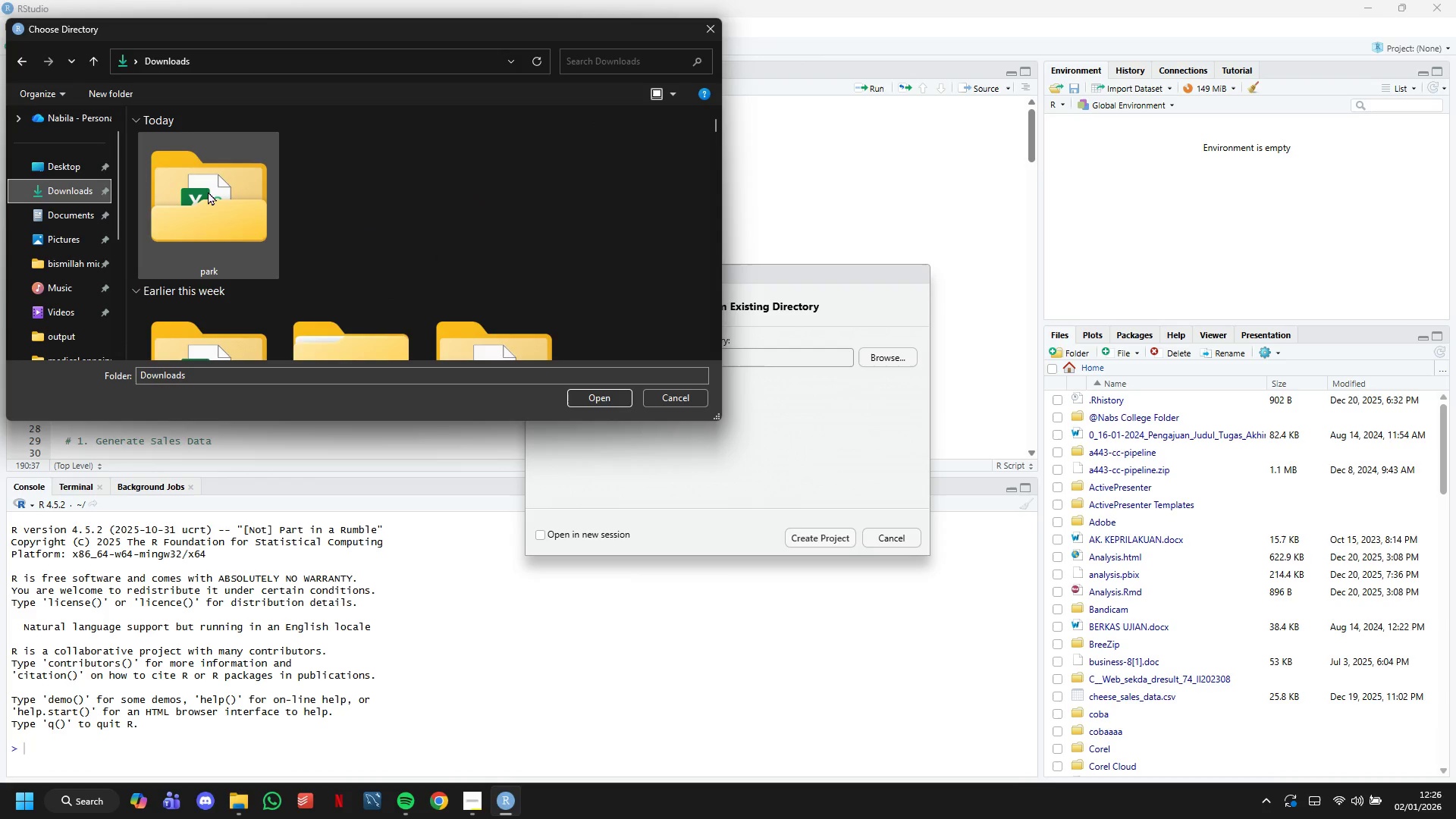 
left_click([208, 191])
 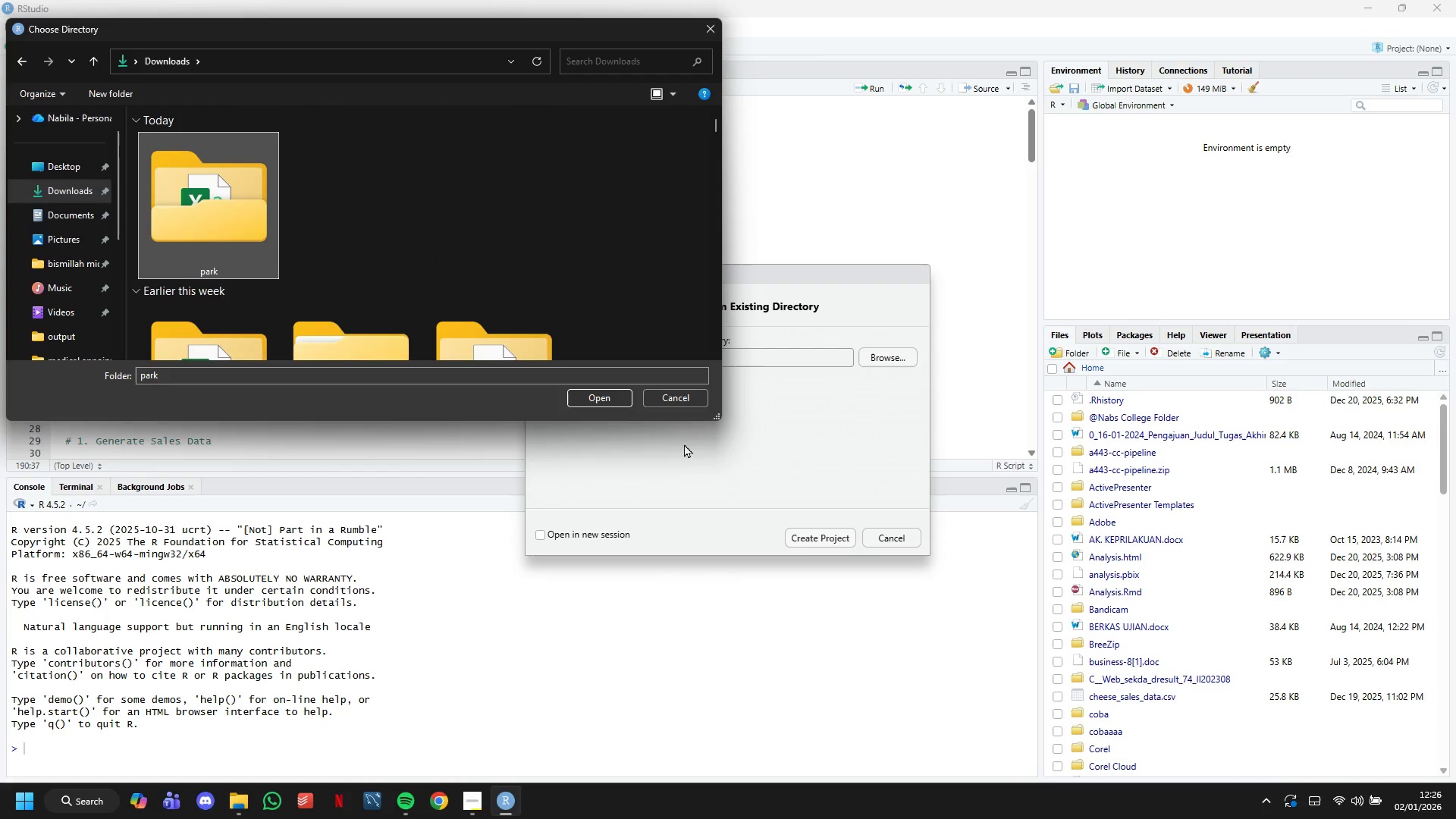 
left_click([598, 394])
 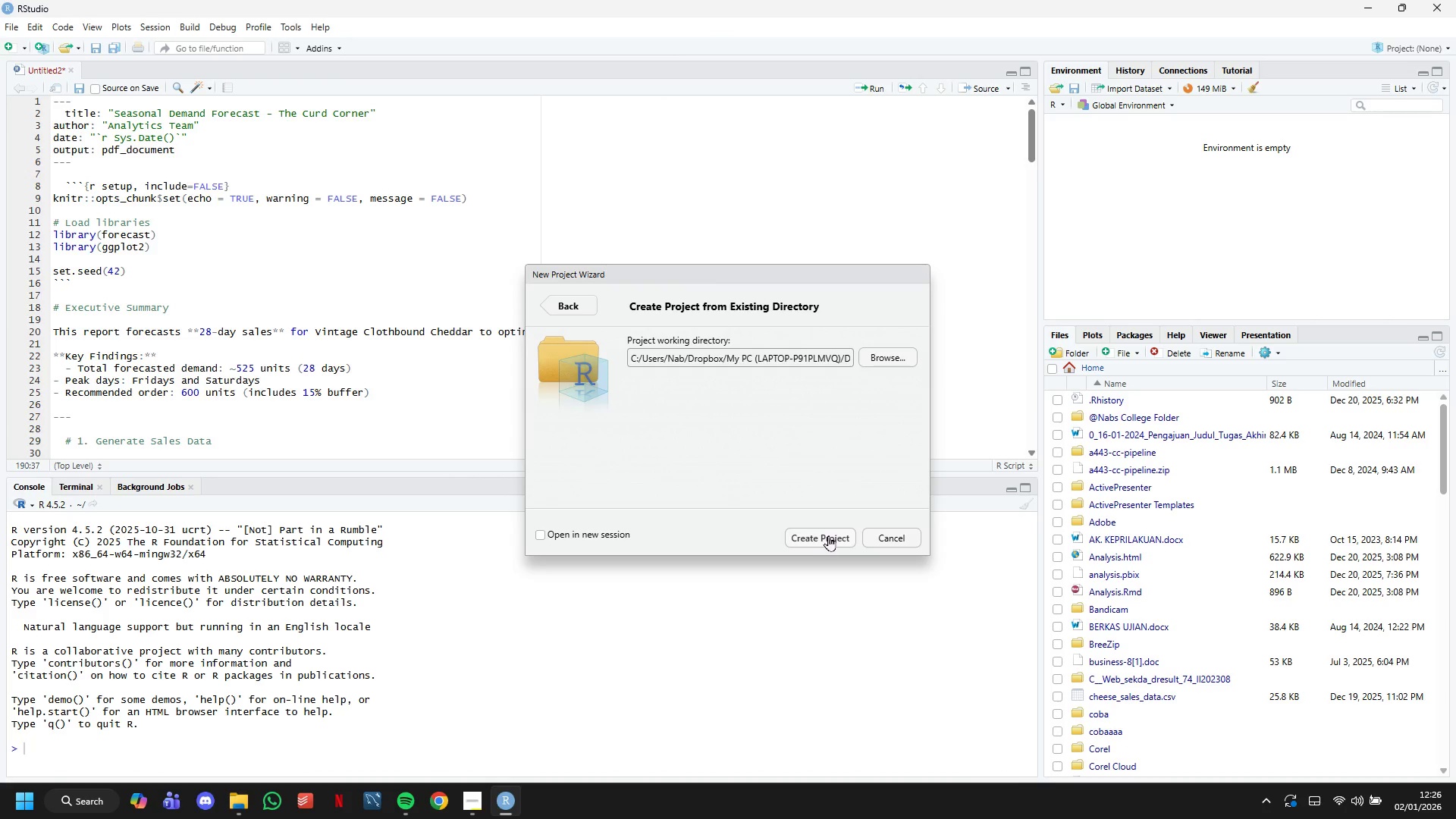 
left_click([828, 535])
 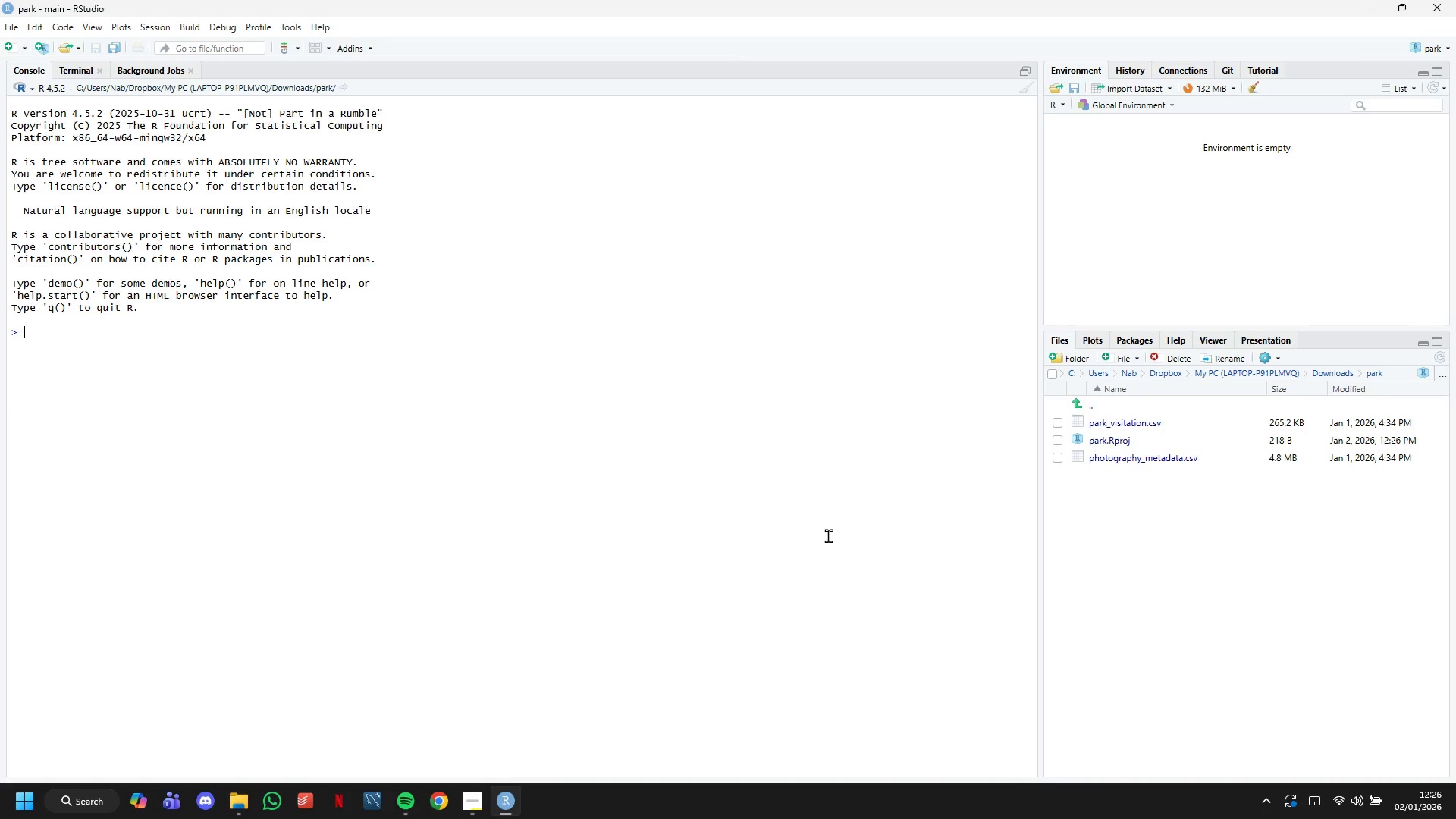 
wait(19.88)
 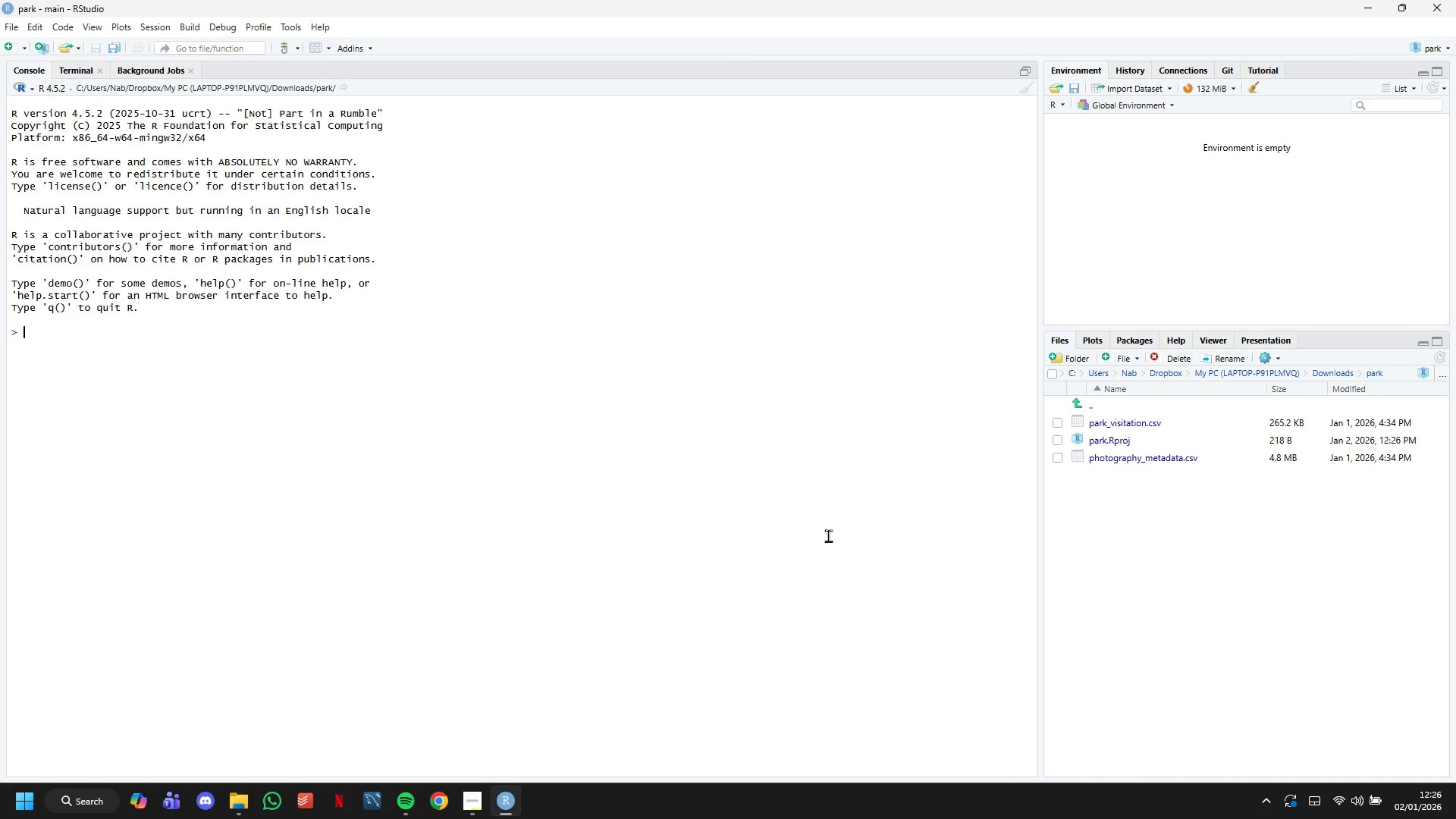 
left_click([283, 364])
 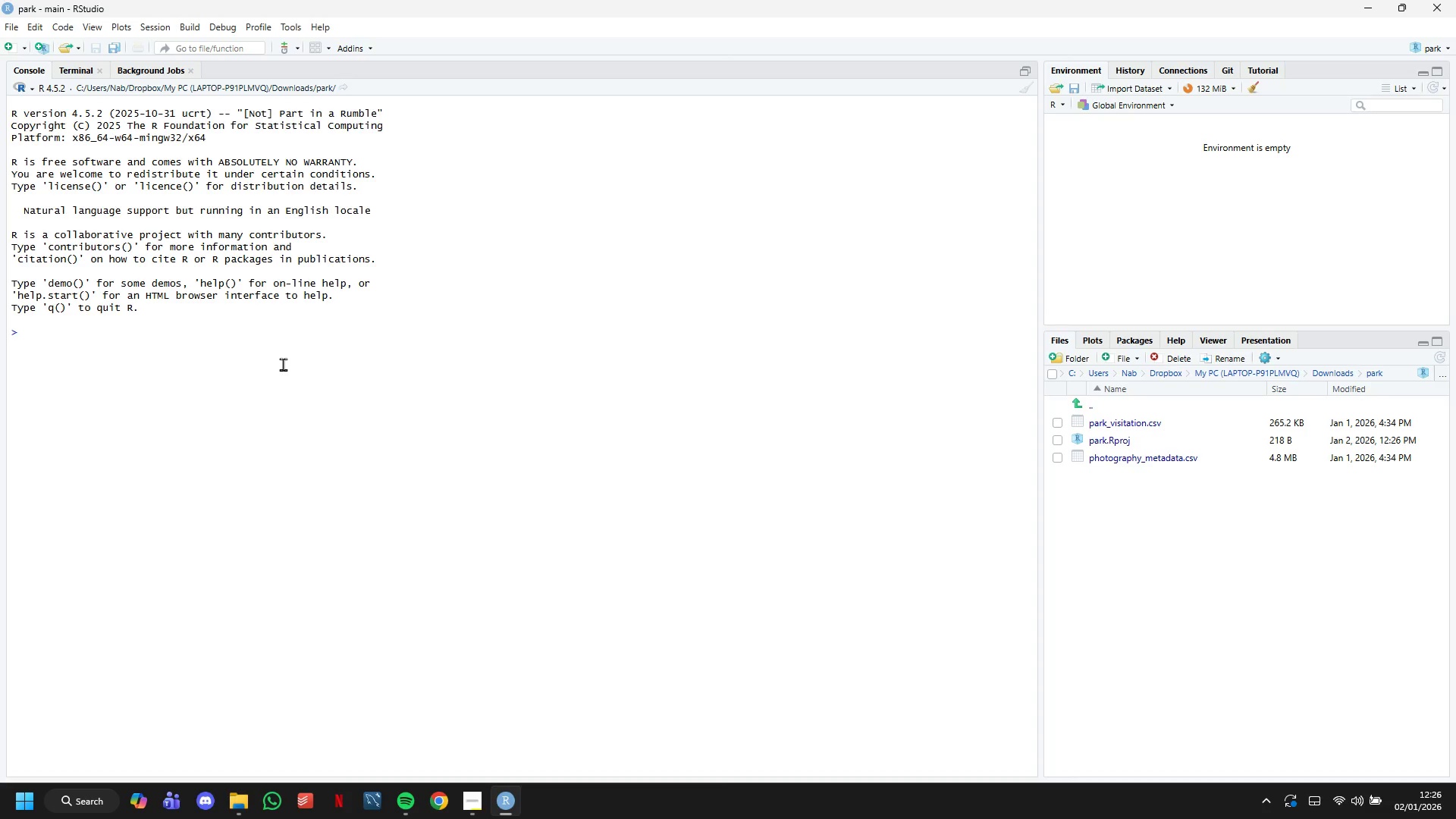 
type(gt)
key(Backspace)
type(etwd()
 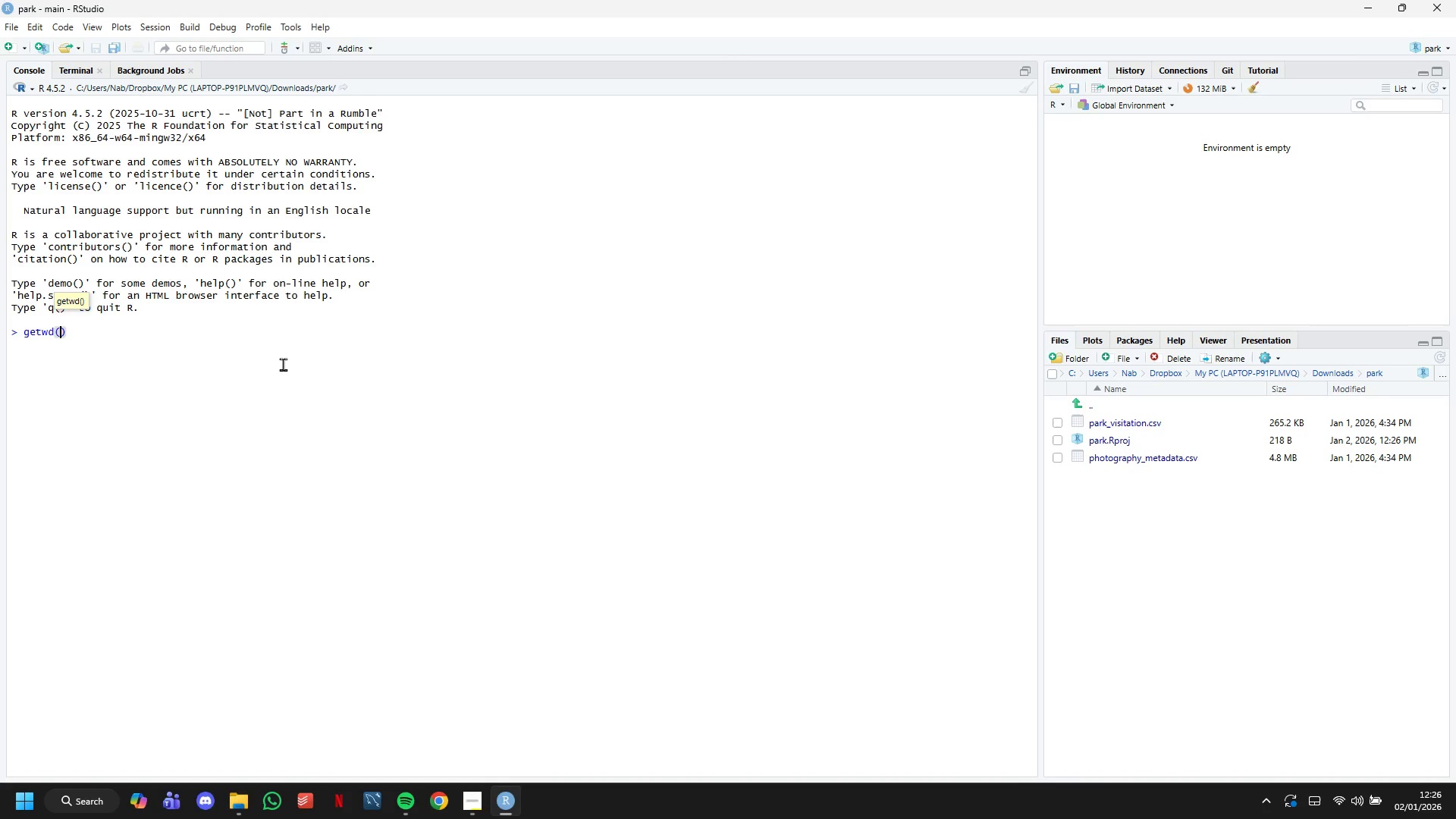 
key(ArrowRight)
 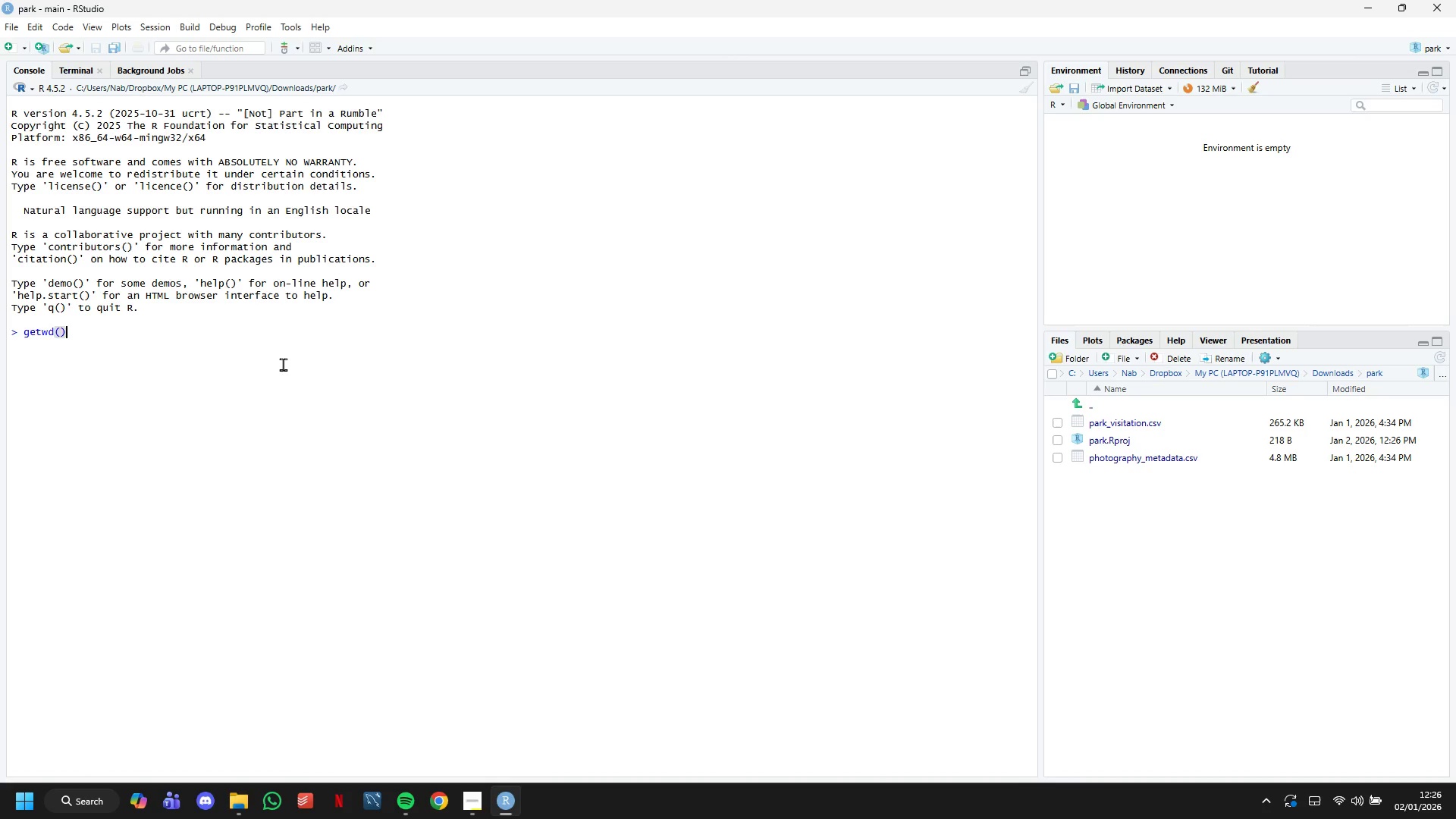 
key(Enter)
 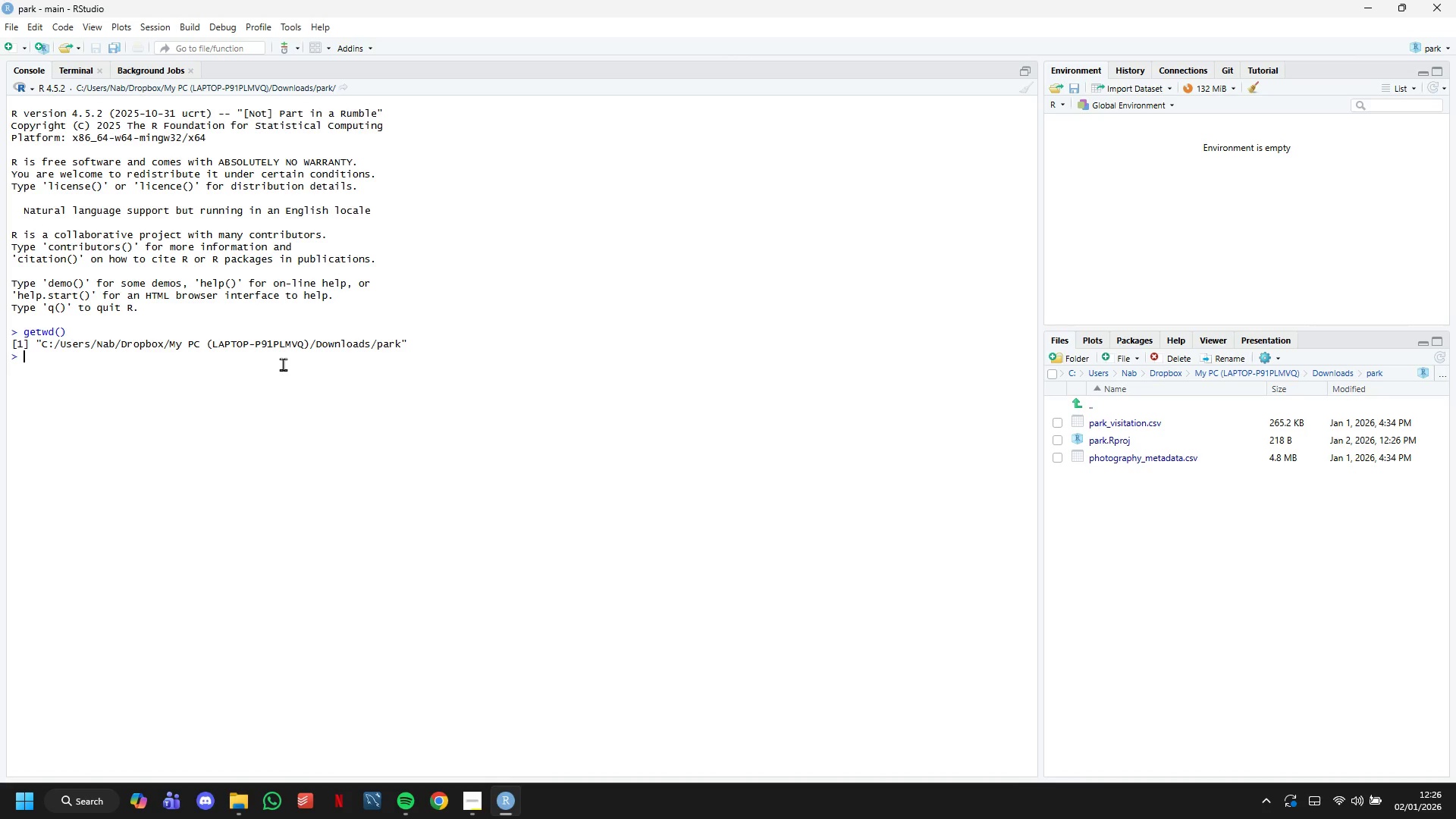 
wait(8.09)
 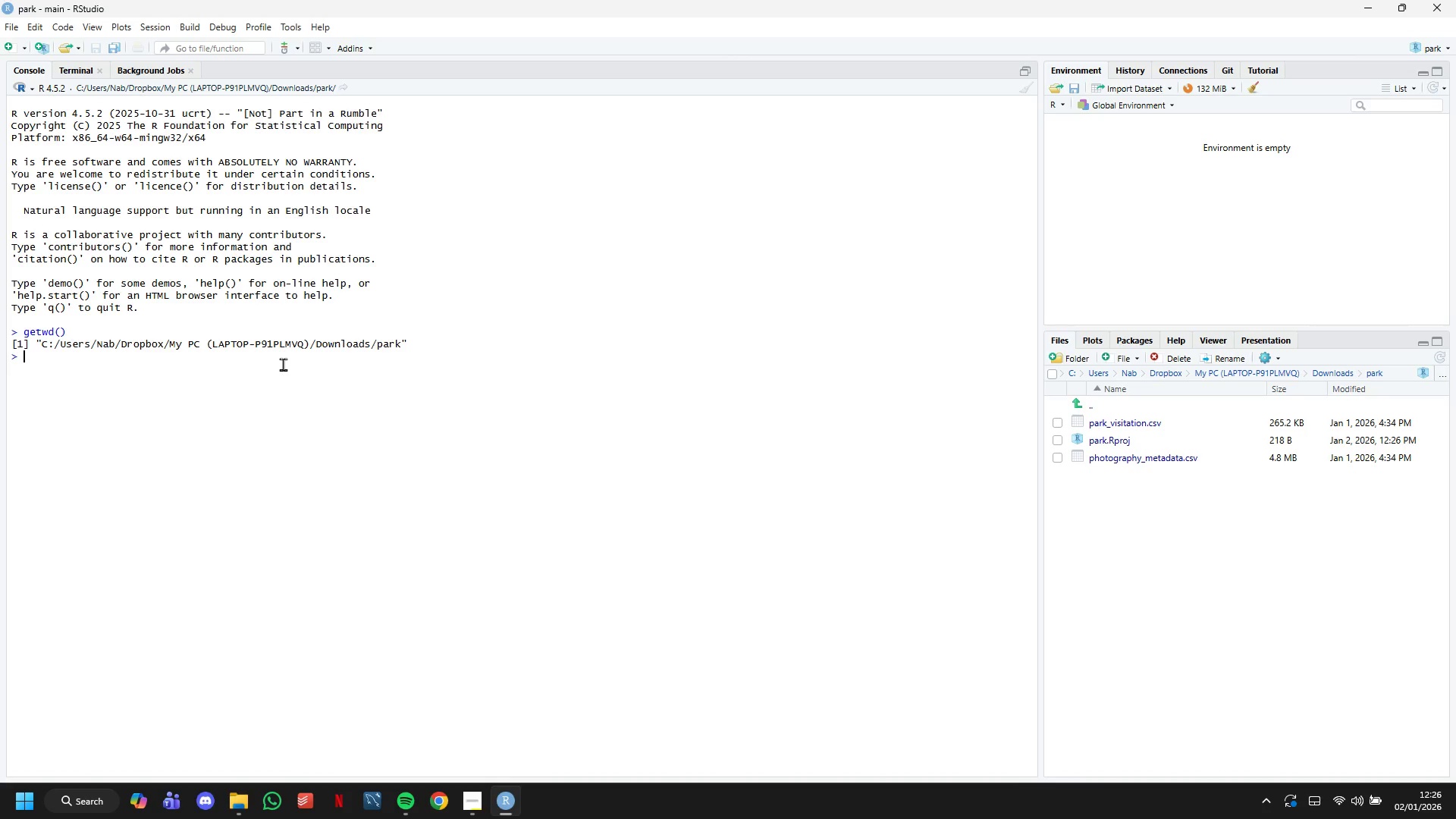 
type(install.packages)
 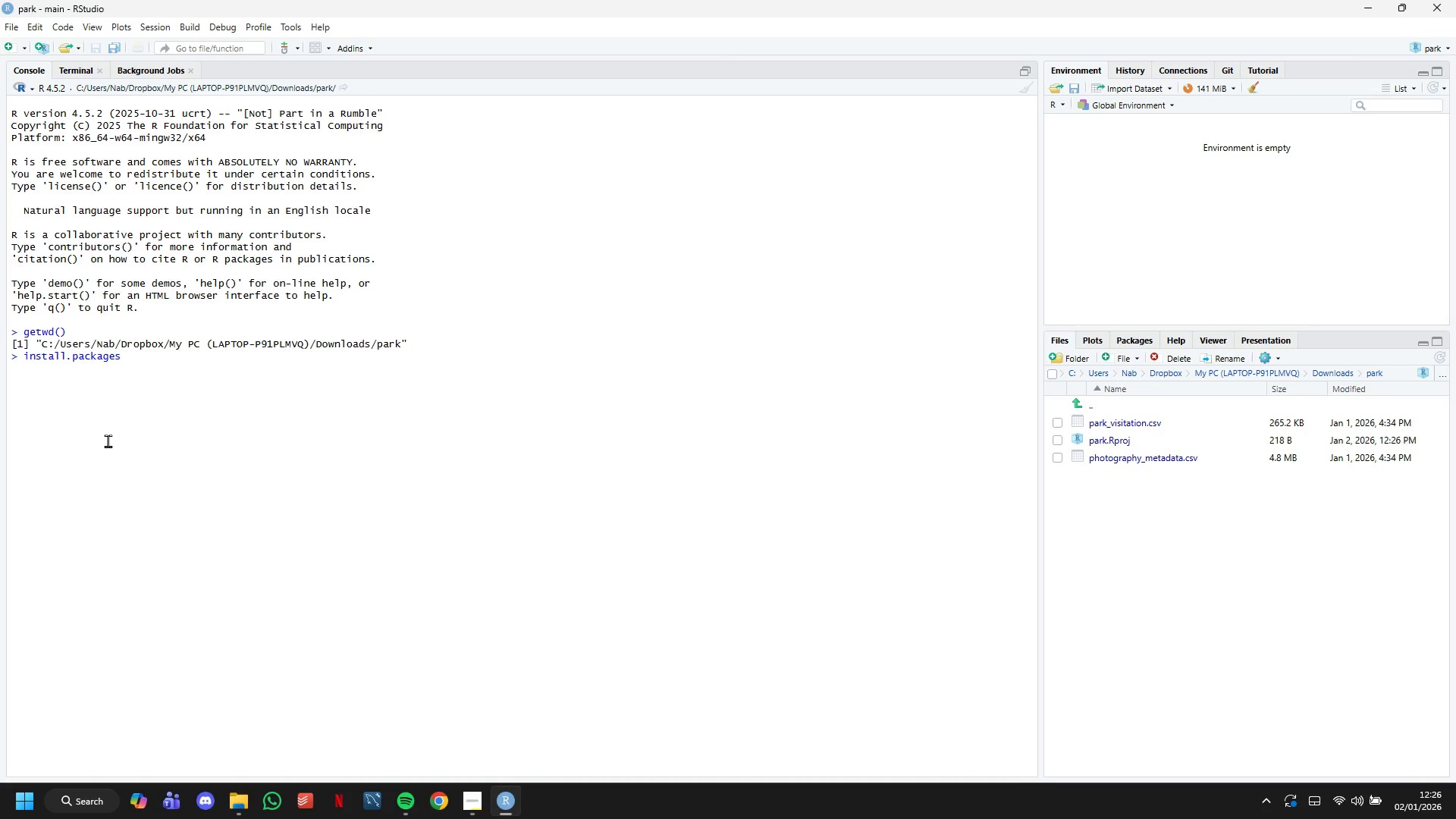 
wait(7.75)
 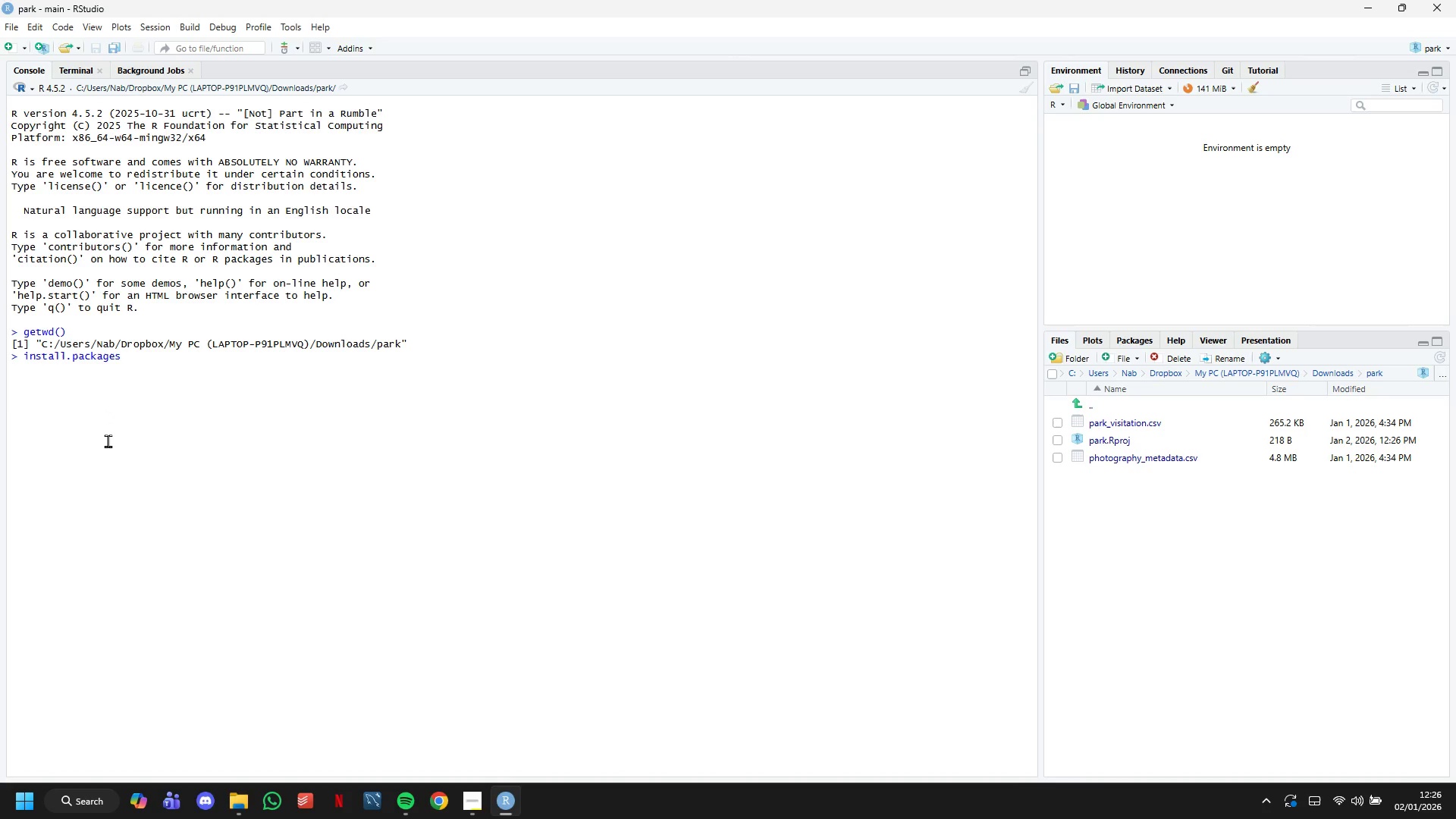 
type((c()
 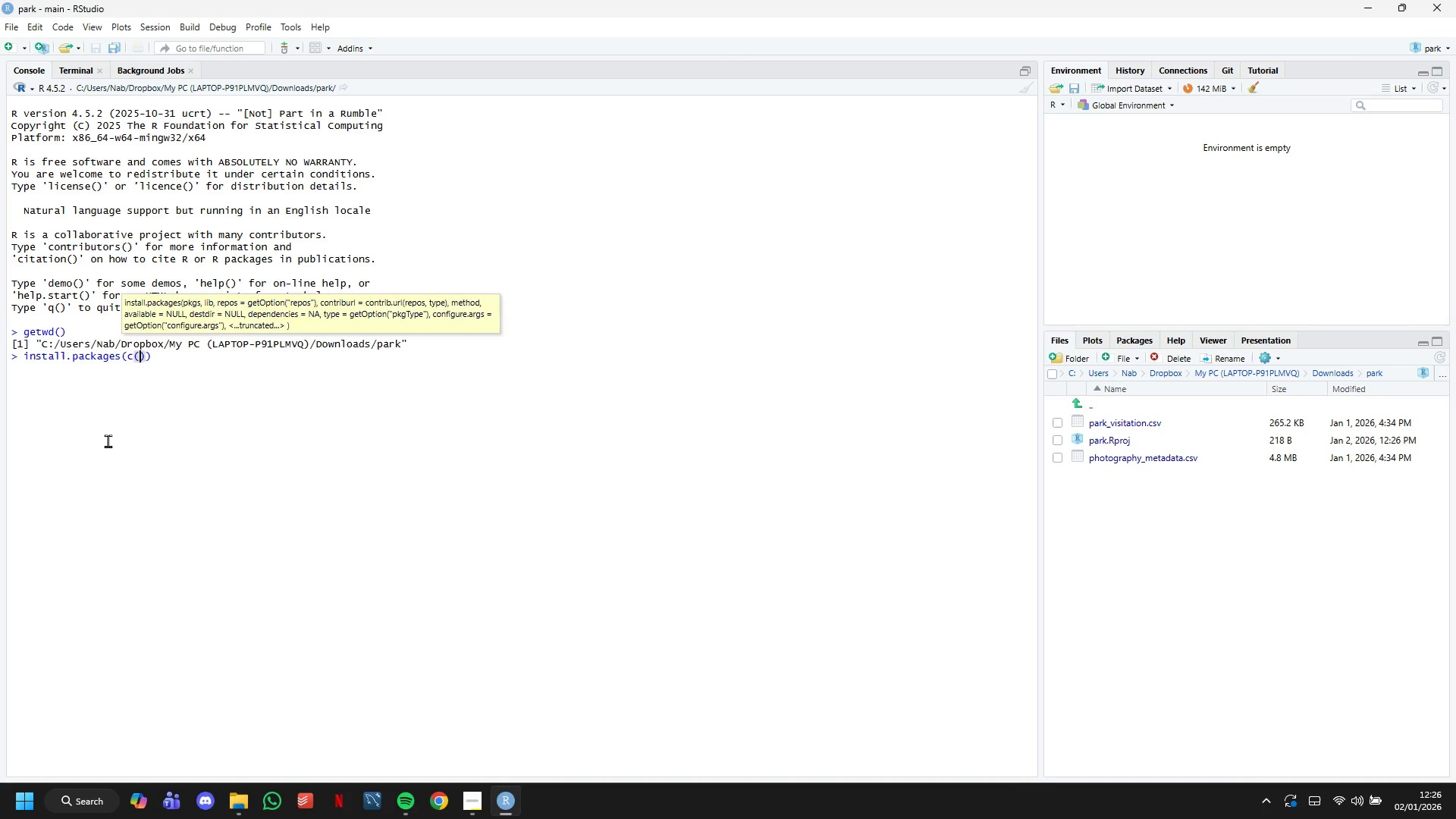 
key(Enter)
 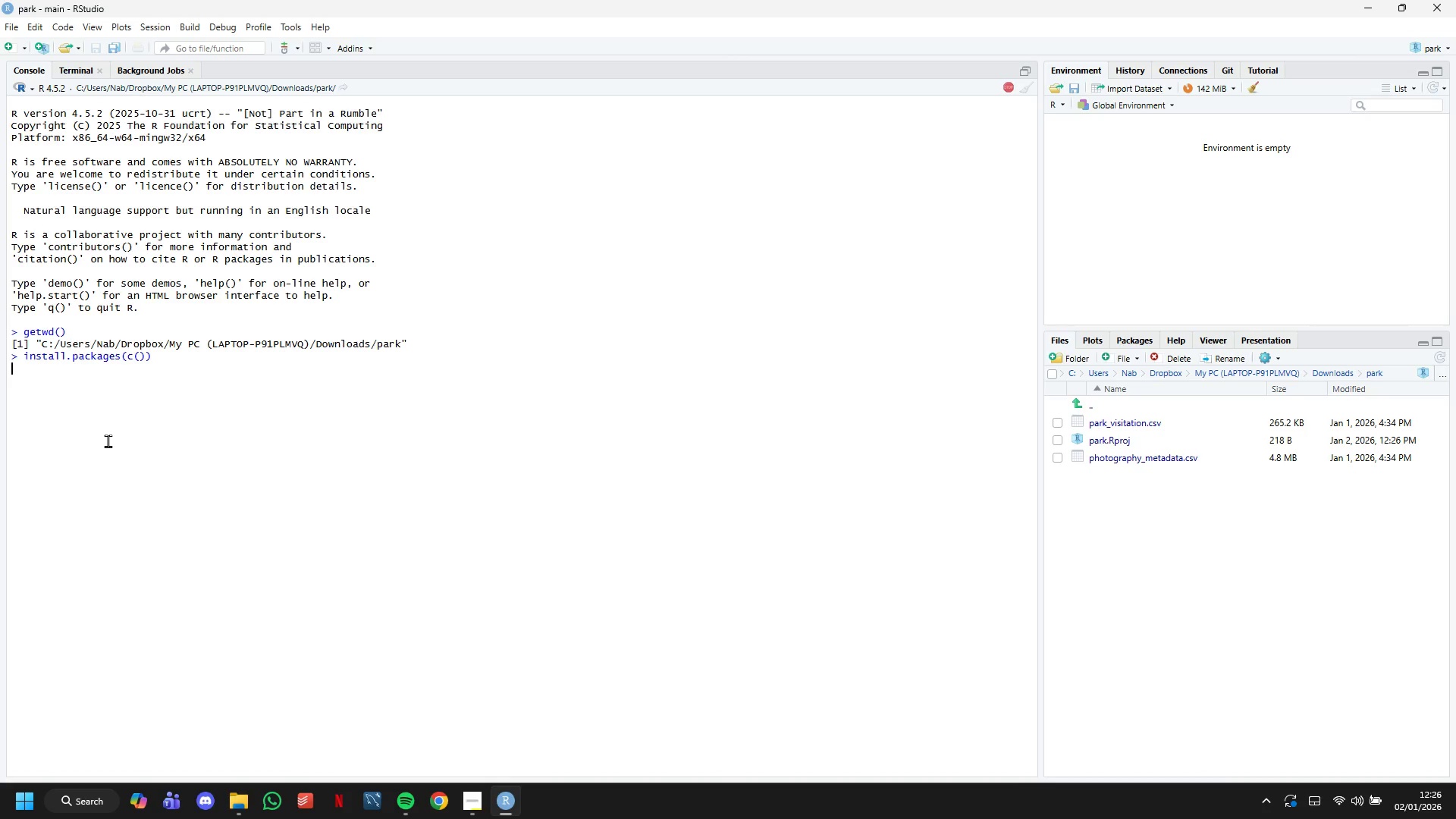 
key(ArrowLeft)
 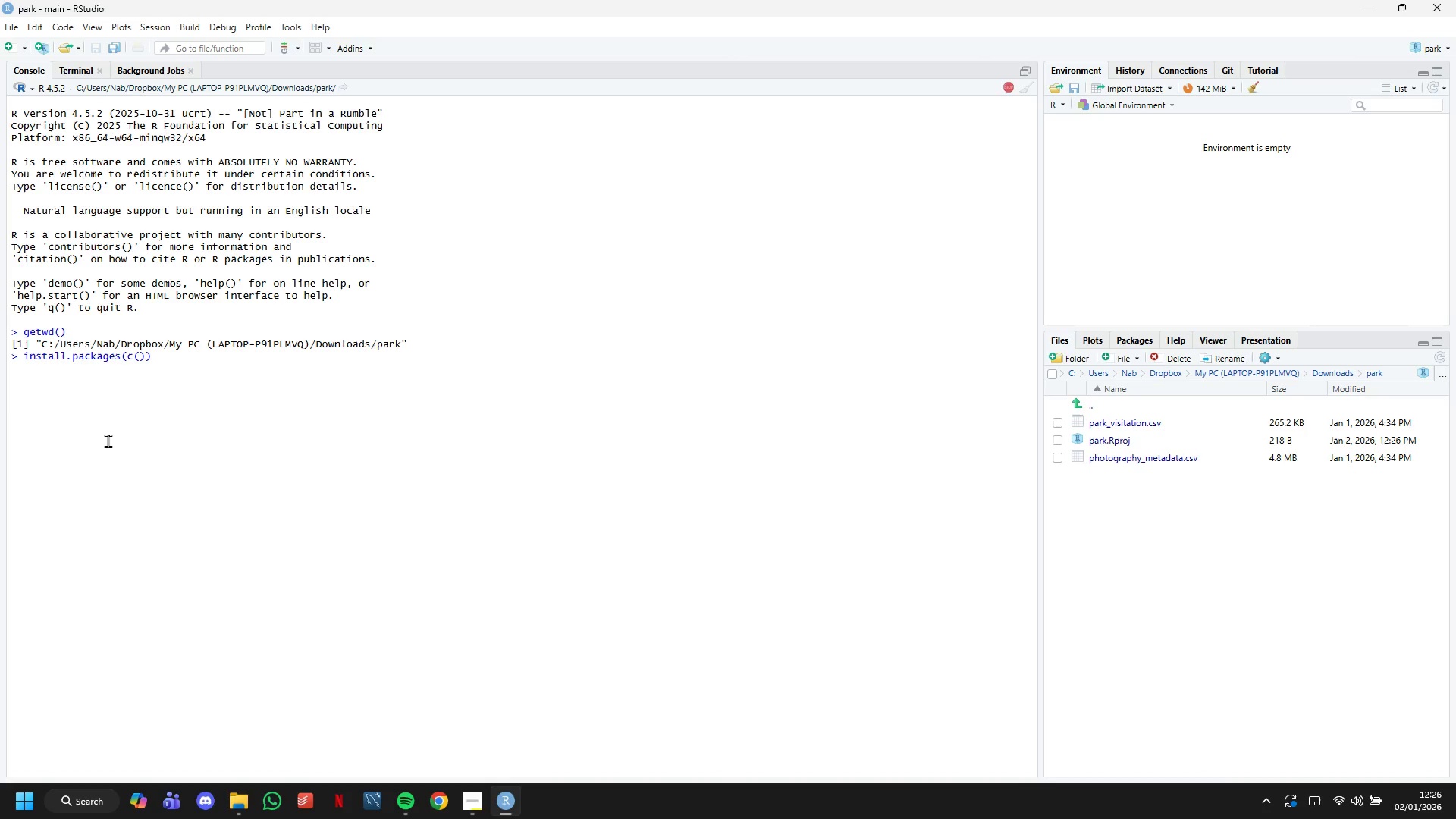 
key(ArrowLeft)
 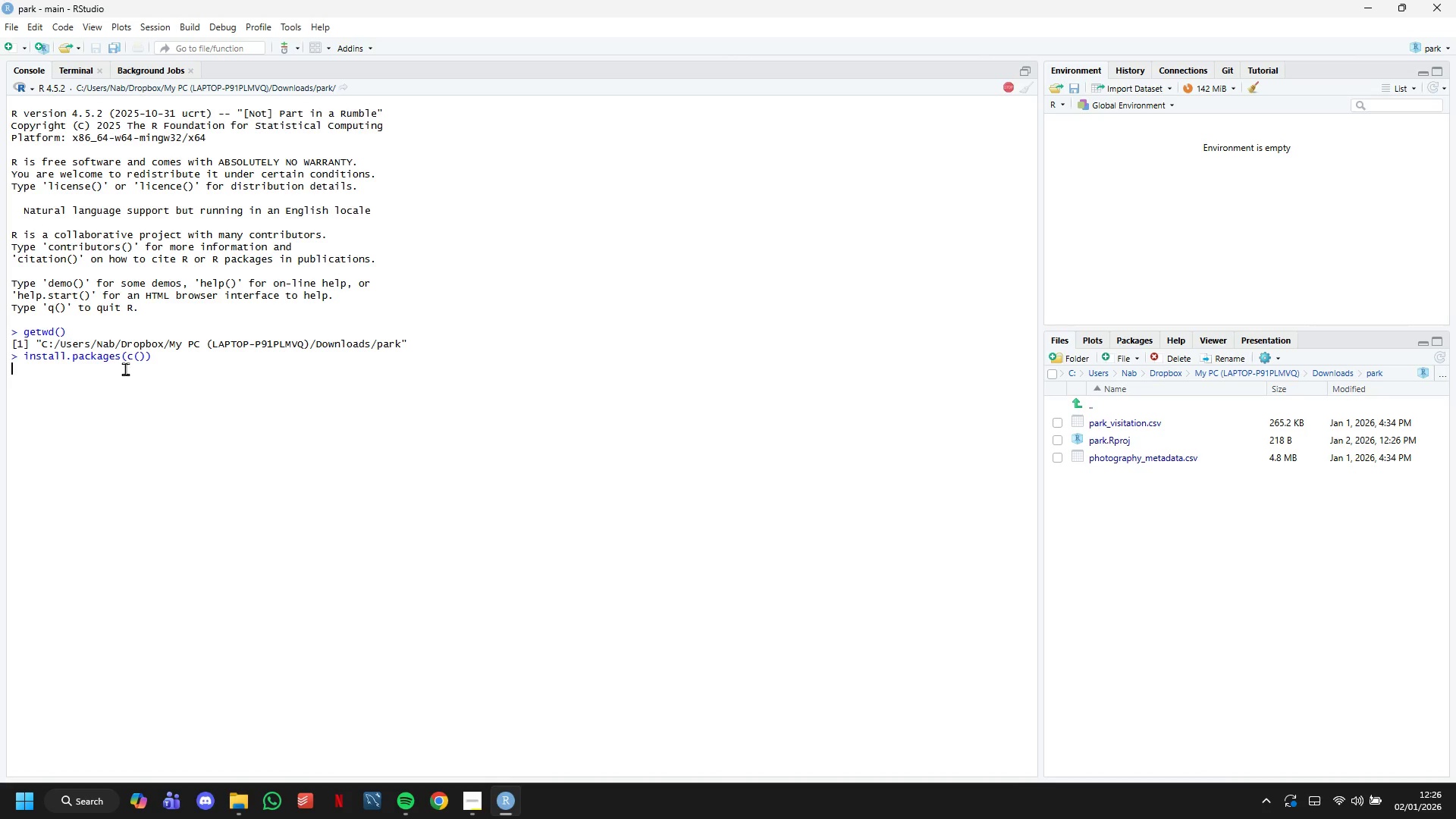 
left_click([139, 356])
 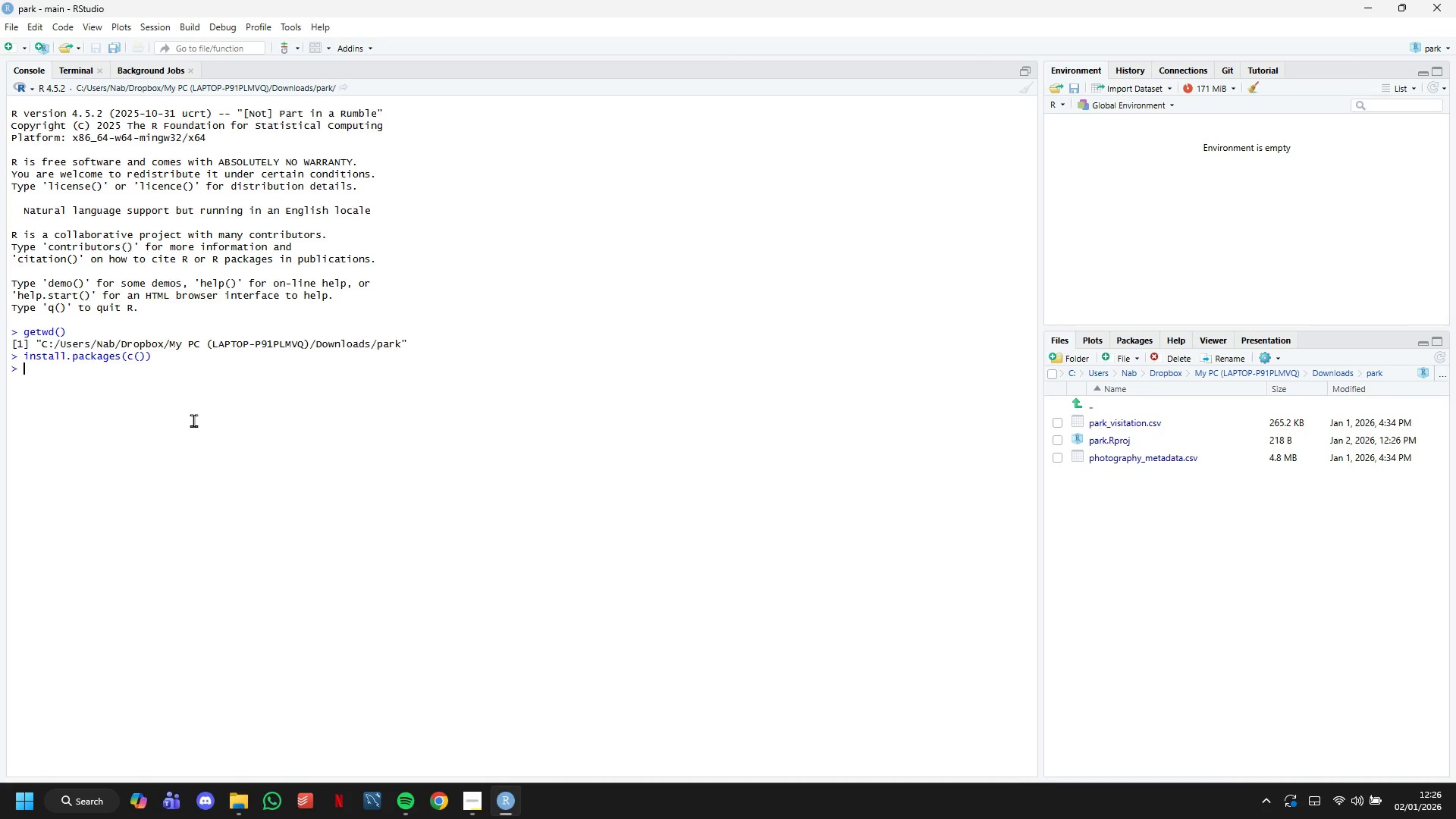 
key(ArrowUp)
 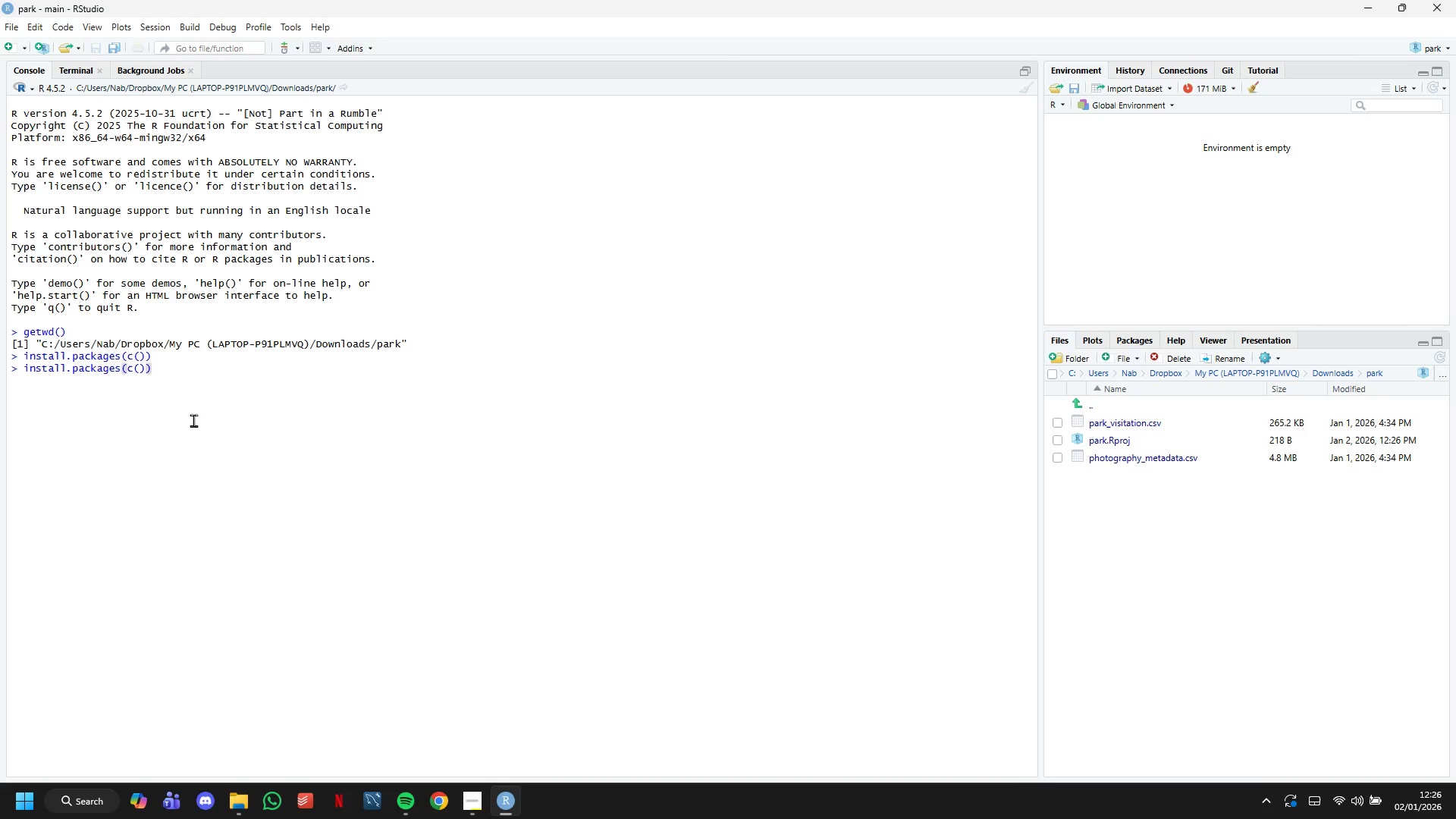 
key(ArrowLeft)
 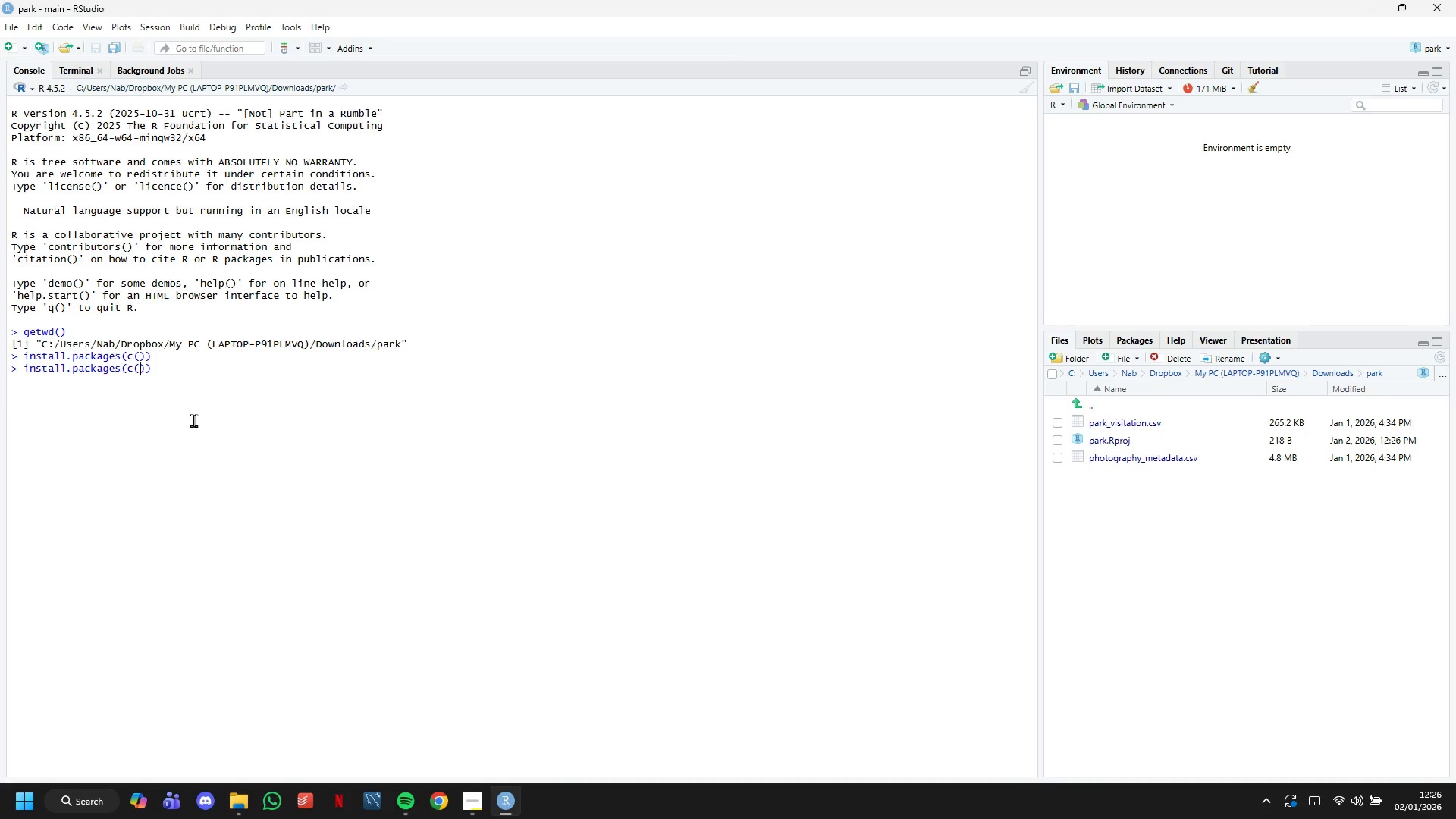 
key(ArrowLeft)
 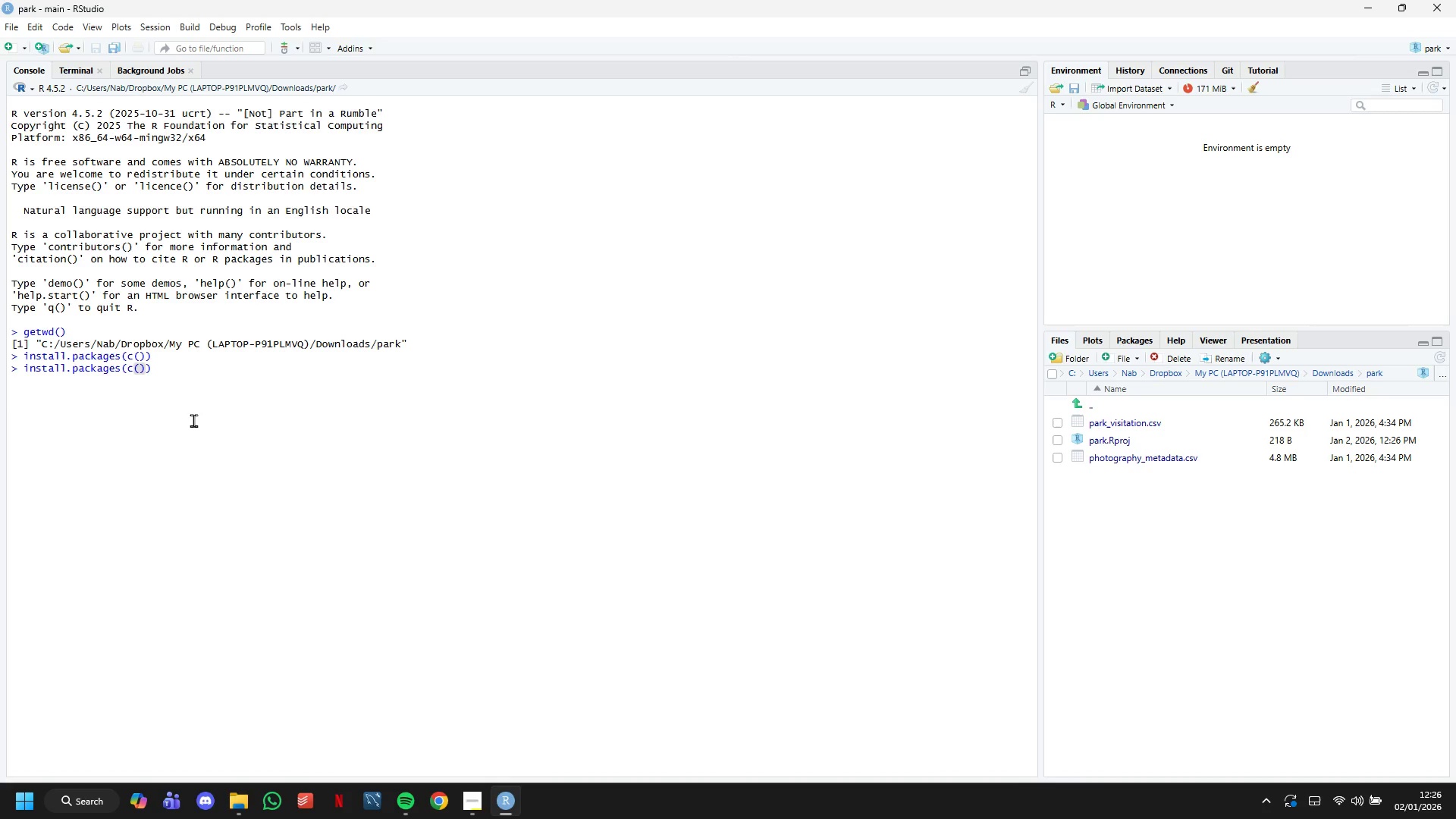 
type("tidyverse,)
key(Backspace)
 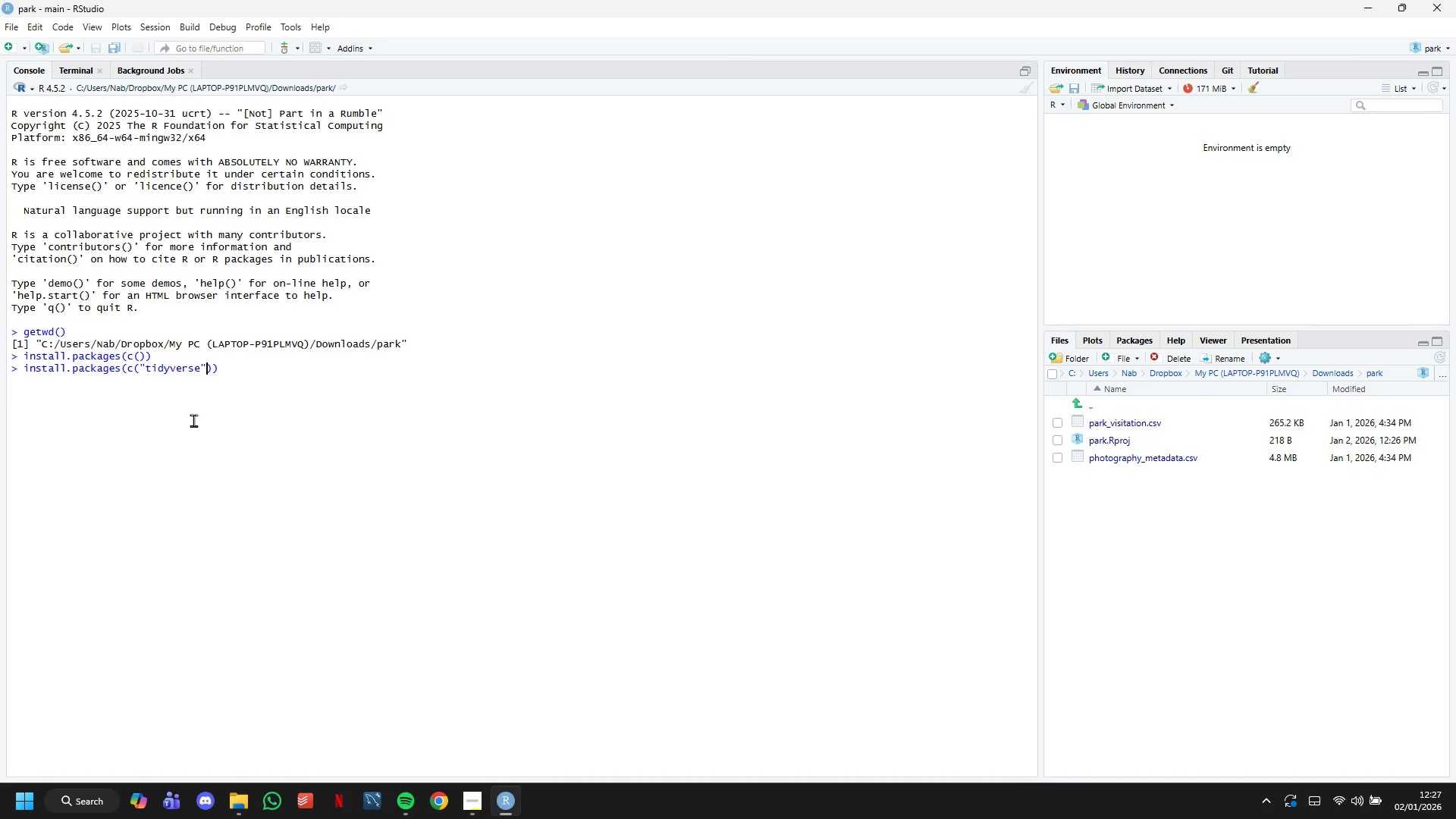 
key(ArrowRight)
 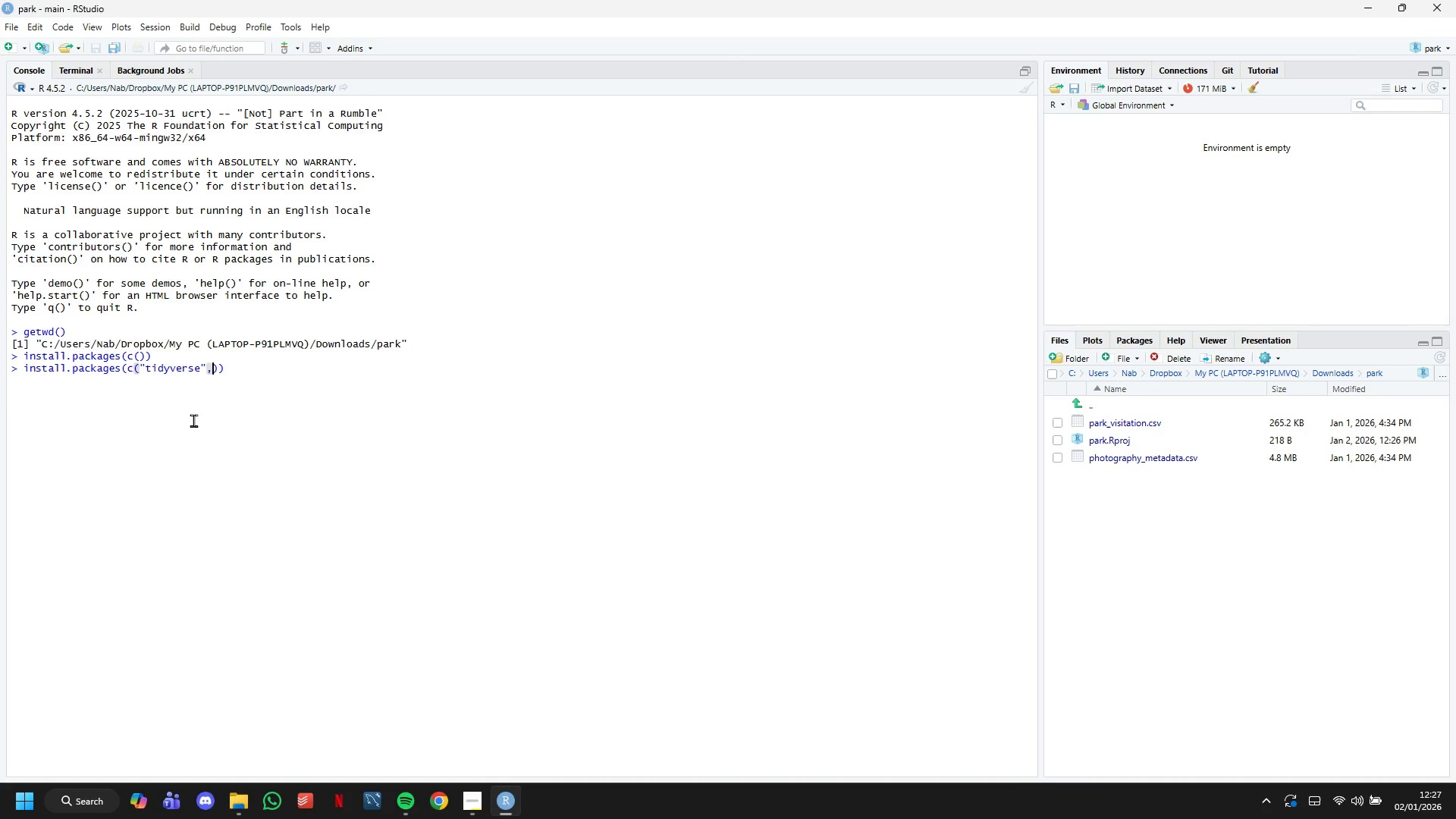 
key(Comma)
 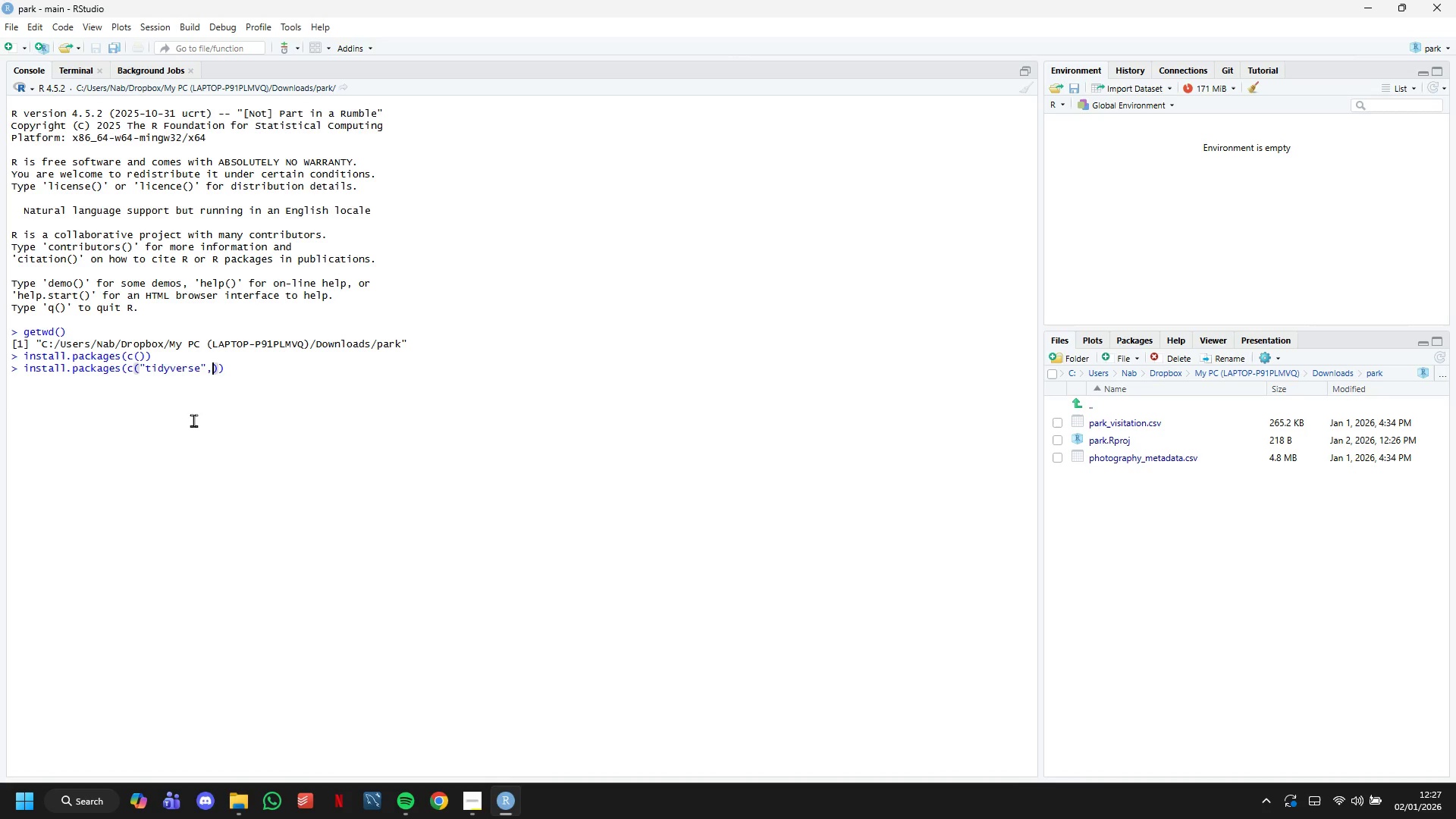 
key(Shift+ShiftLeft)
 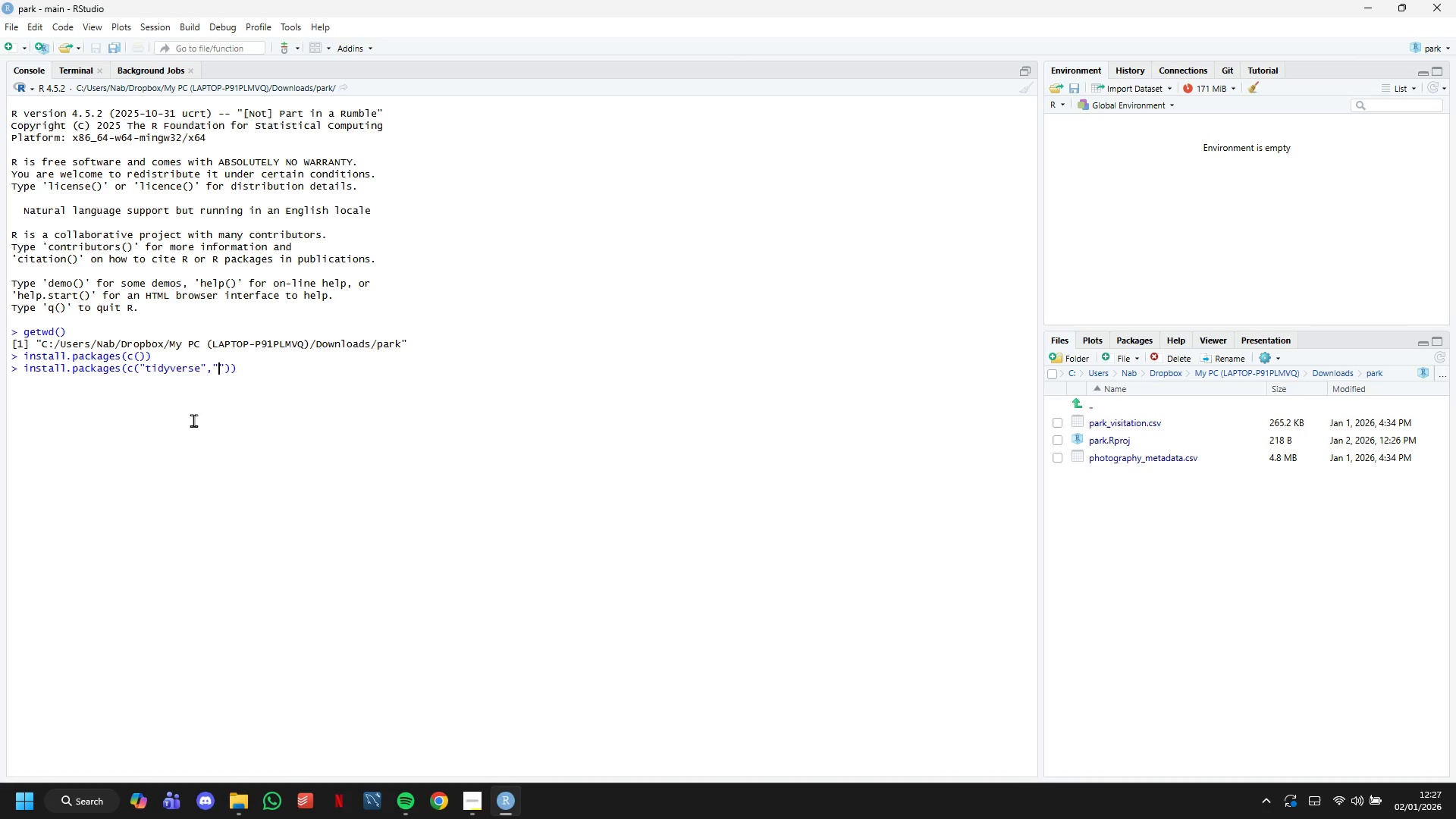 
key(Shift+Quote)
 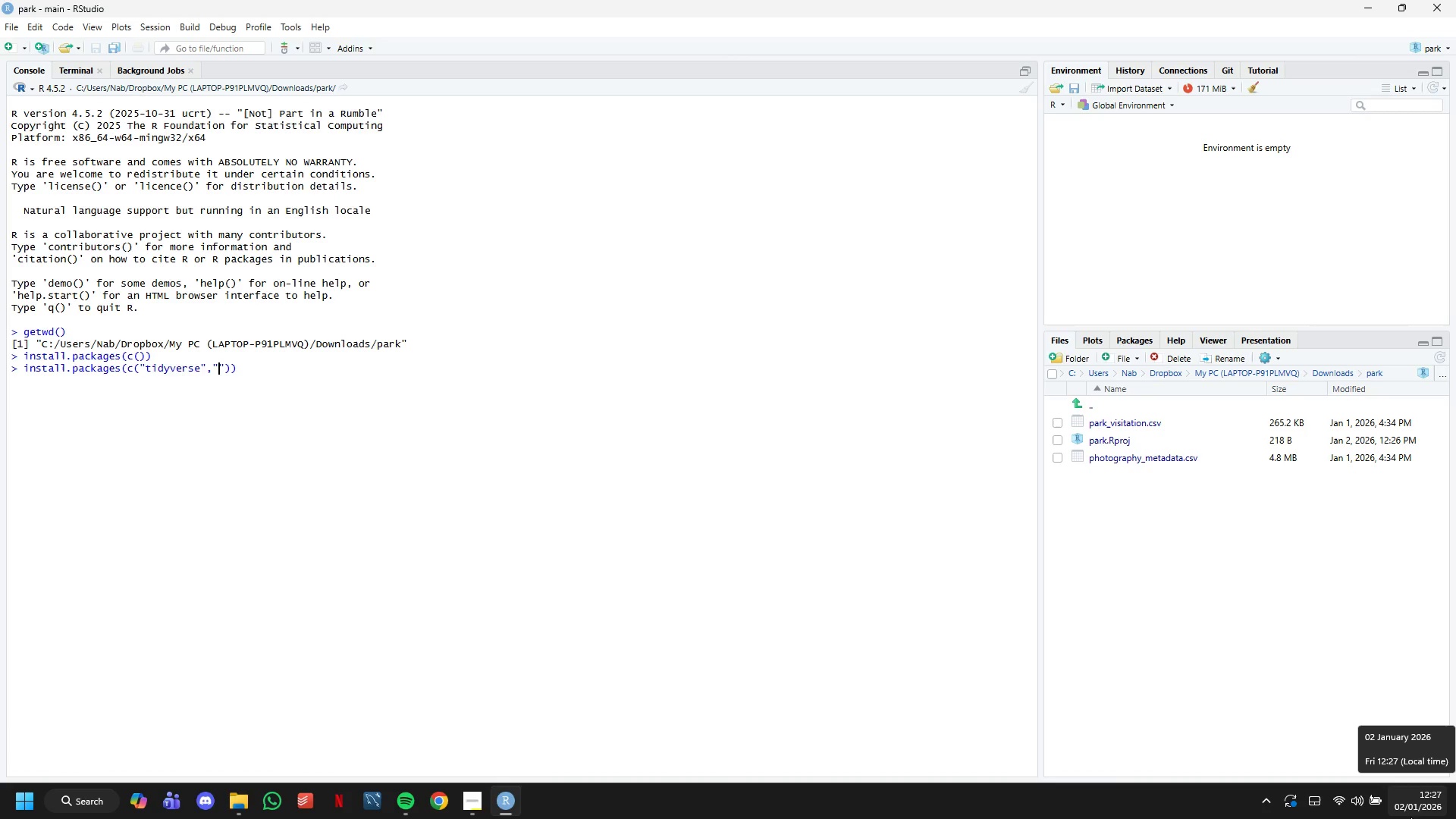 
type(lubridate)
 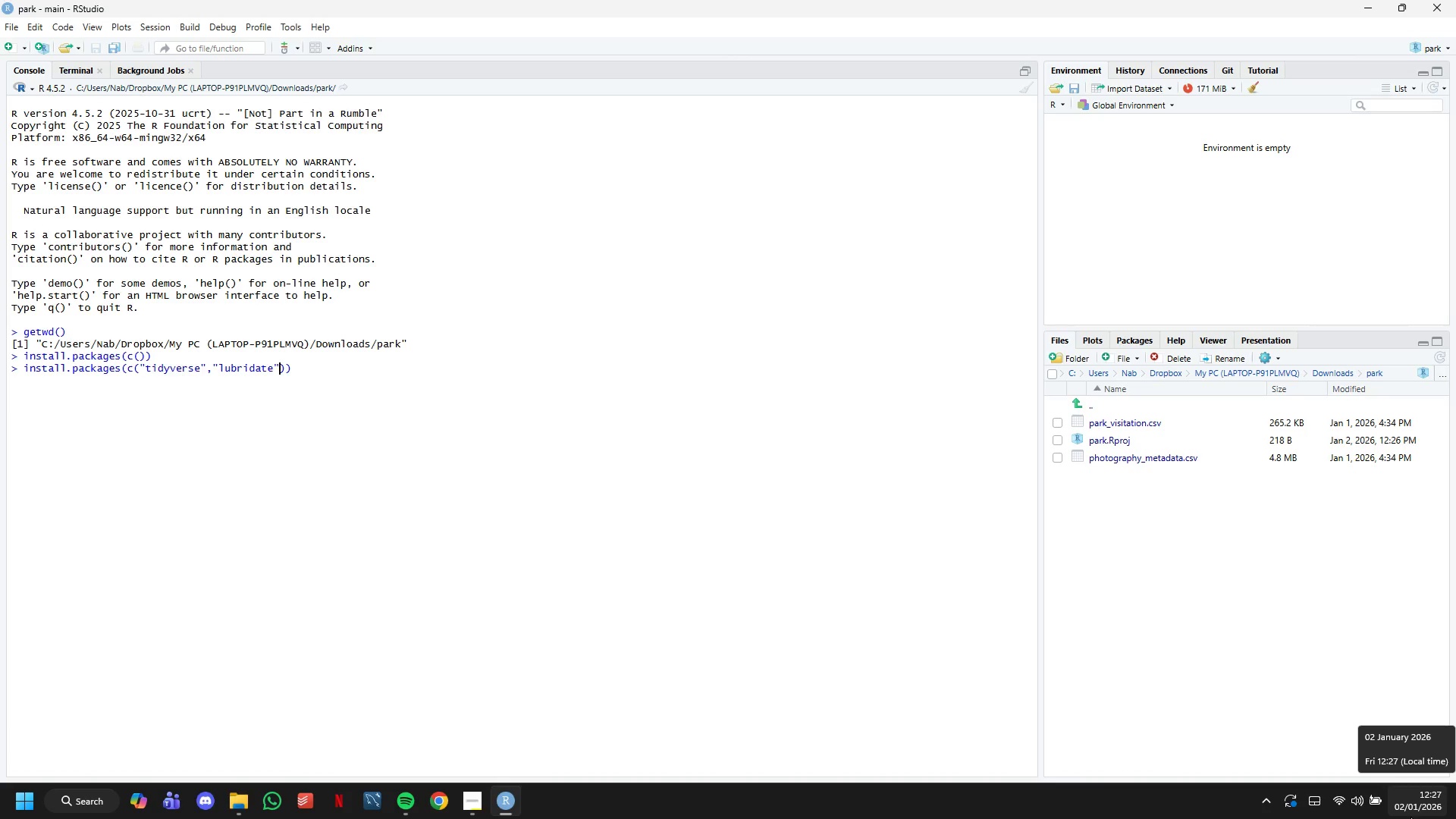 
key(ArrowRight)
 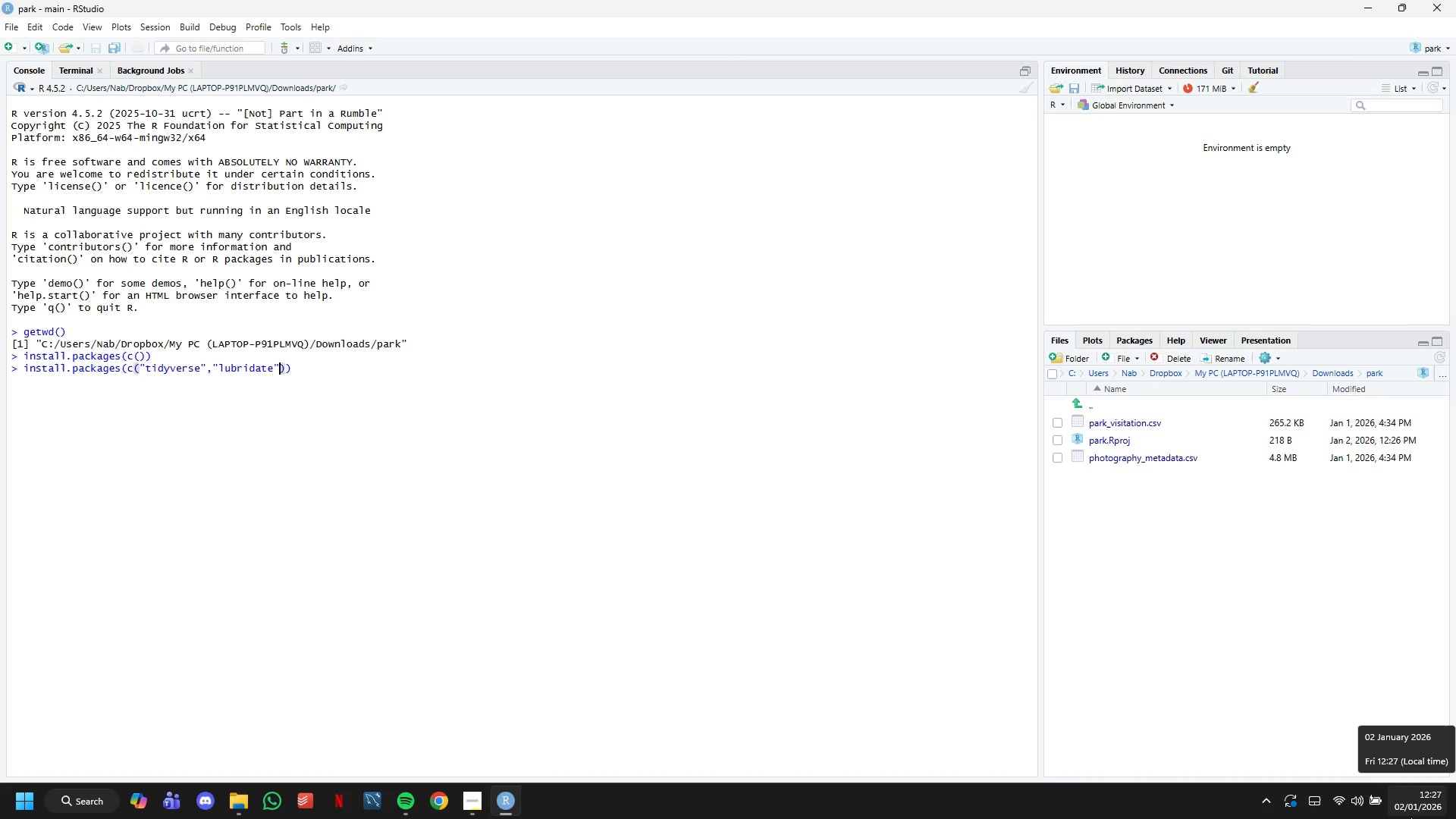 
type(,"corrplot)
 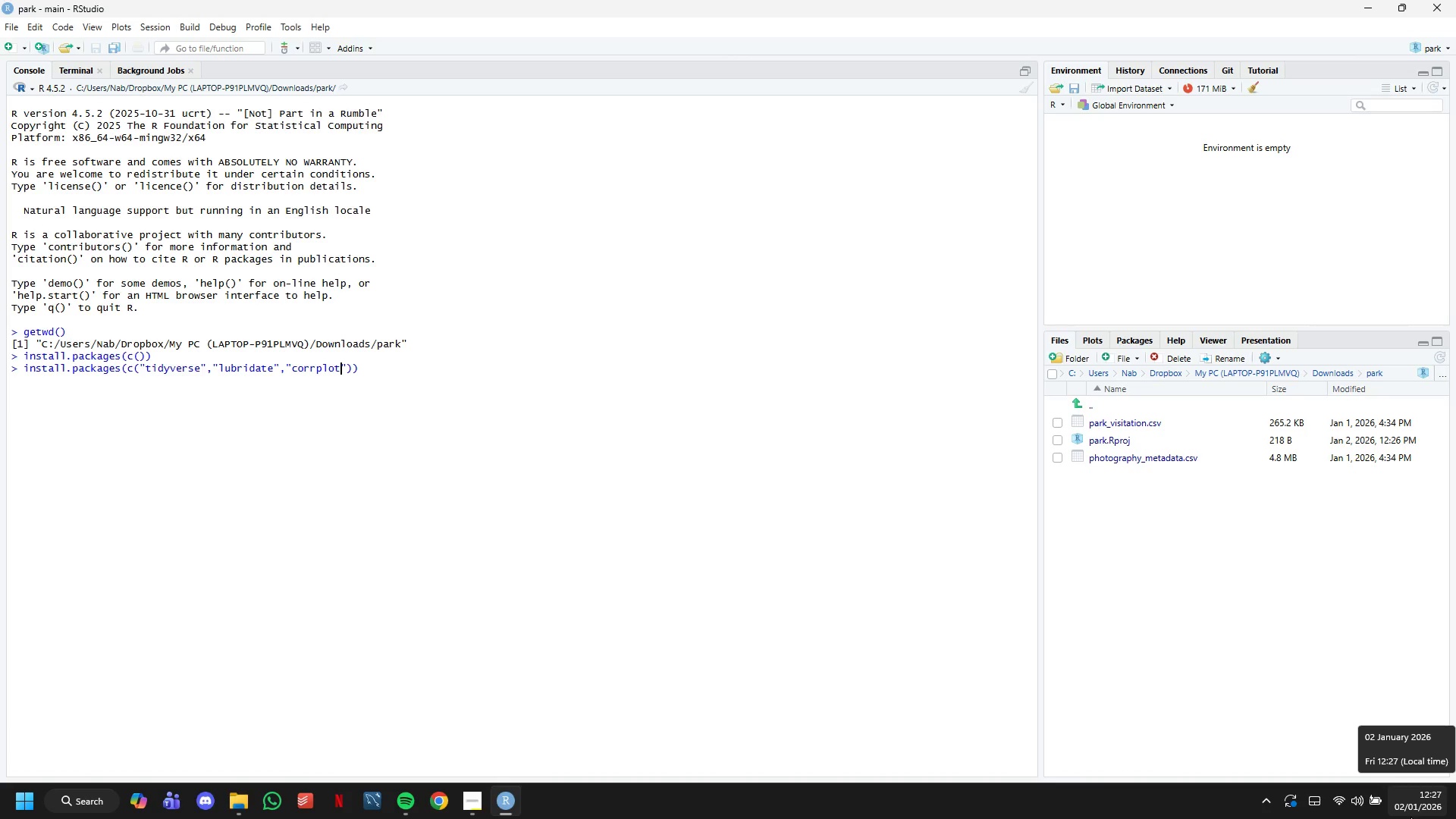 
key(ArrowRight)
 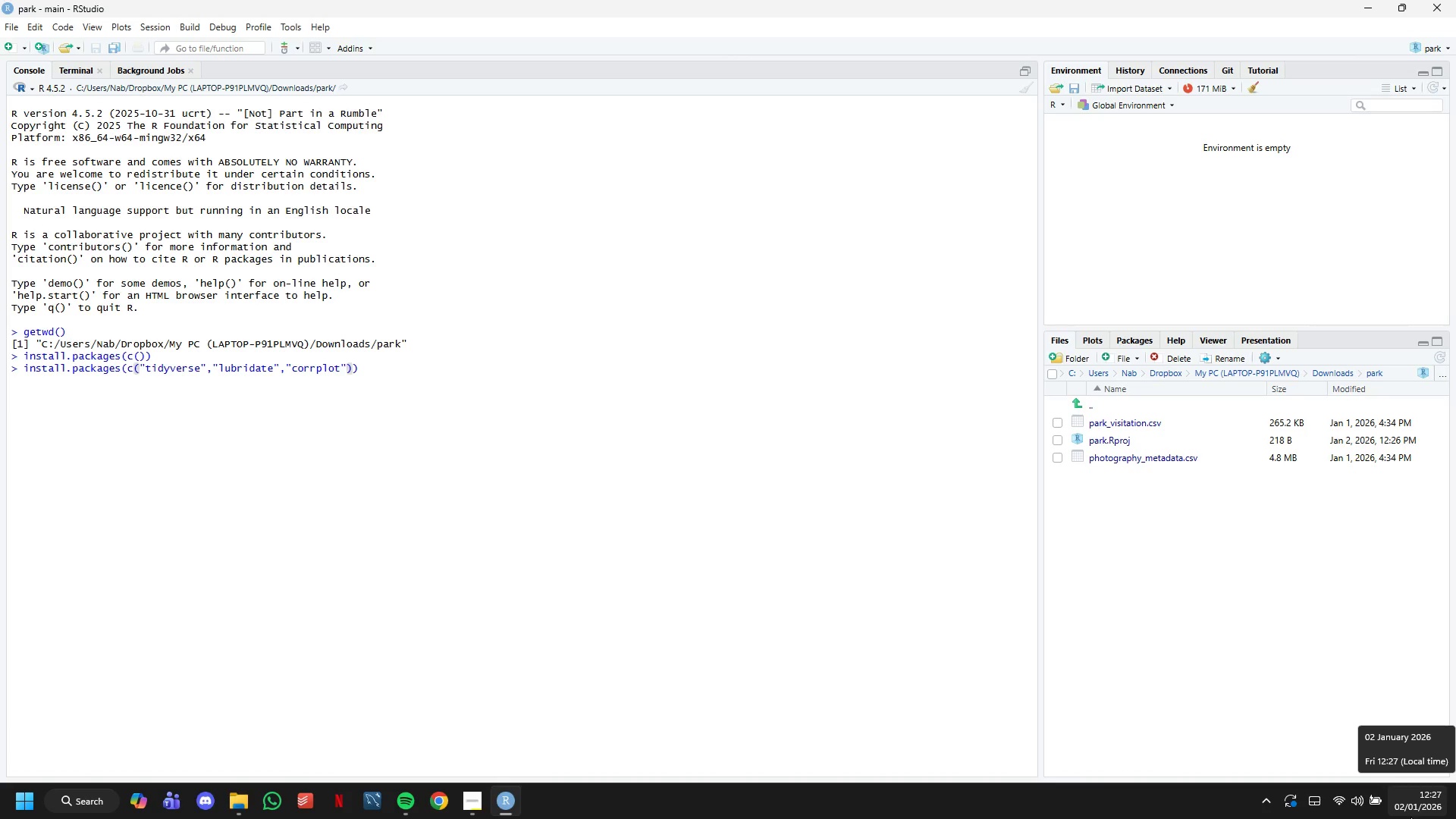 
key(Comma)
 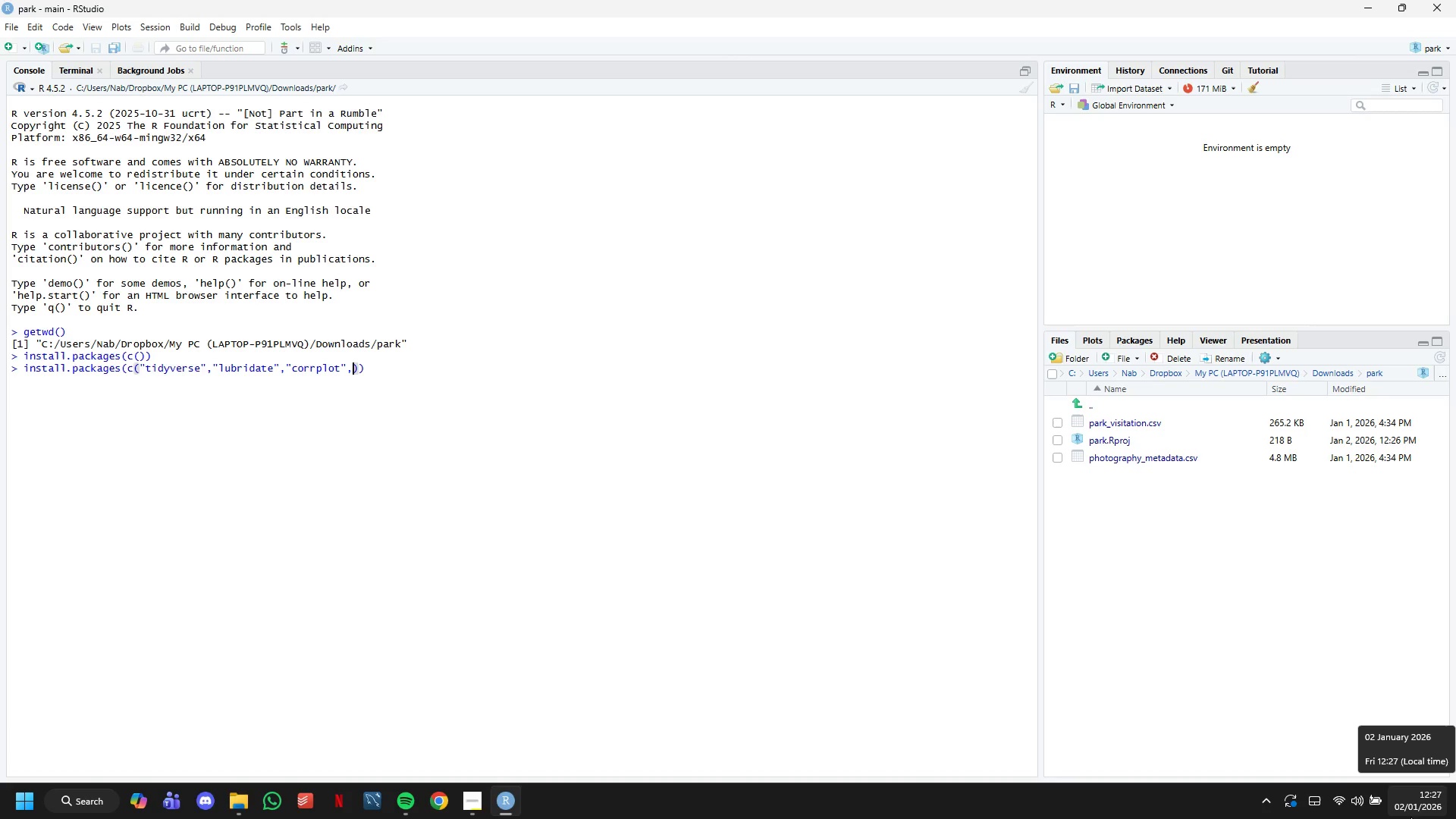 
key(Shift+Quote)
 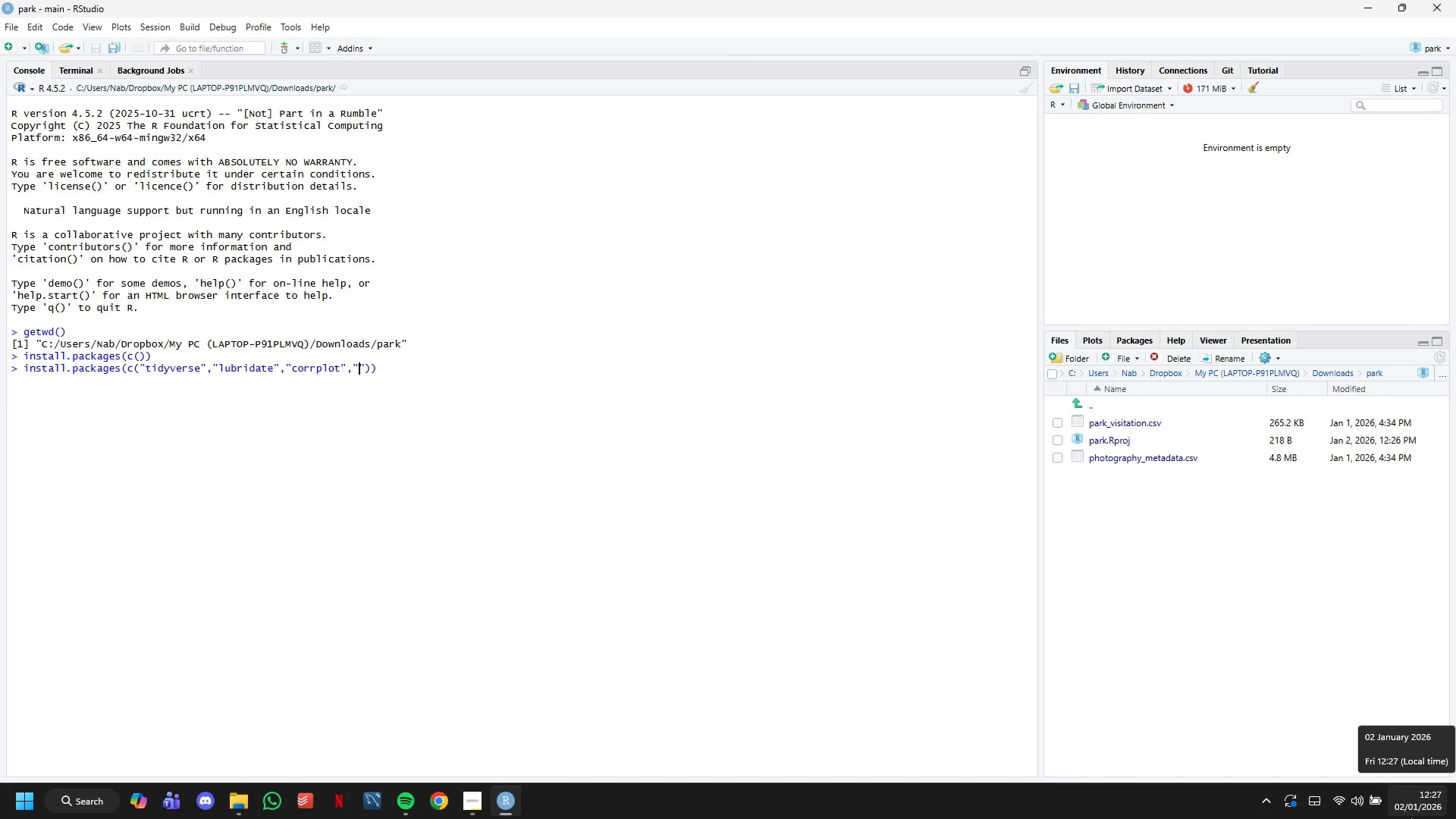 
type(df)
 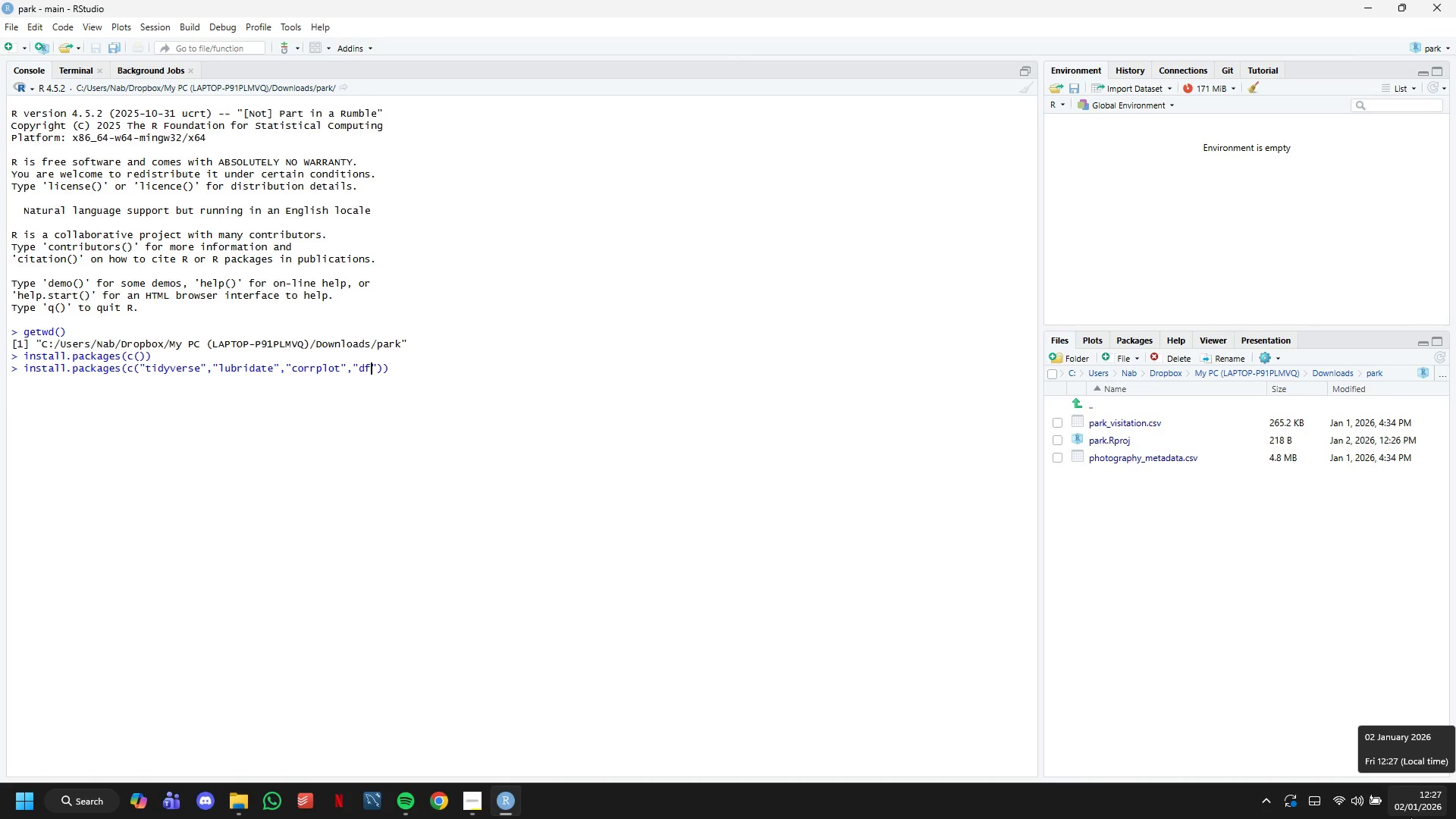 
key(ArrowRight)
 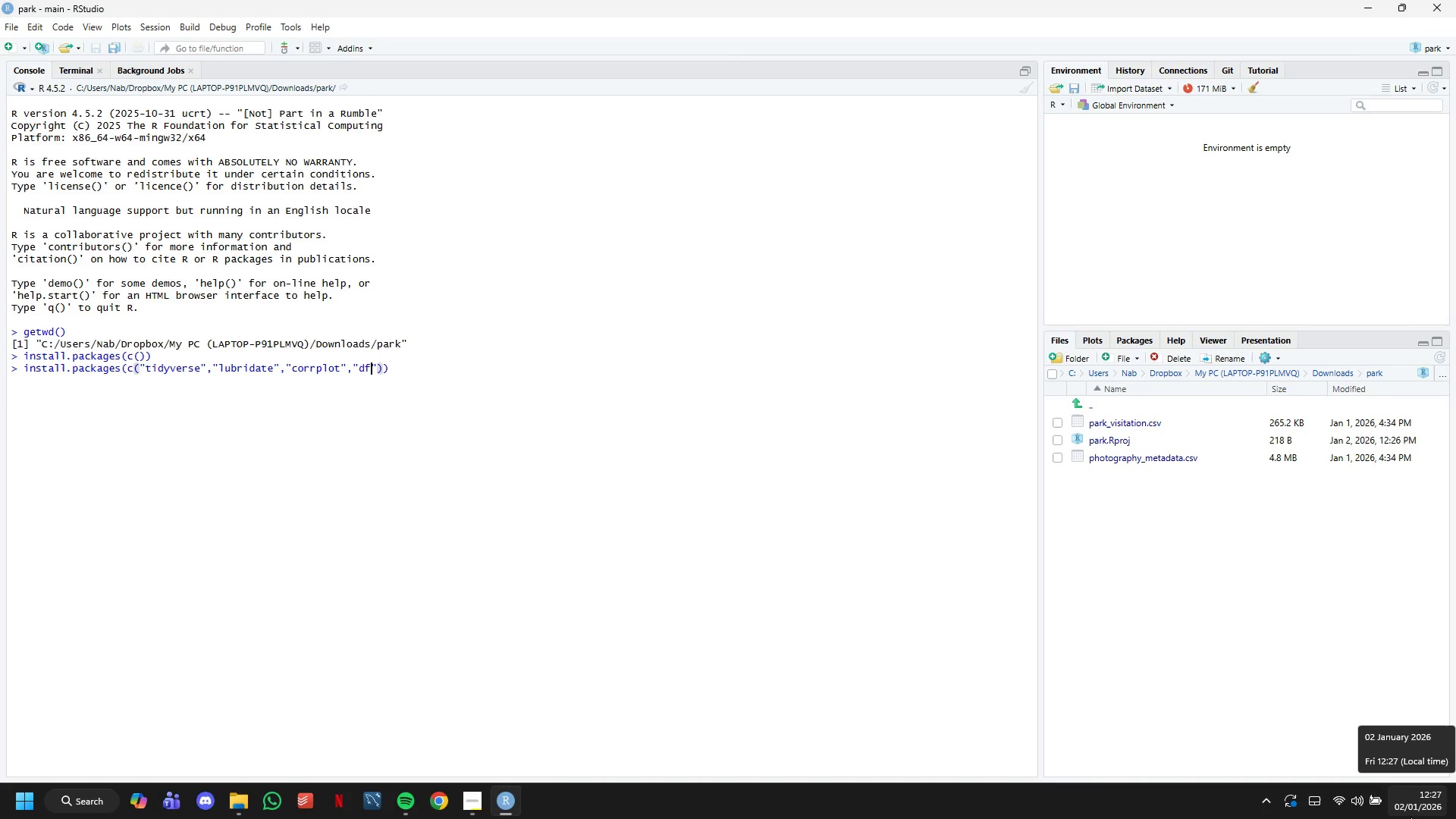 
key(ArrowLeft)
 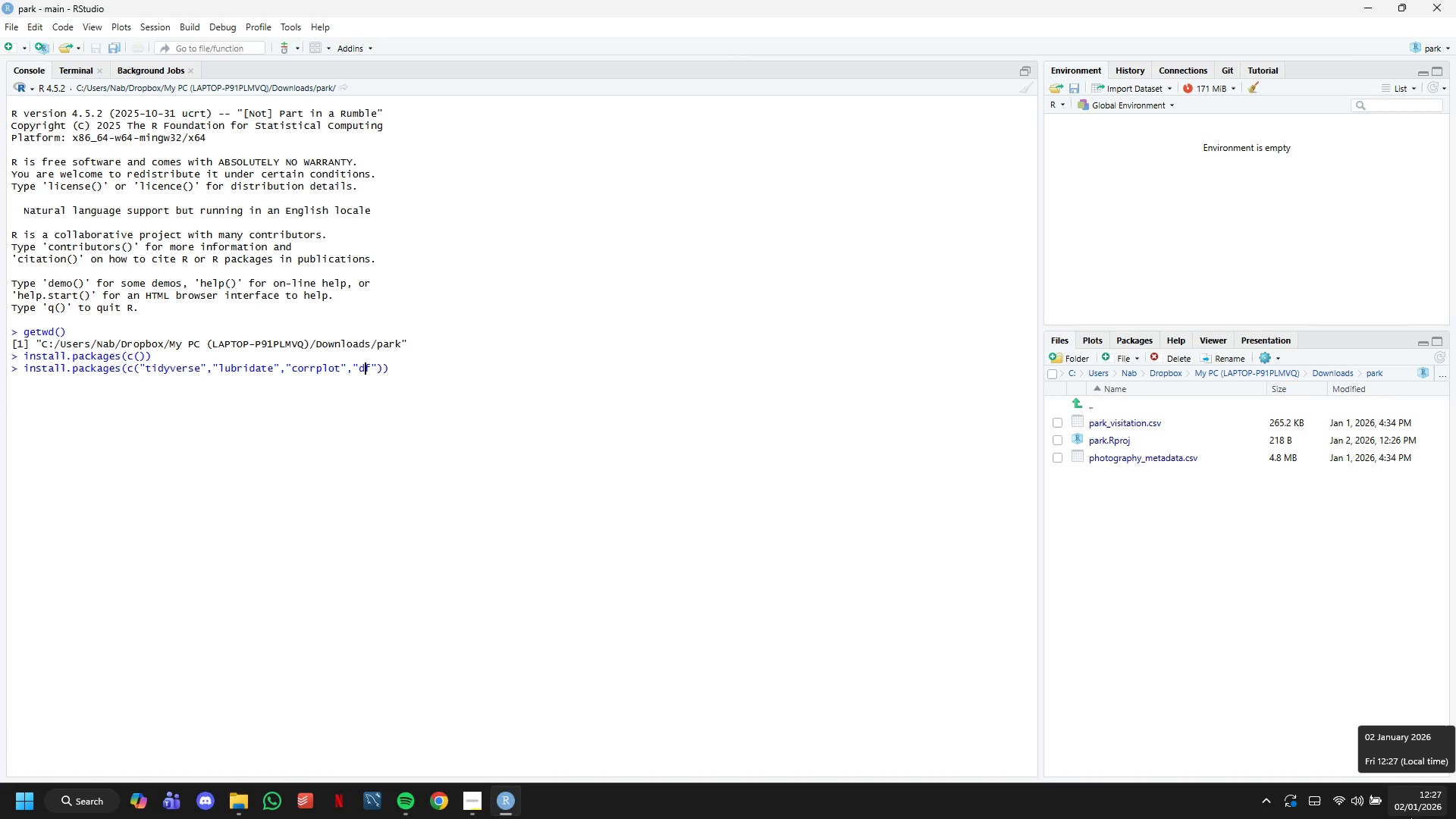 
key(ArrowLeft)
 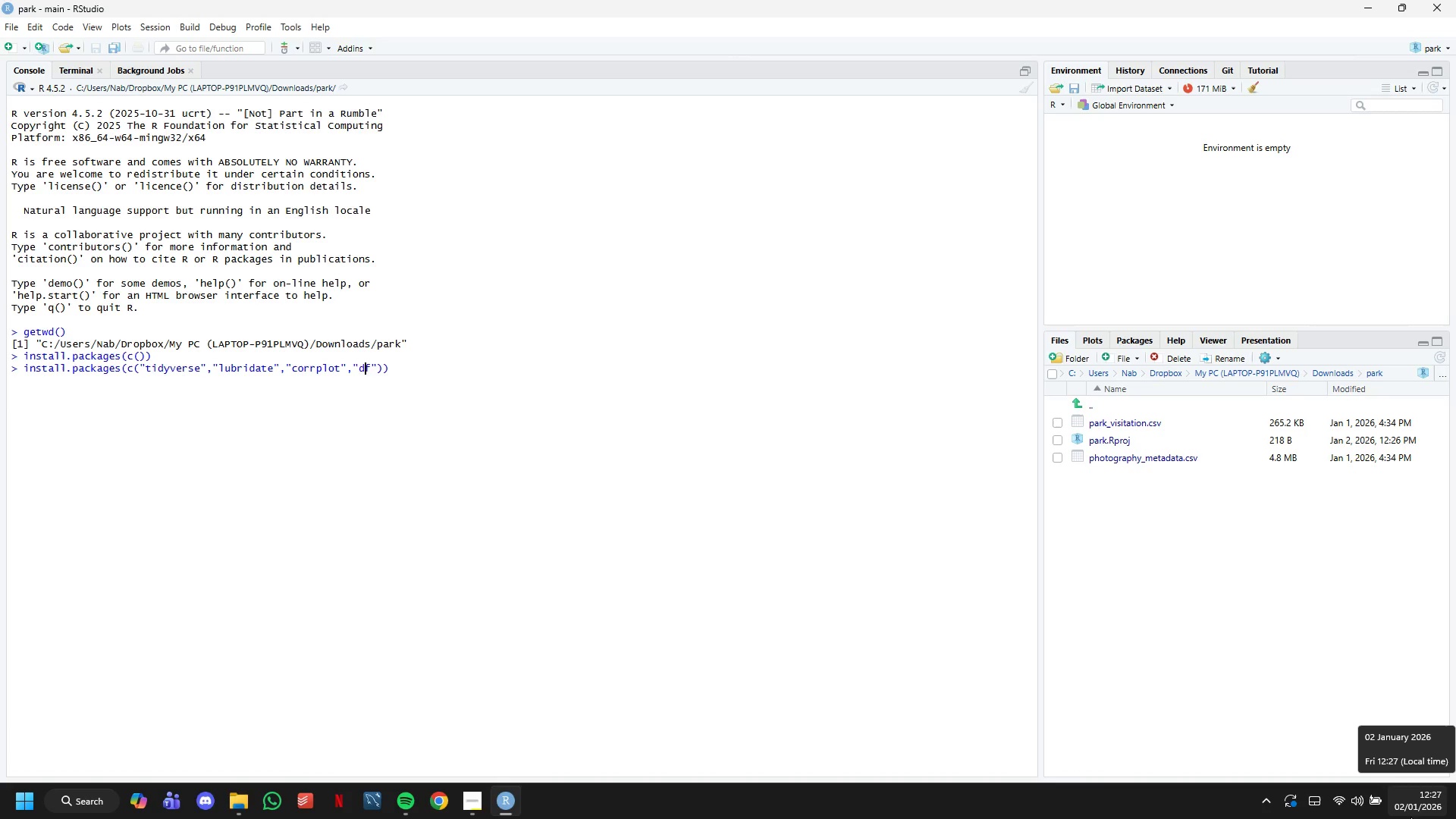 
key(Backspace)
 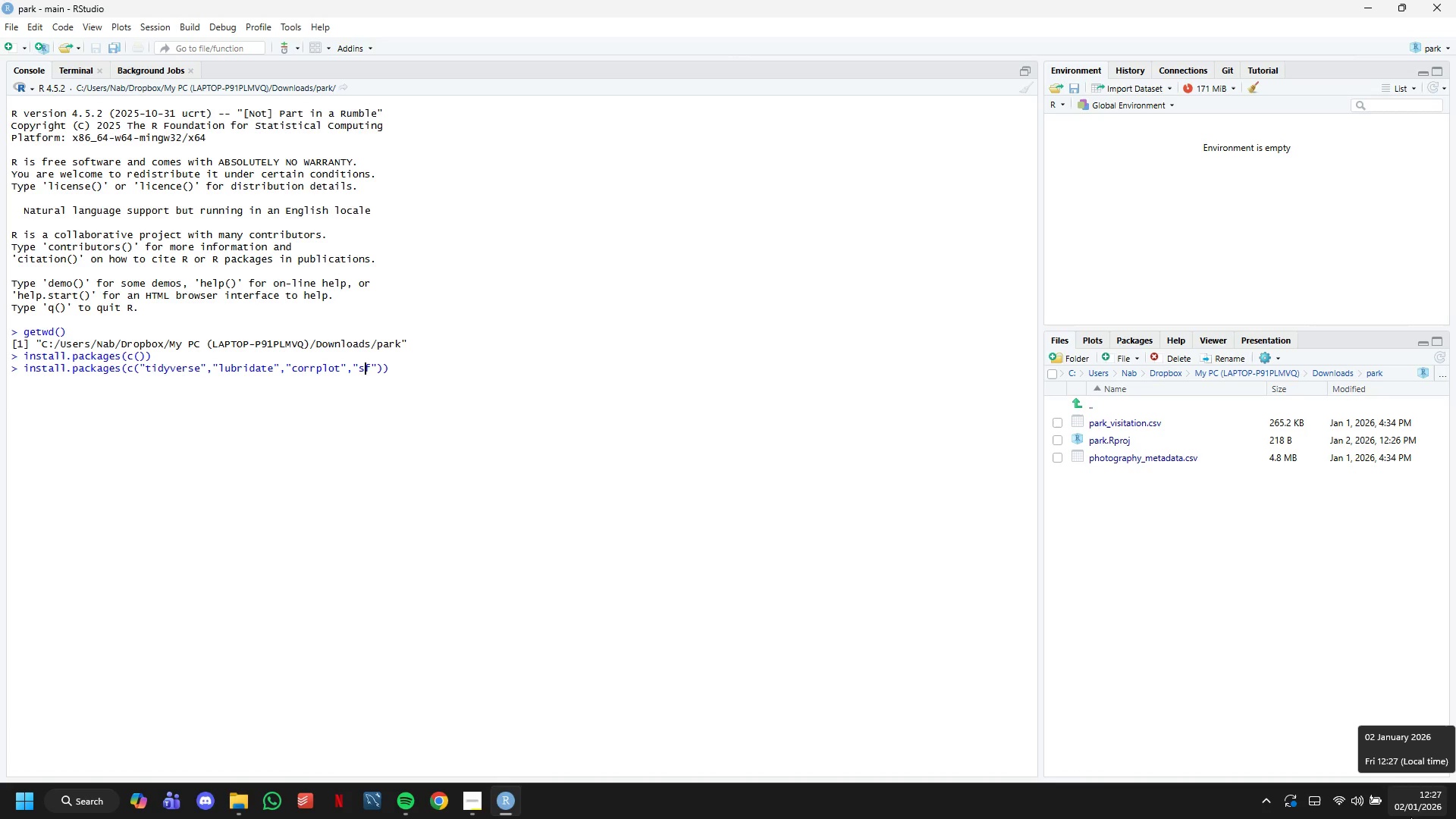 
key(S)
 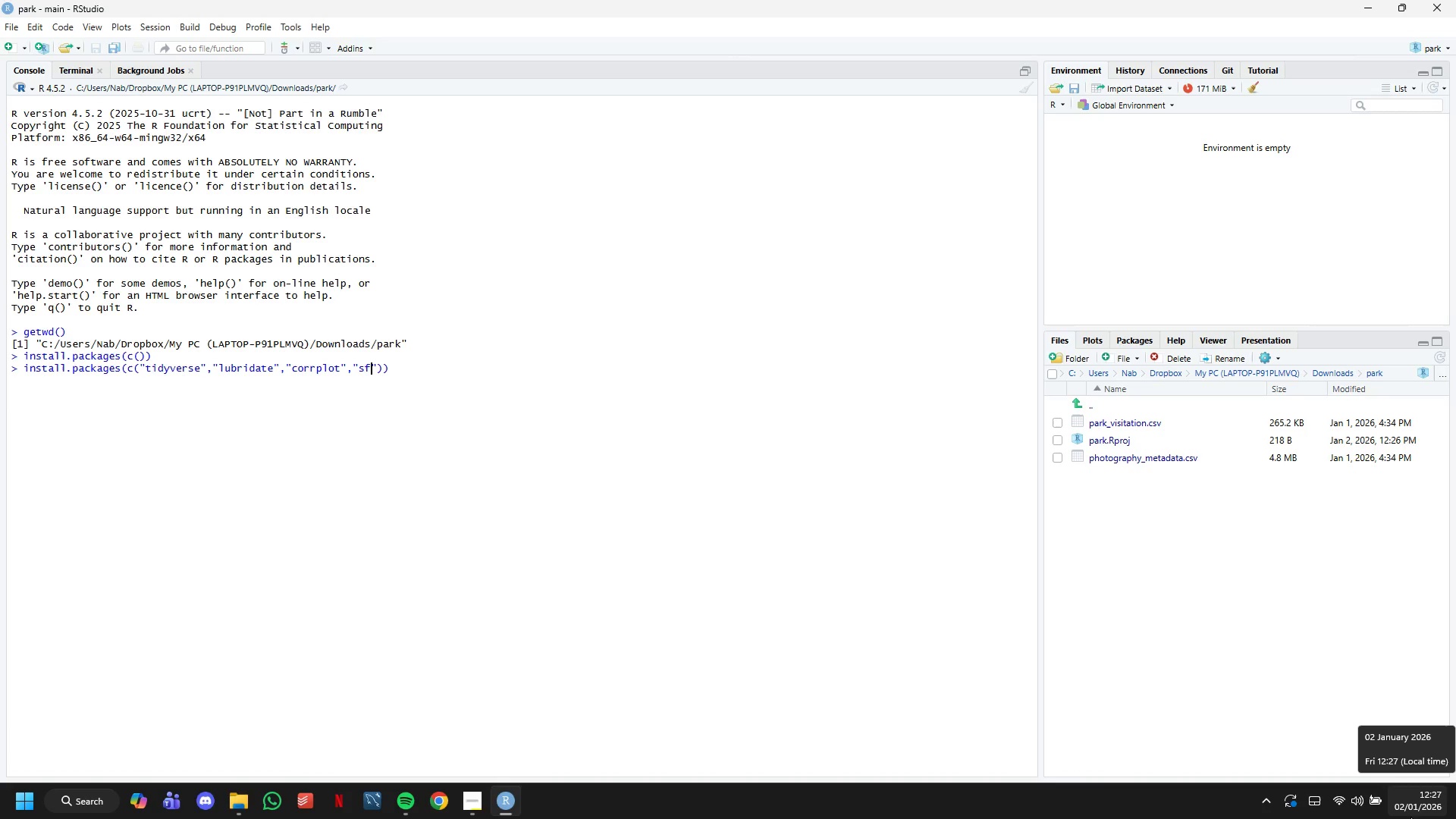 
key(ArrowRight)
 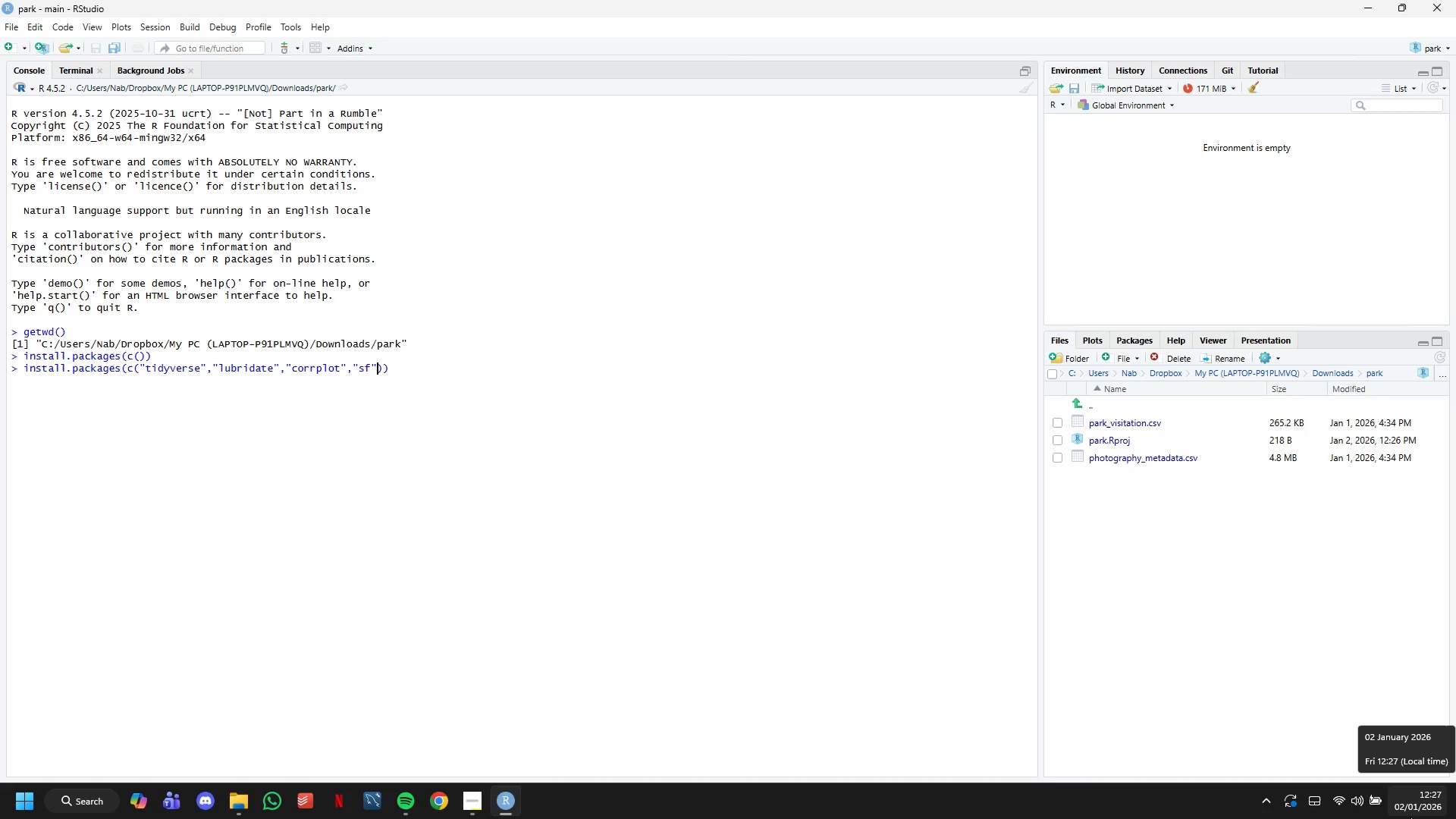 
key(ArrowRight)
 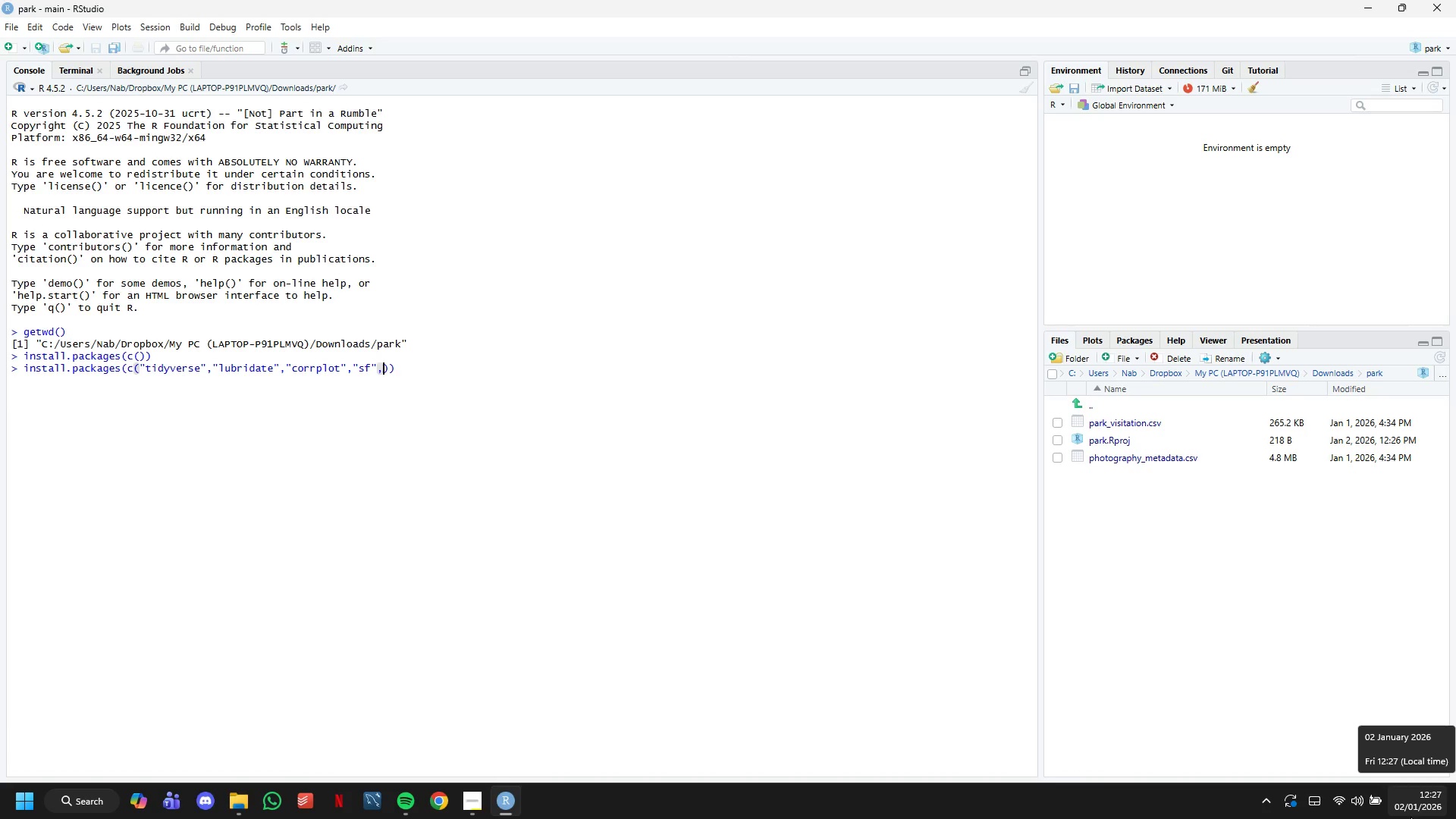 
type(,"leafleyt)
key(Backspace)
key(Backspace)
type(t)
 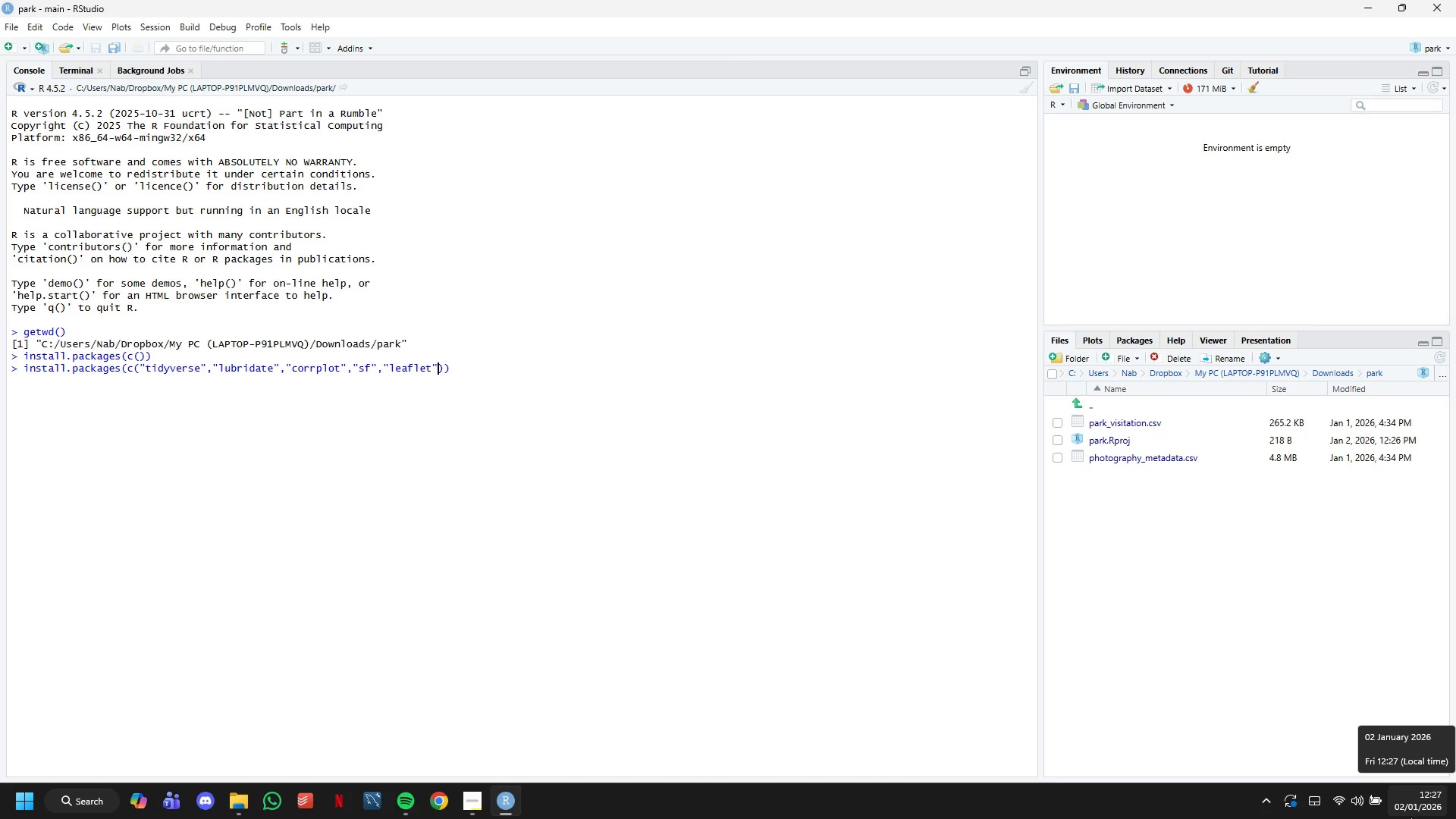 
key(ArrowRight)
 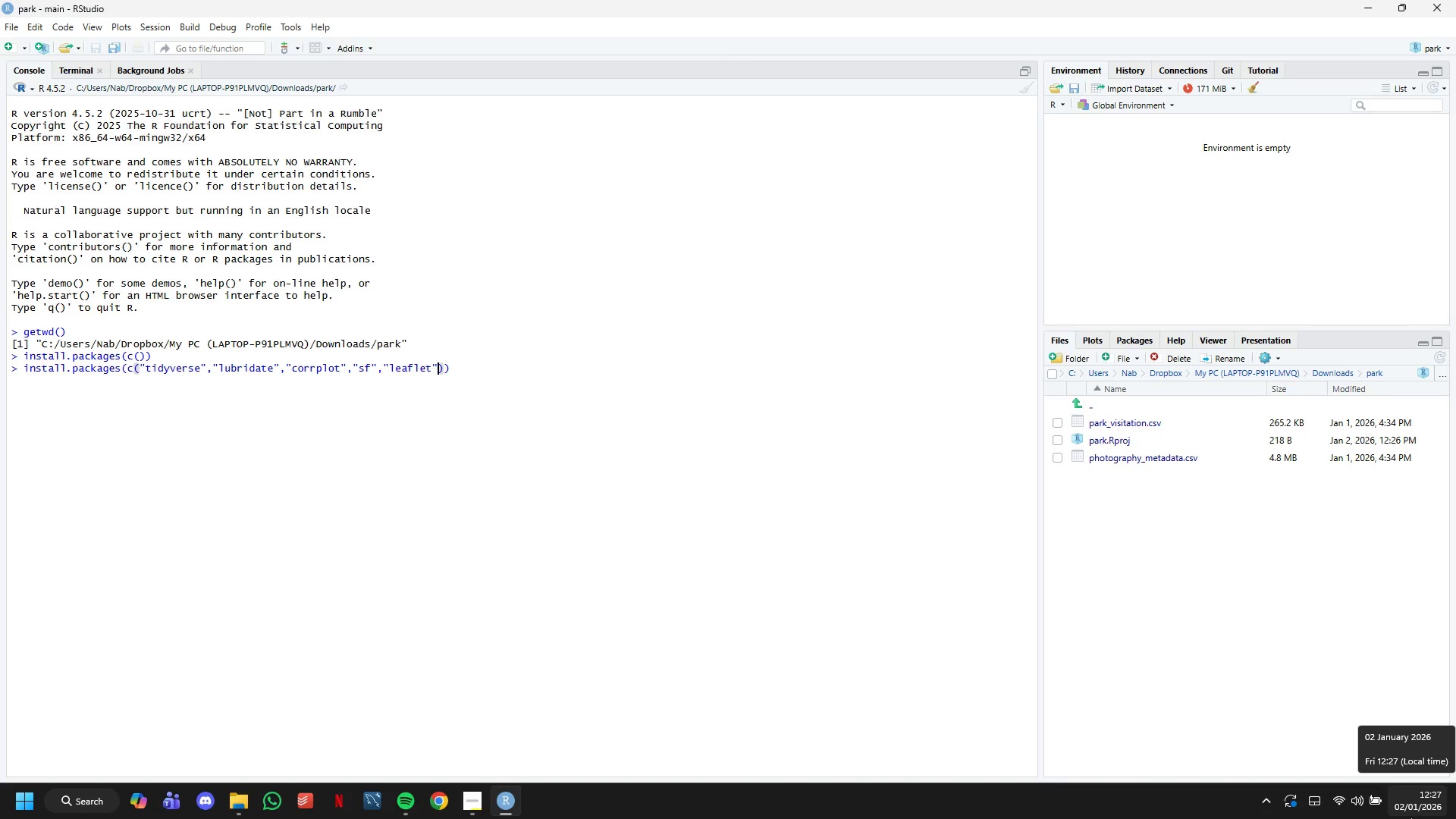 
key(Comma)
 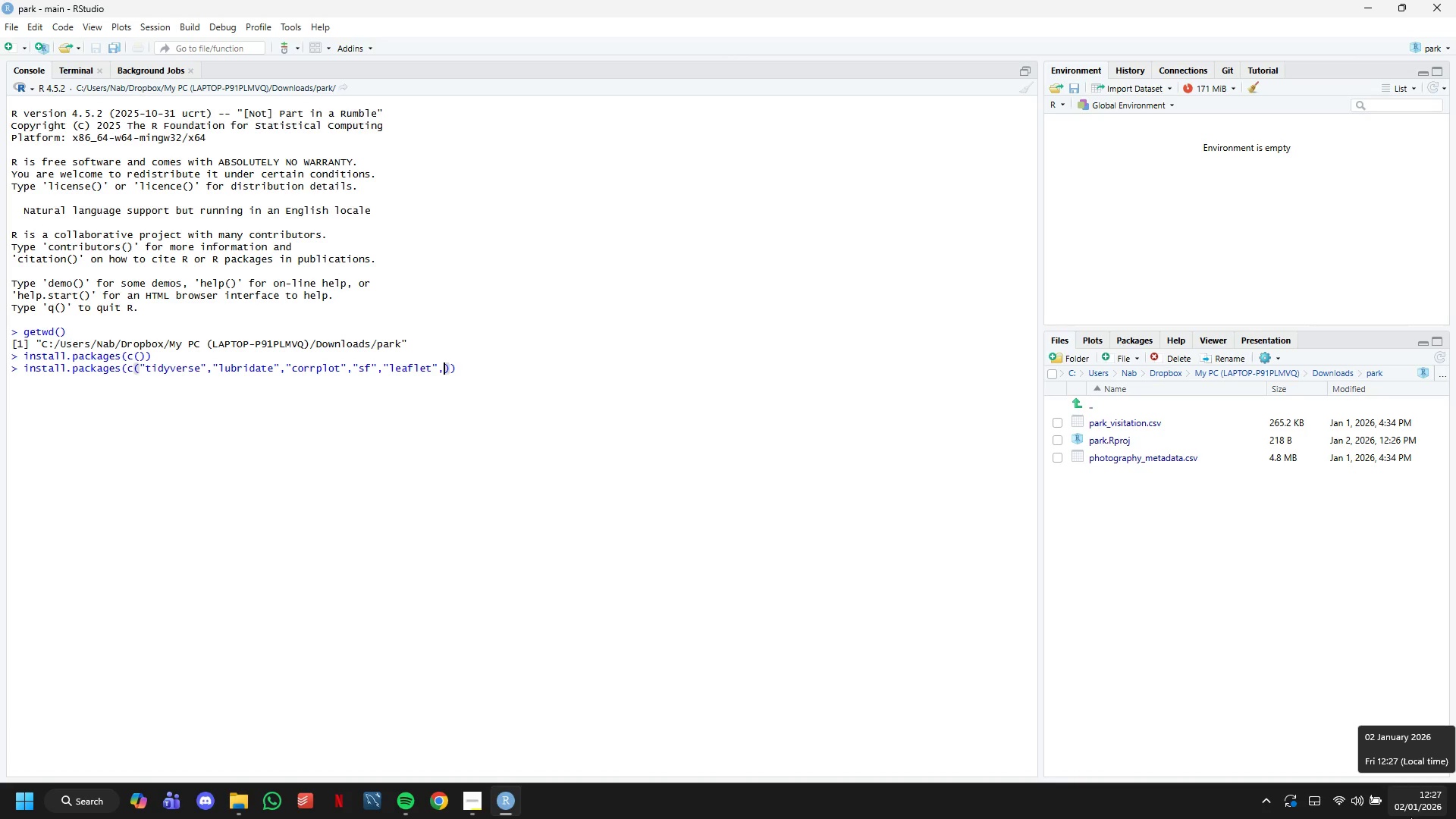 
key(Shift+ShiftLeft)
 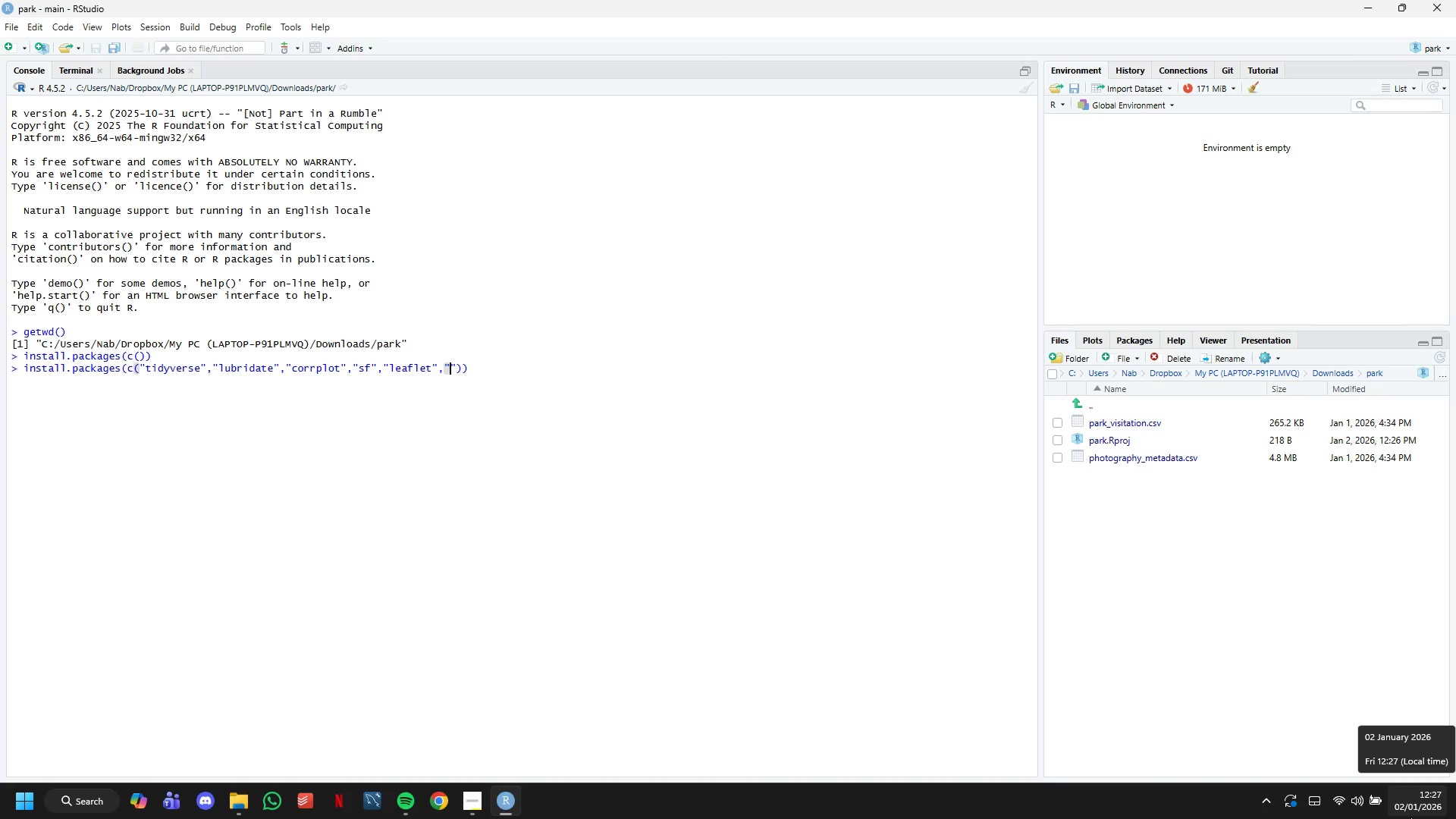 
key(Shift+Quote)
 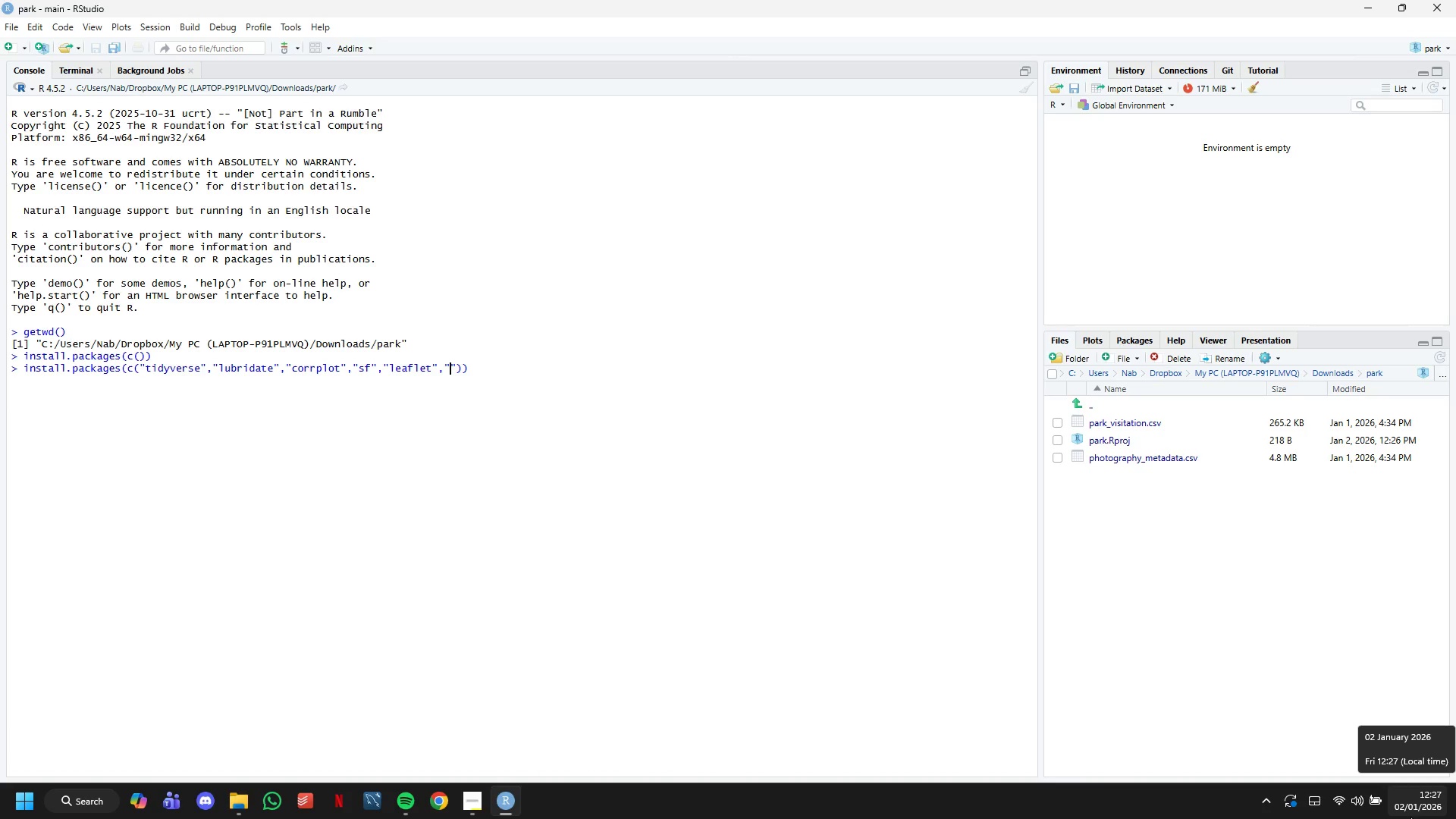 
wait(8.22)
 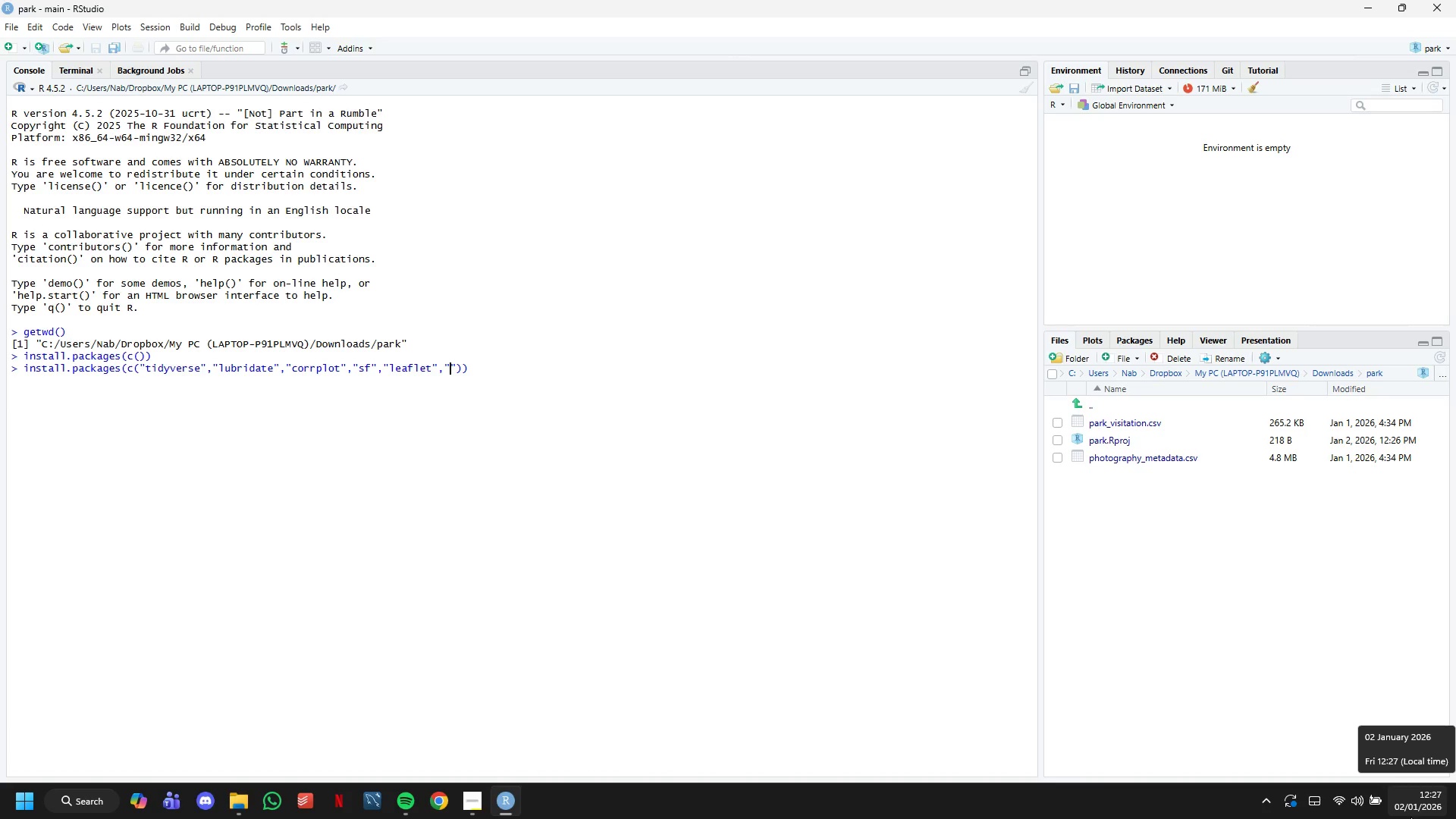 
type(leaflet.extras)
 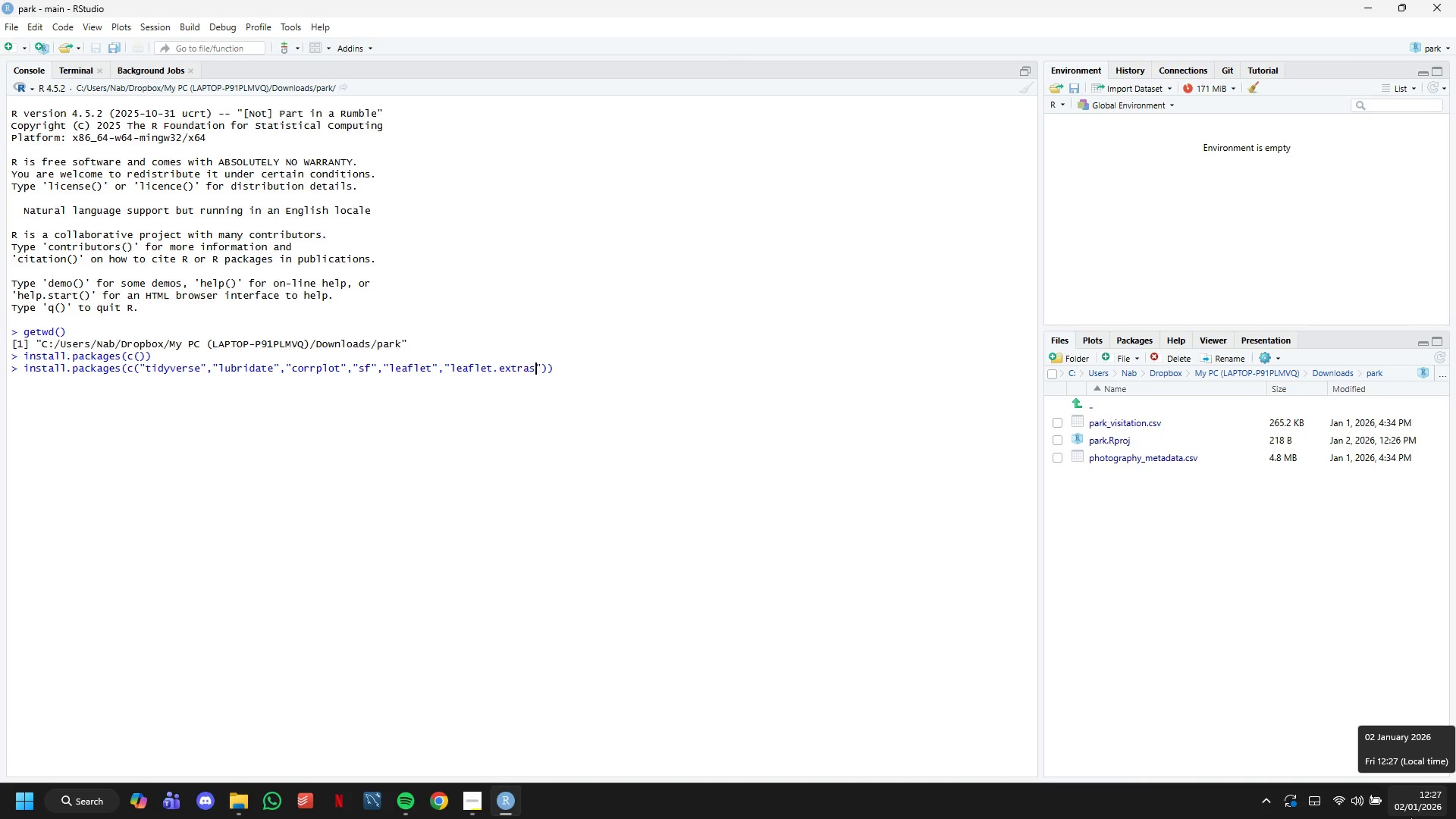 
key(ArrowRight)
 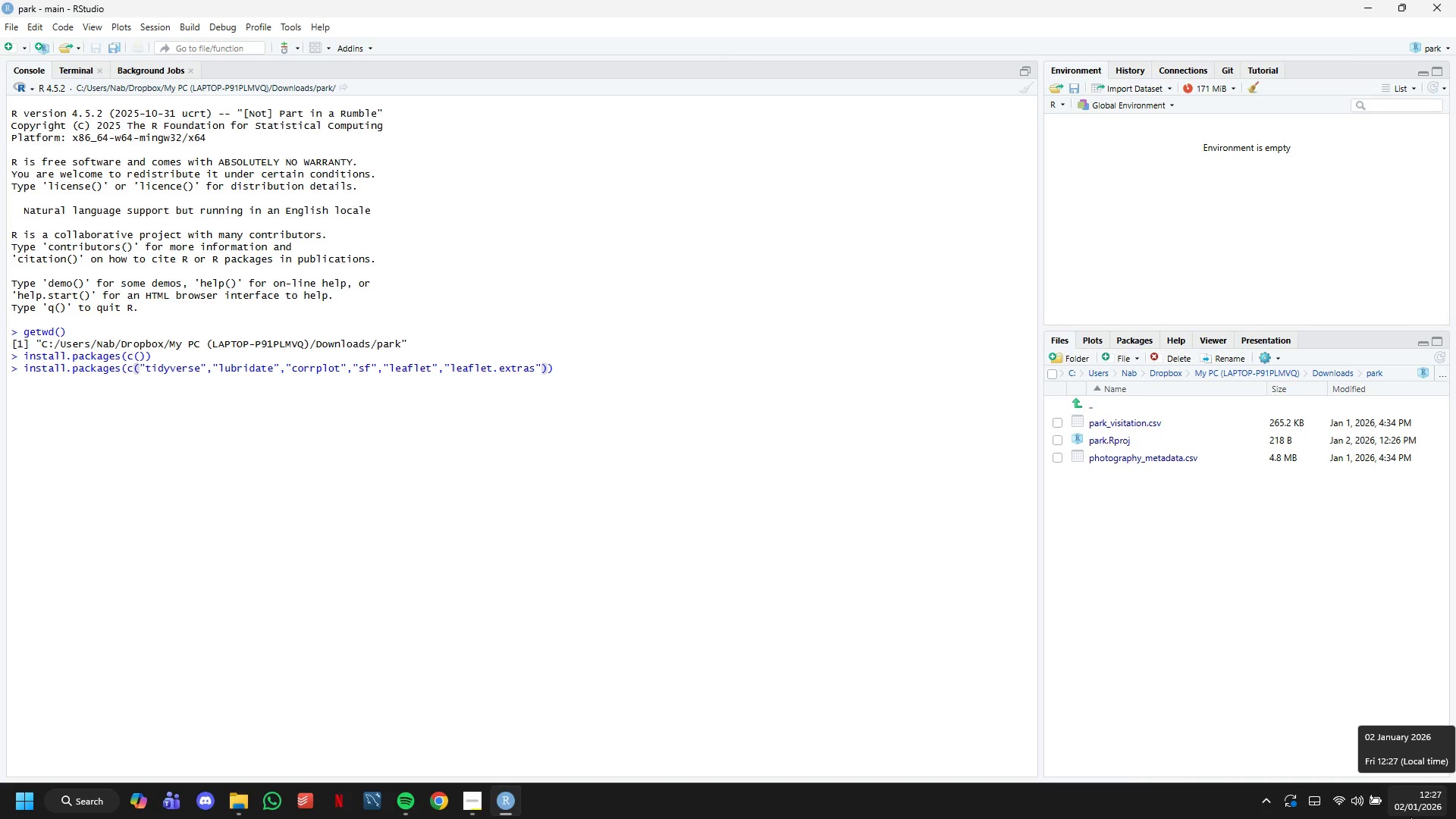 
type(,"virifis)
key(Backspace)
key(Backspace)
key(Backspace)
type(fi)
key(Backspace)
key(Backspace)
type(dis)
 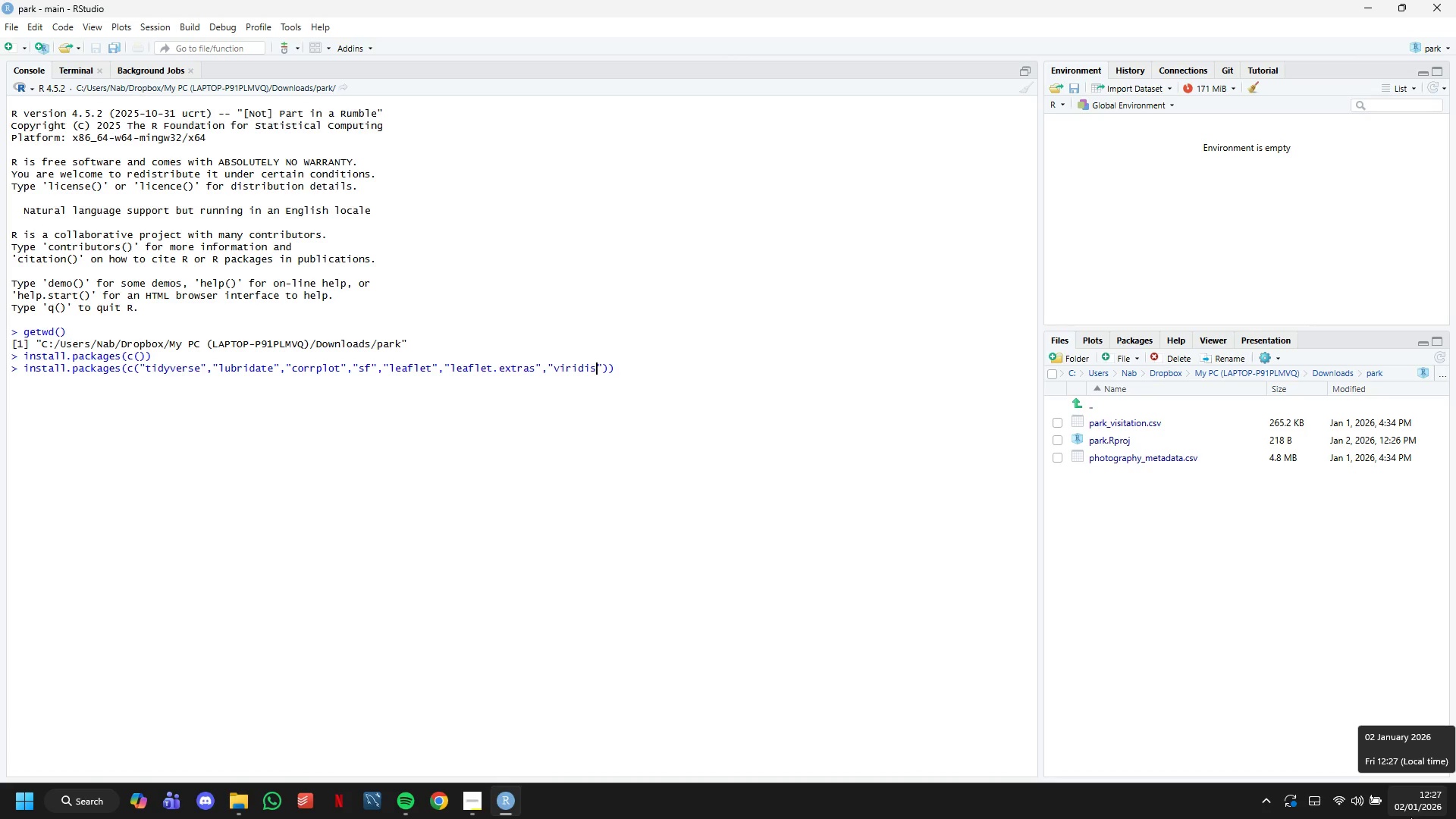 
key(ArrowRight)
 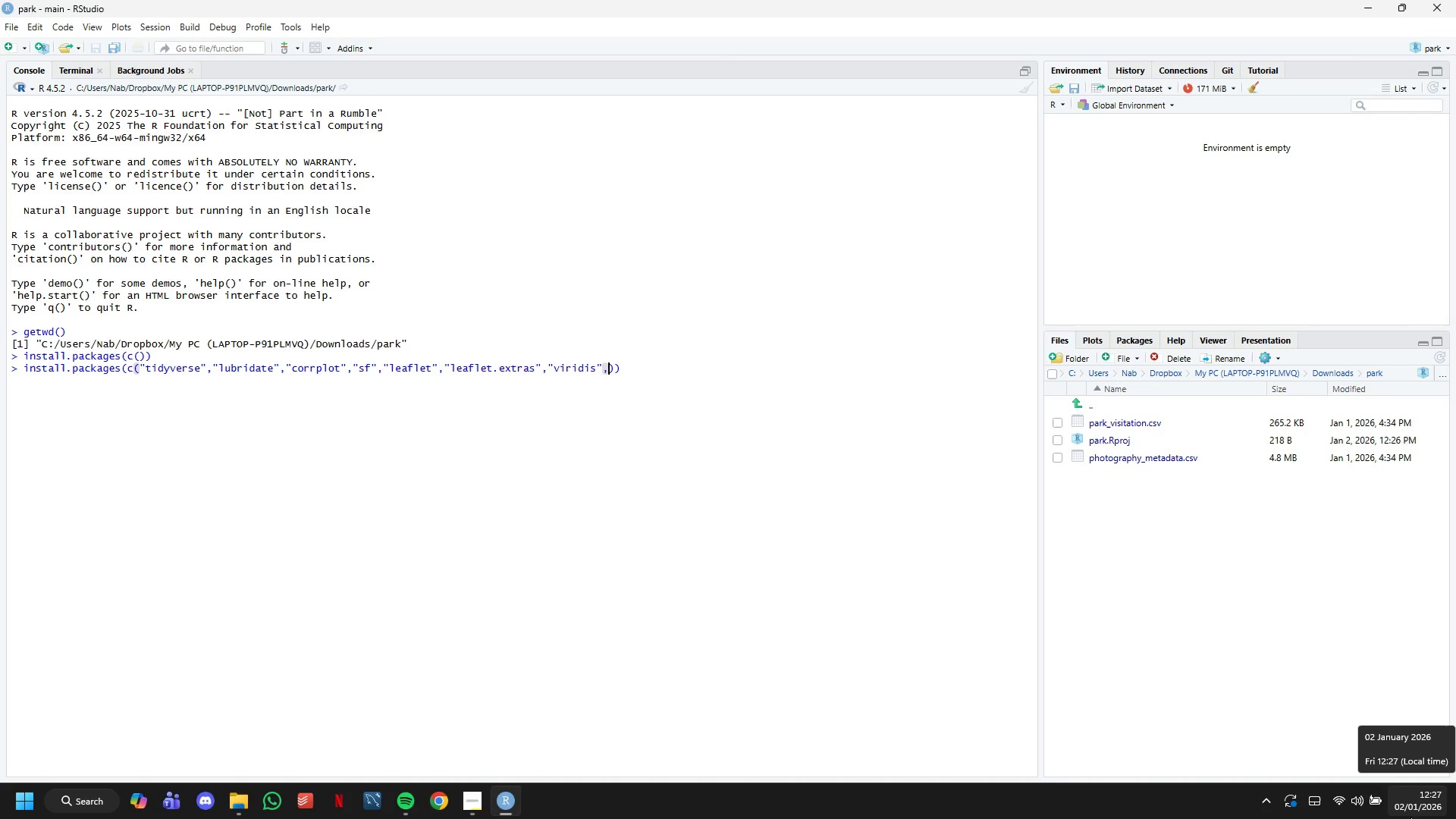 
type(,"plotly)
 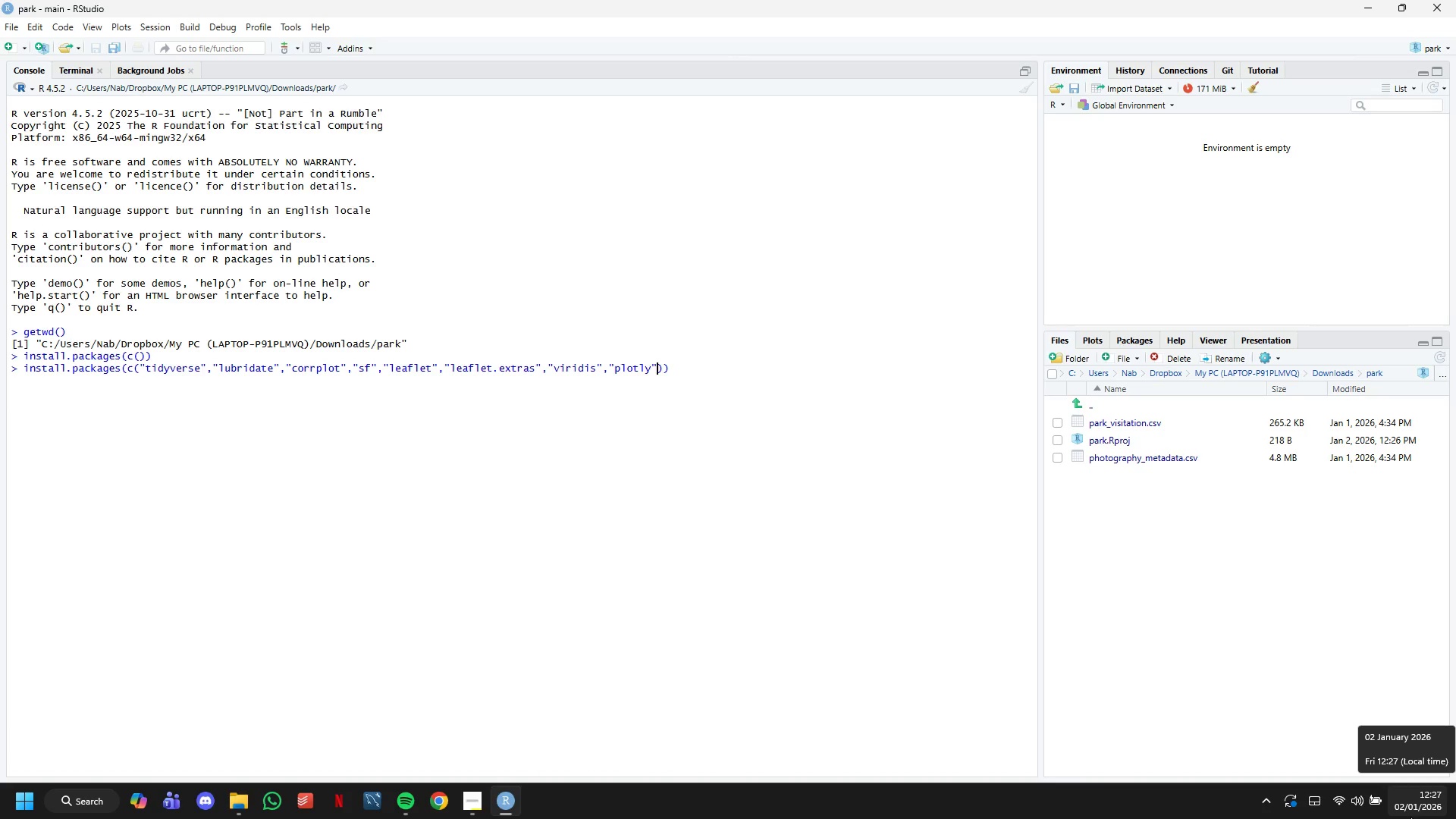 
key(ArrowRight)
 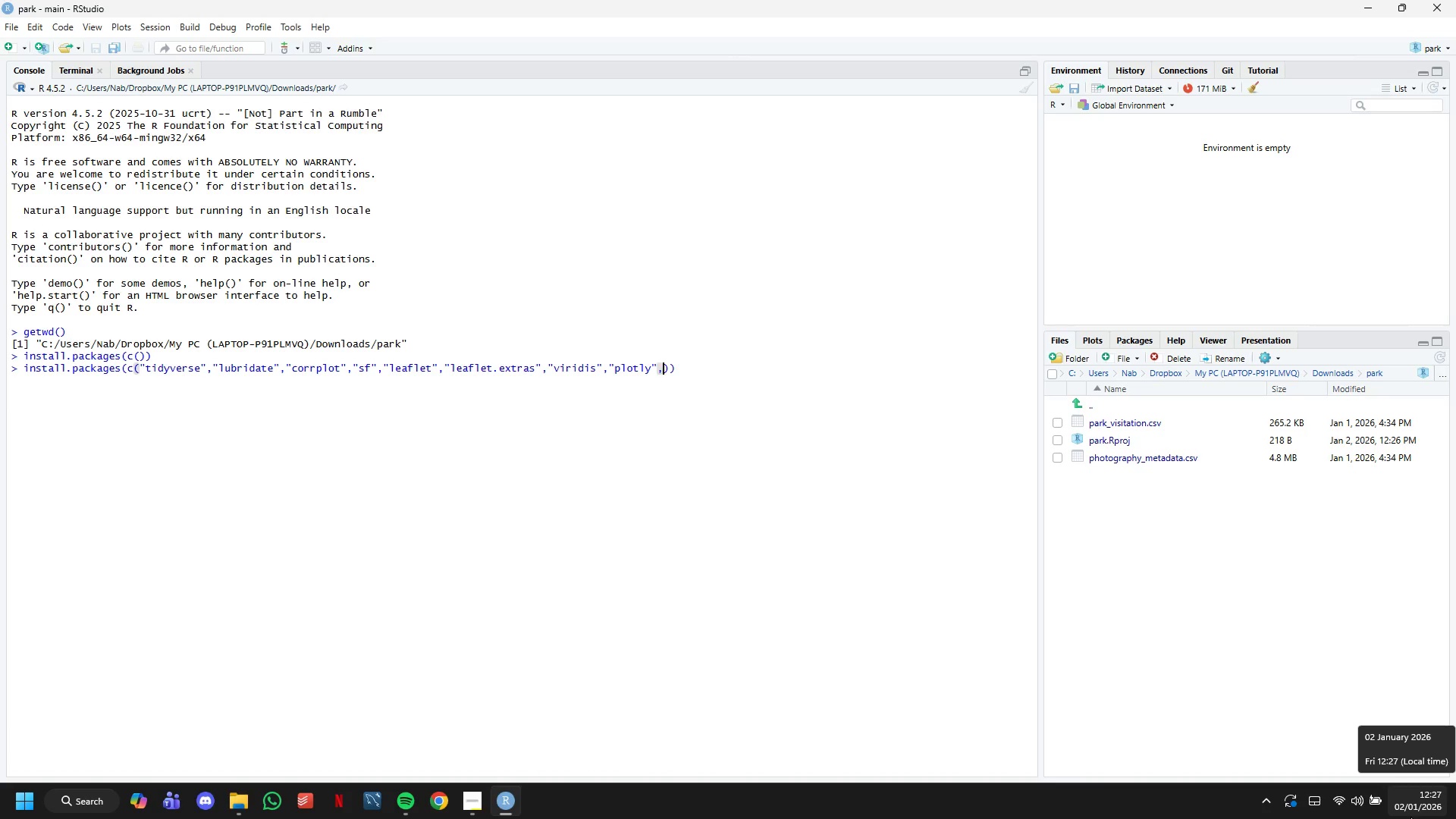 
key(Comma)
 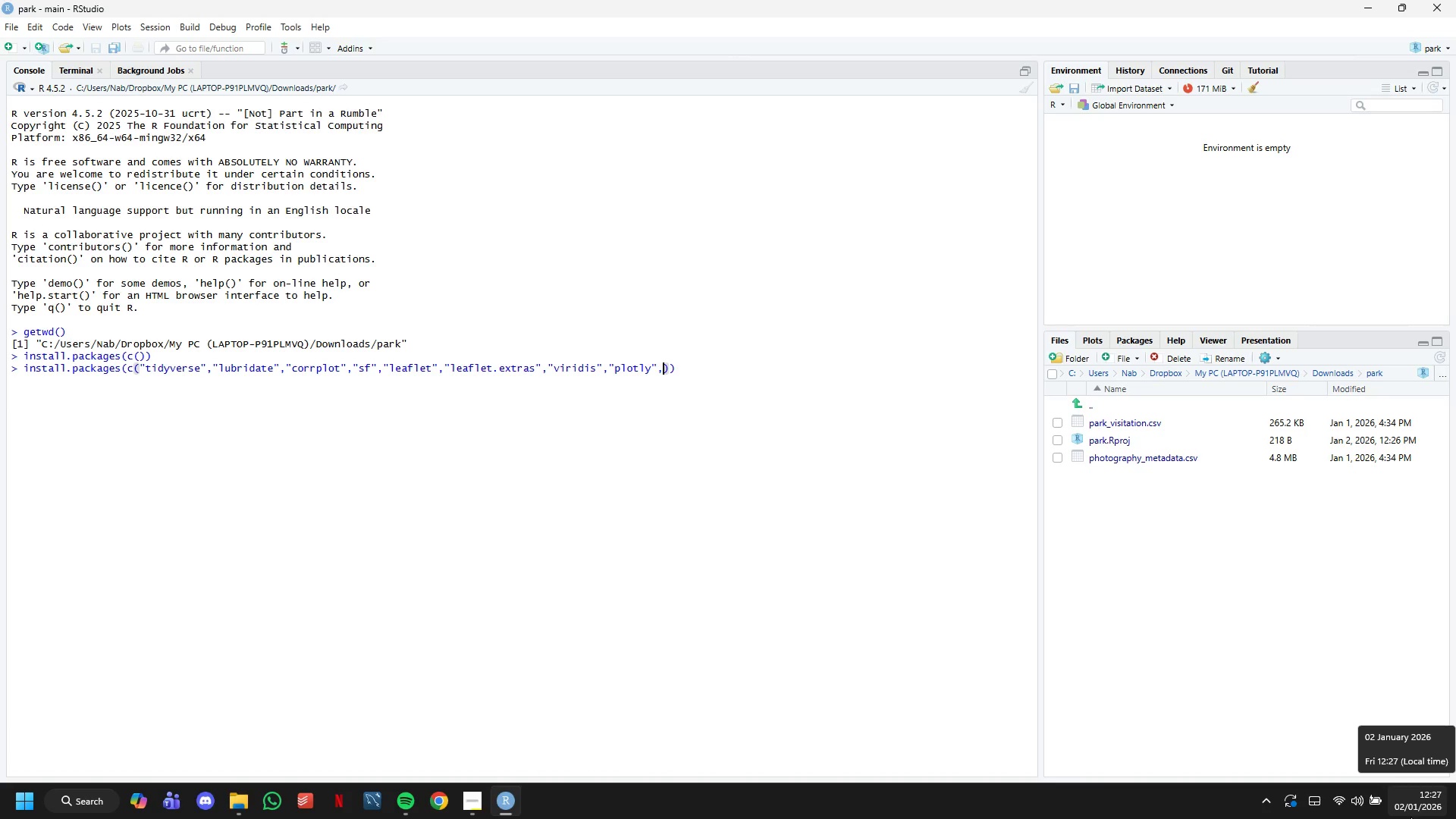 
key(Shift+ShiftLeft)
 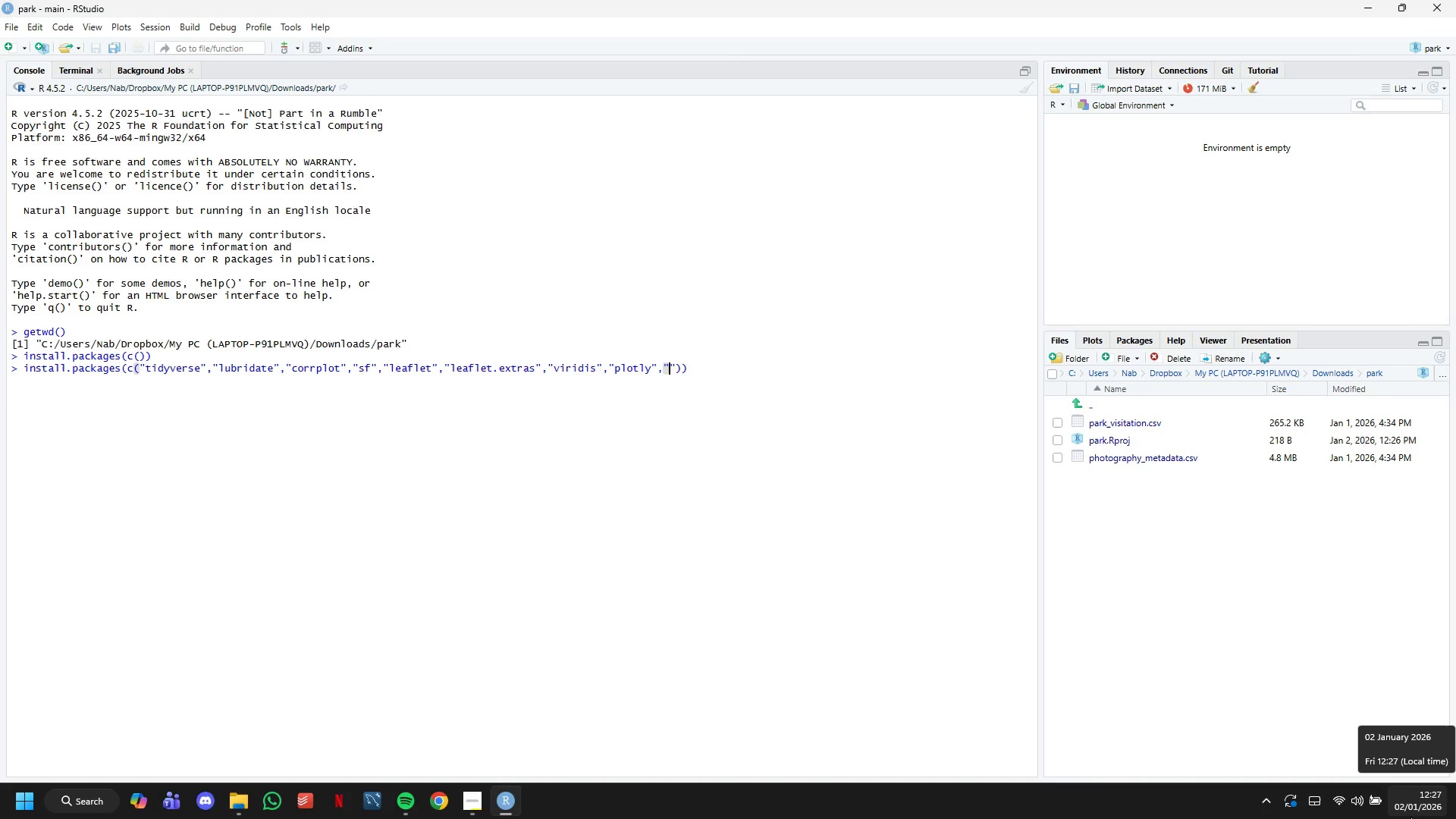 
key(Shift+Quote)
 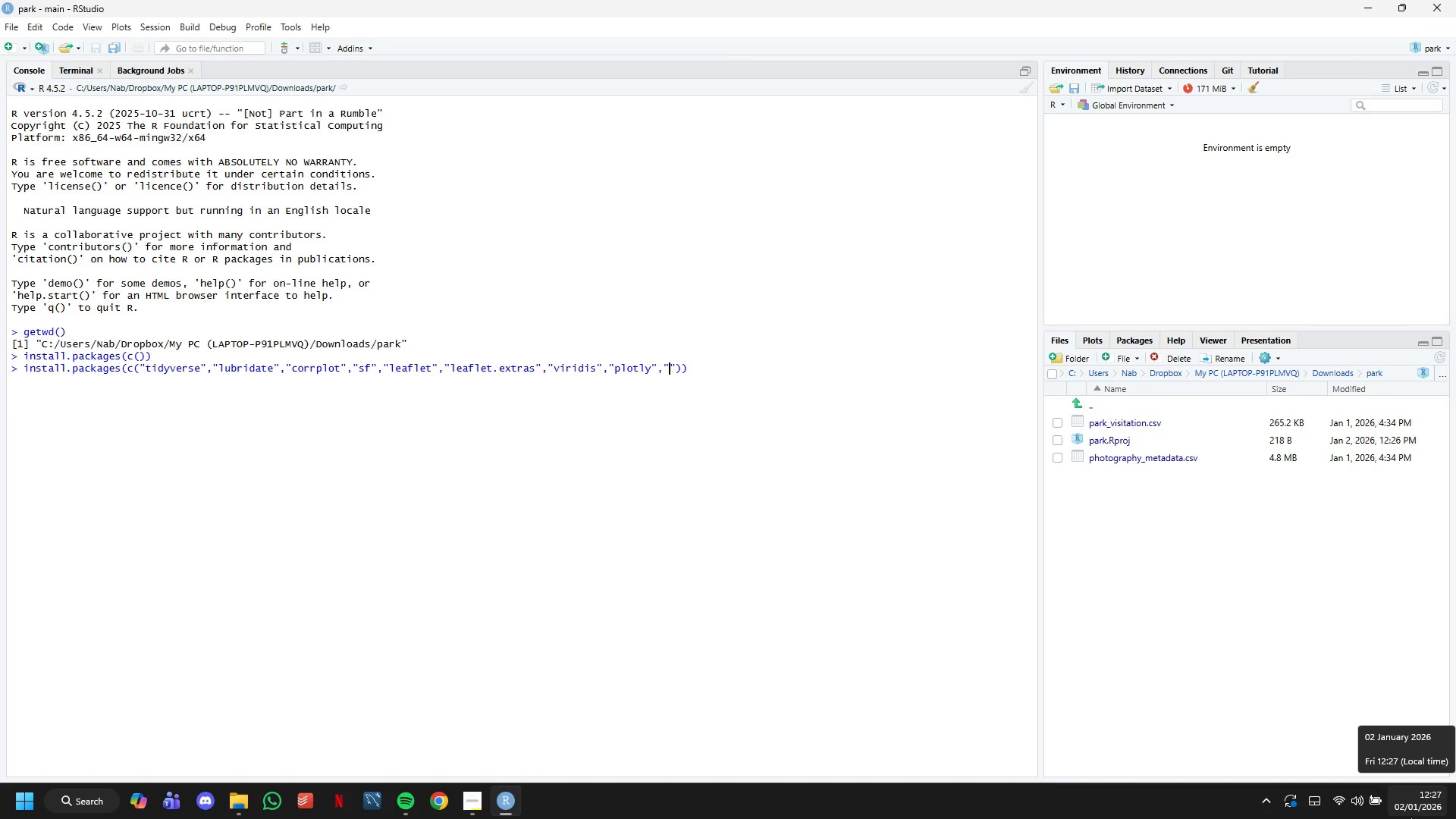 
wait(8.25)
 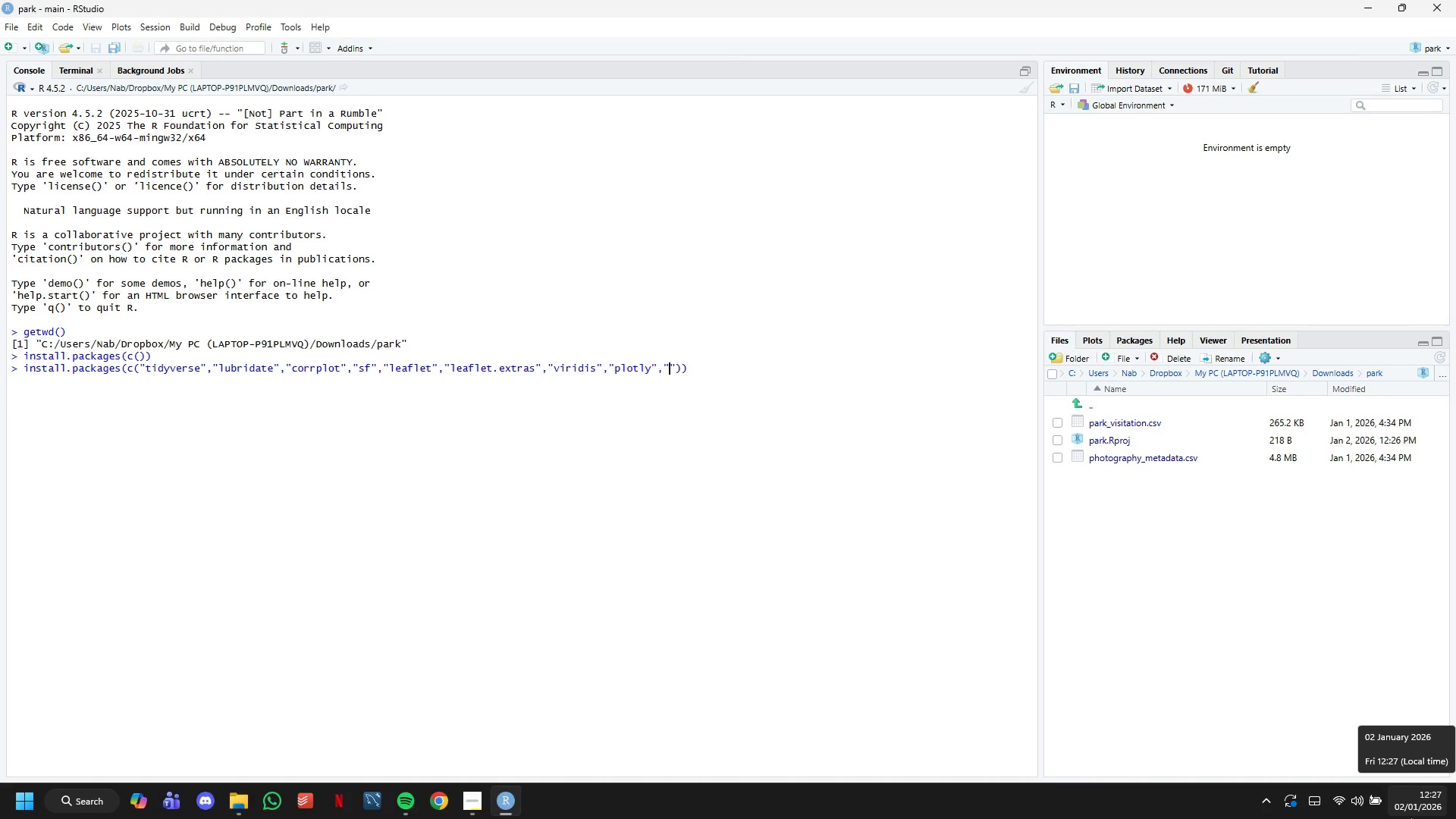 
type(patchwork)
 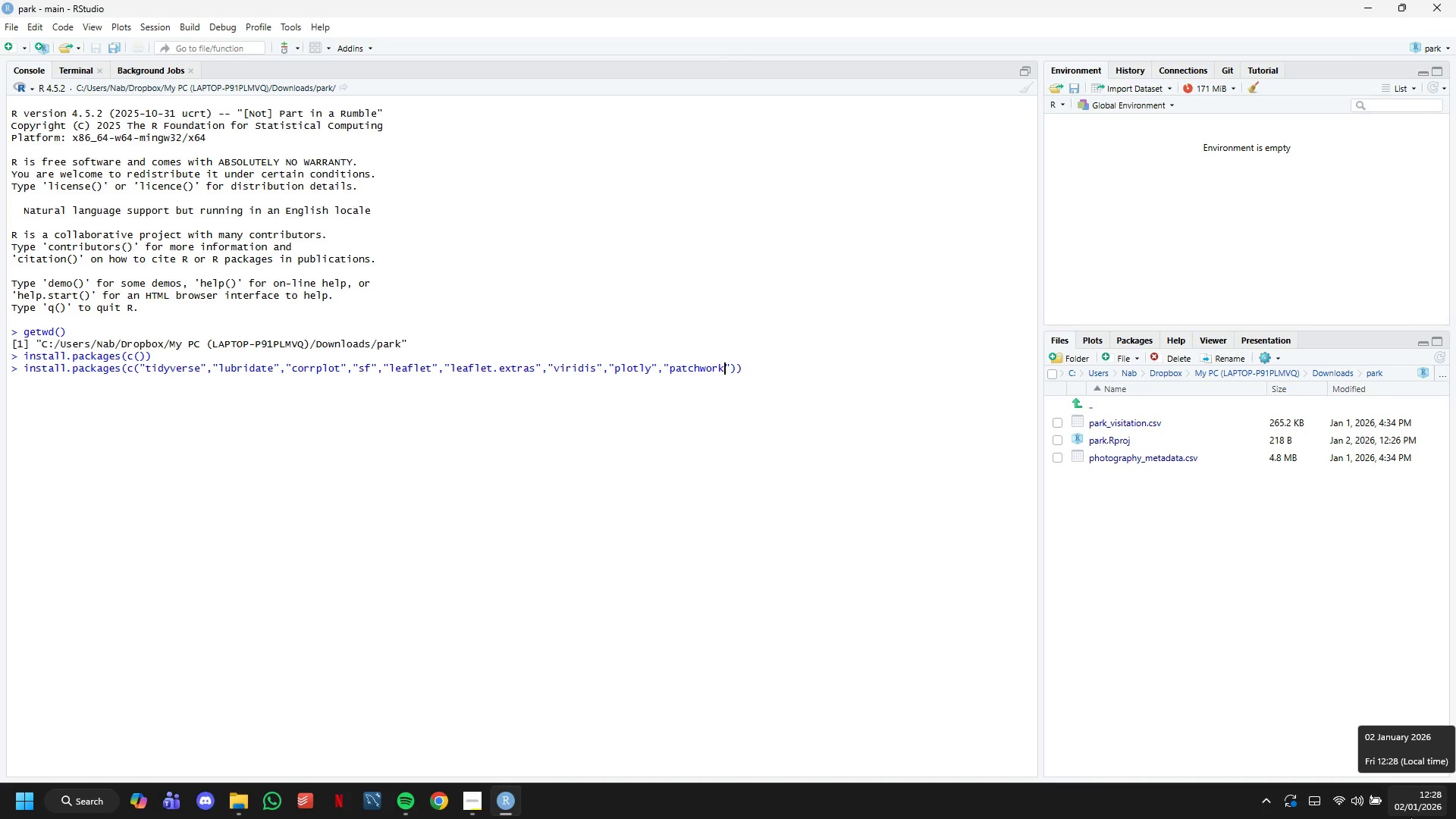 
key(ArrowRight)
 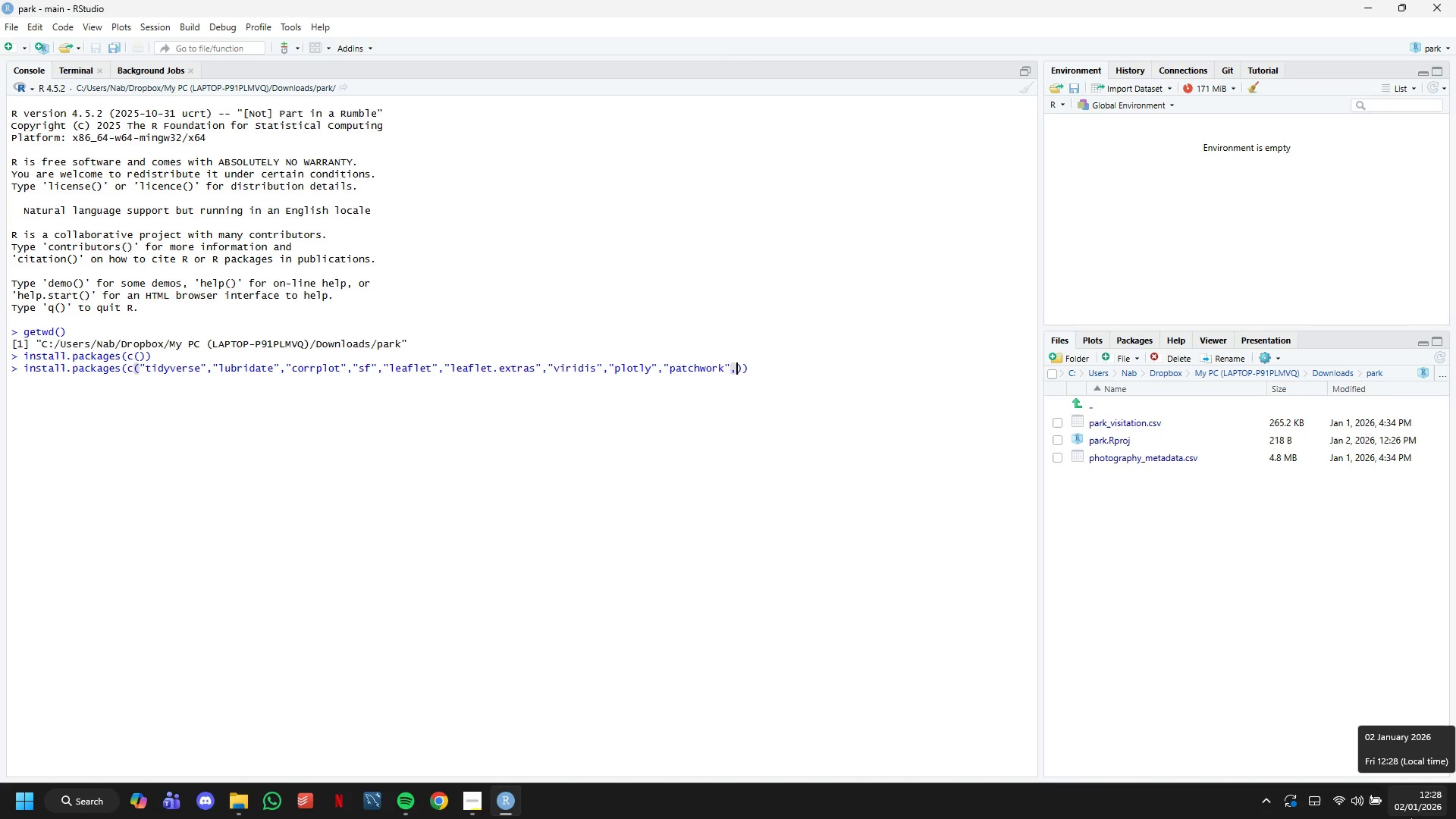 
type(,"sx)
key(Backspace)
type(cales)
 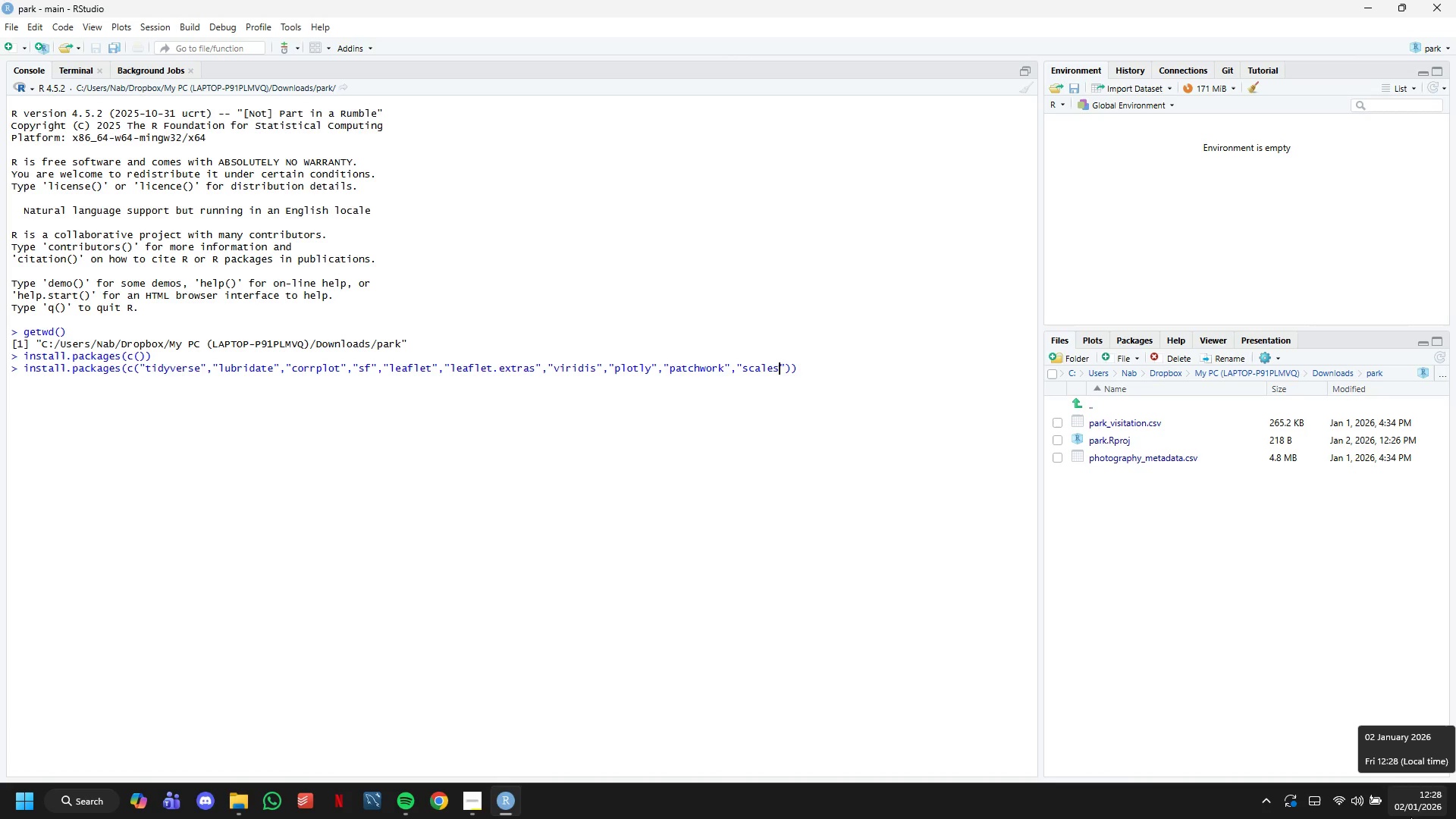 
key(ArrowRight)
 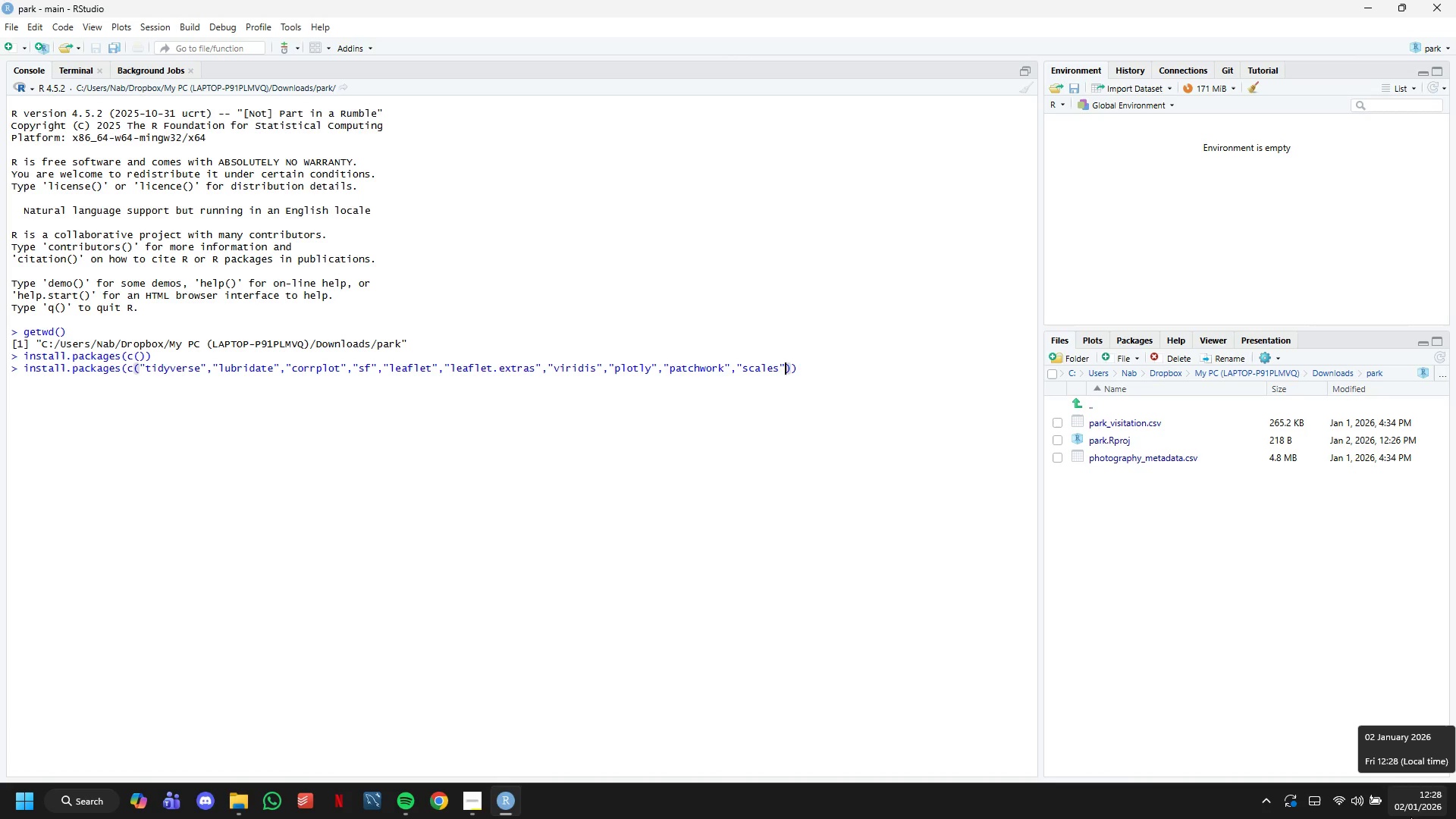 
type(,"ggridges)
 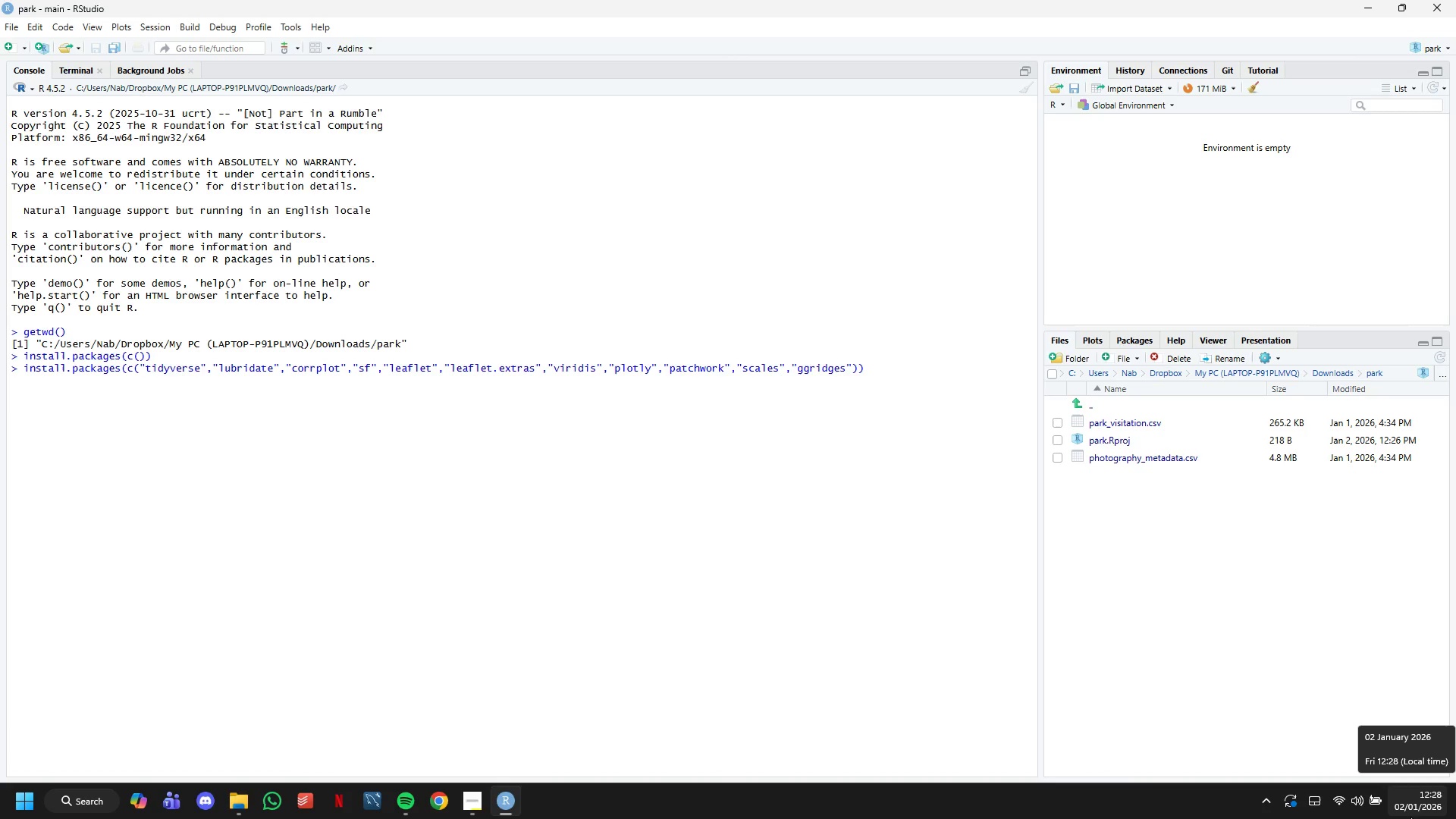 
key(ArrowRight)
 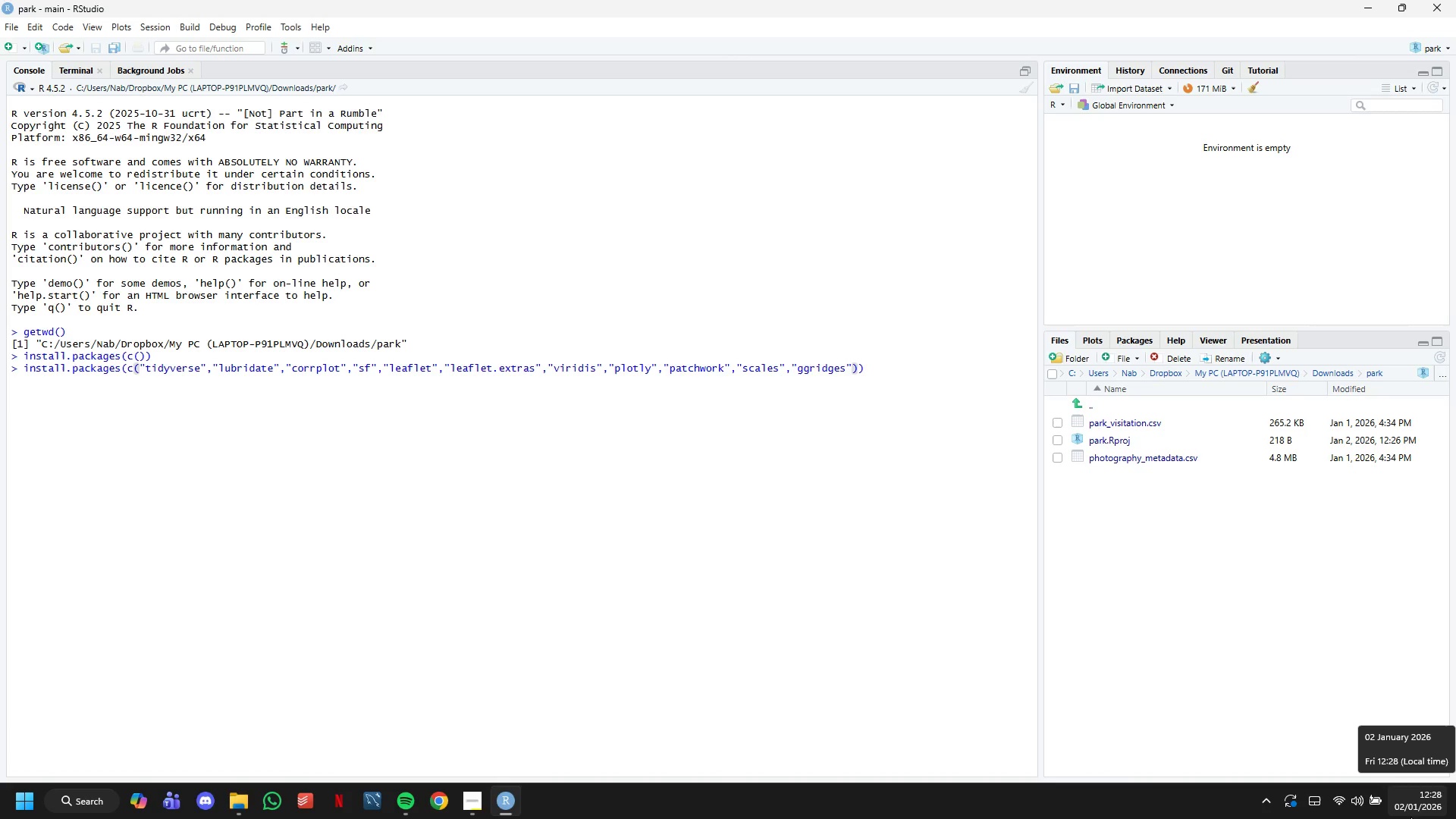 
type(,"broom)
 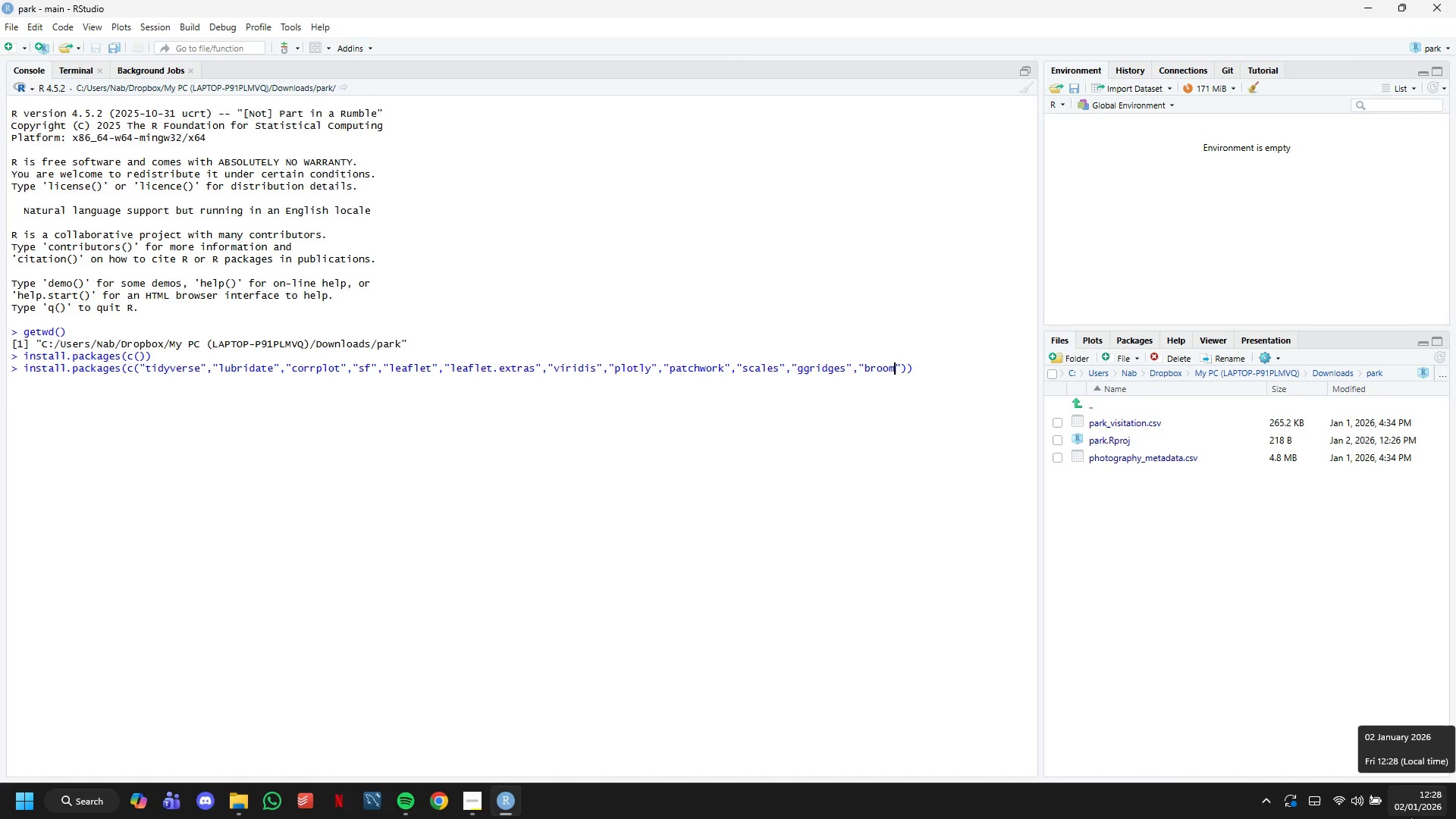 
key(ArrowRight)
 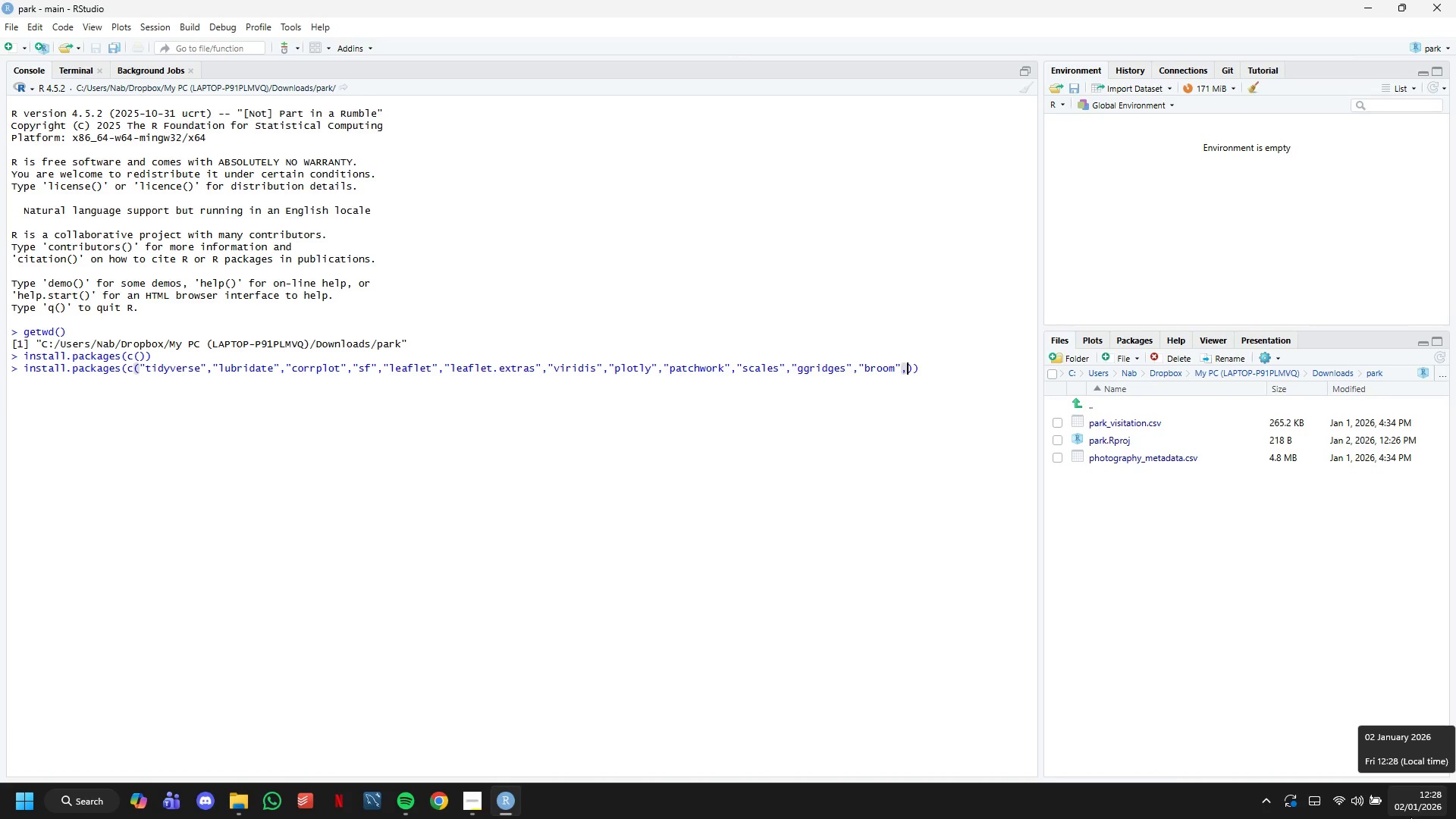 
type(,"GGally)
 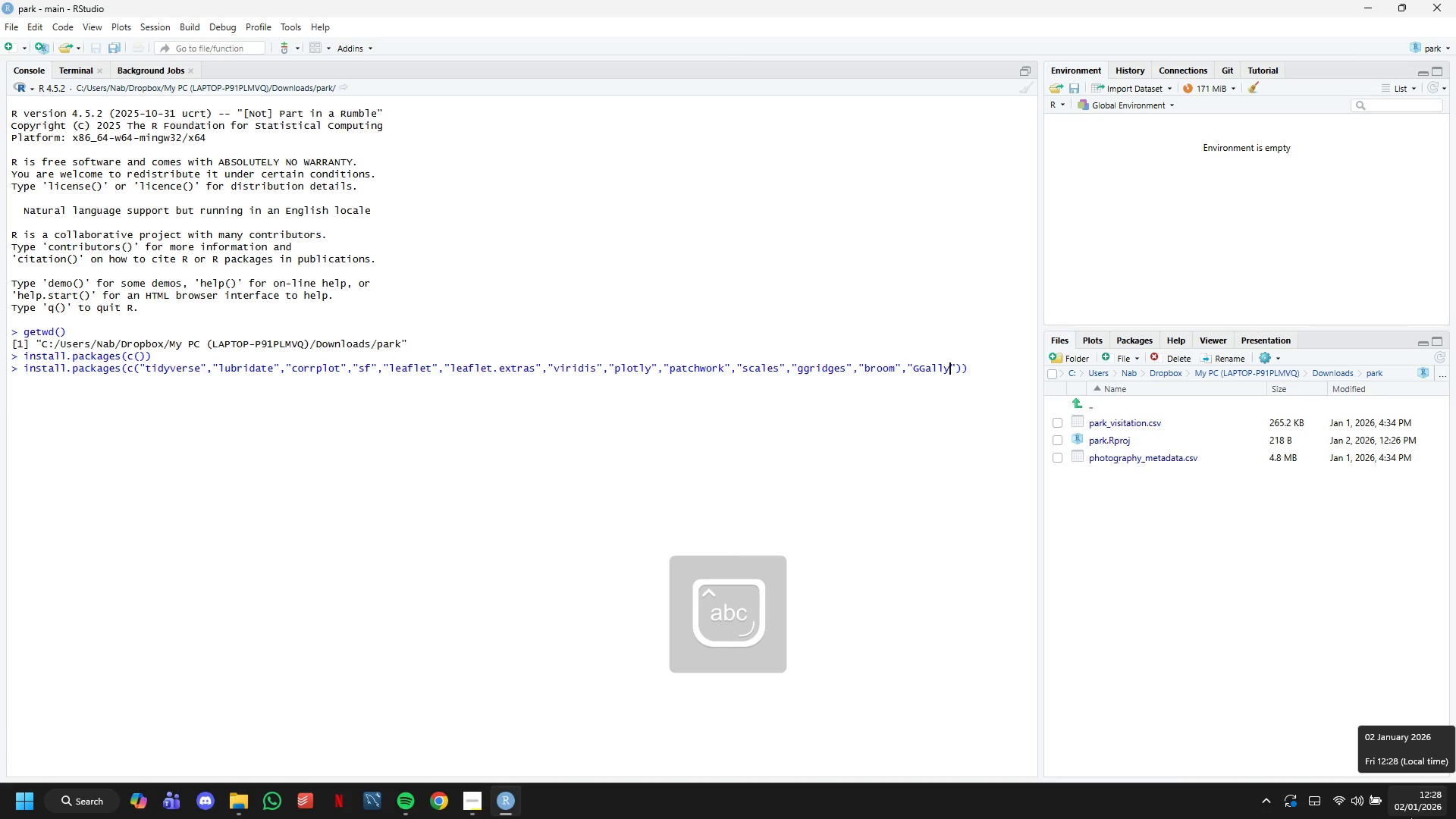 
key(ArrowRight)
 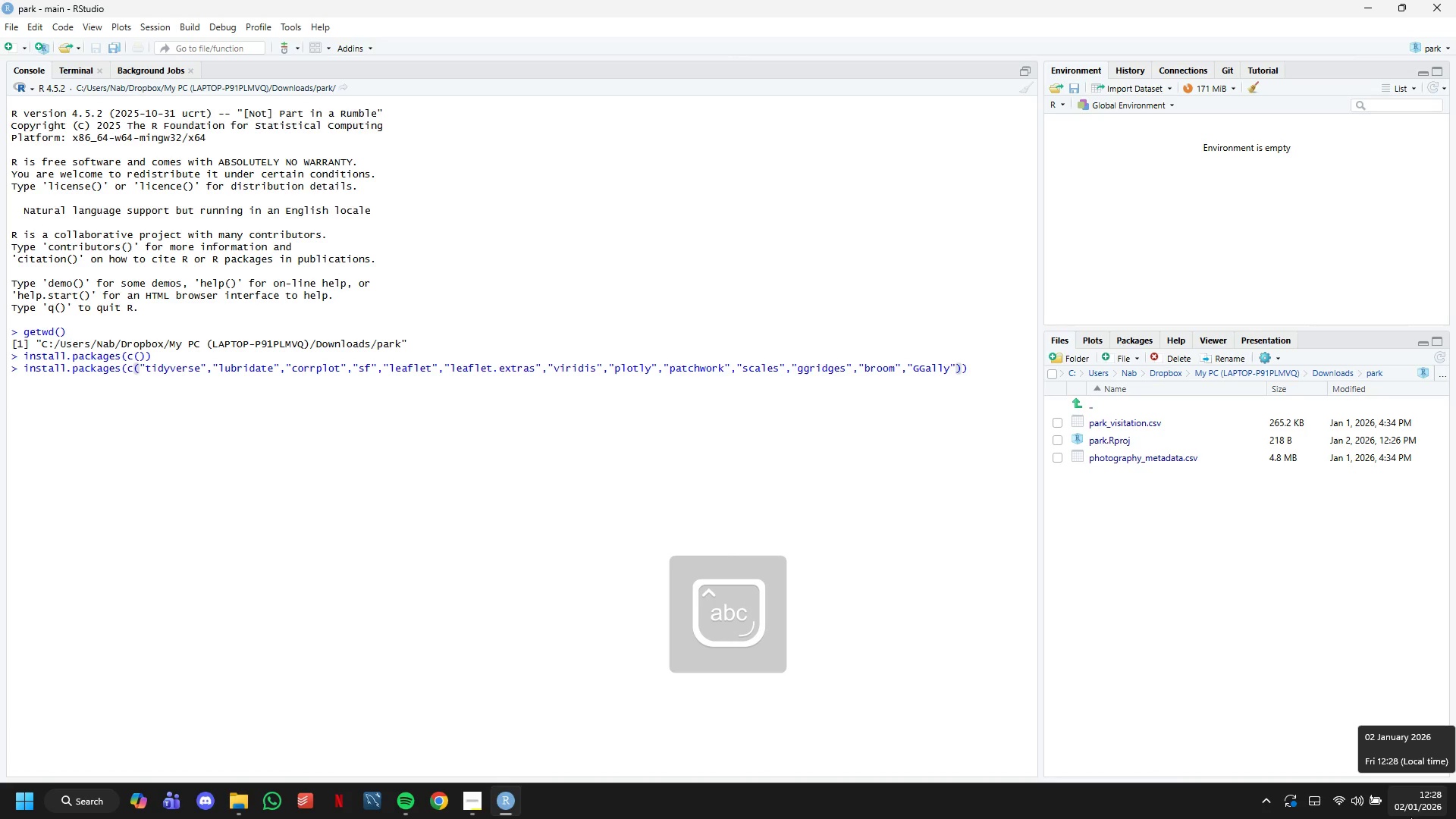 
type(,"knitr)
 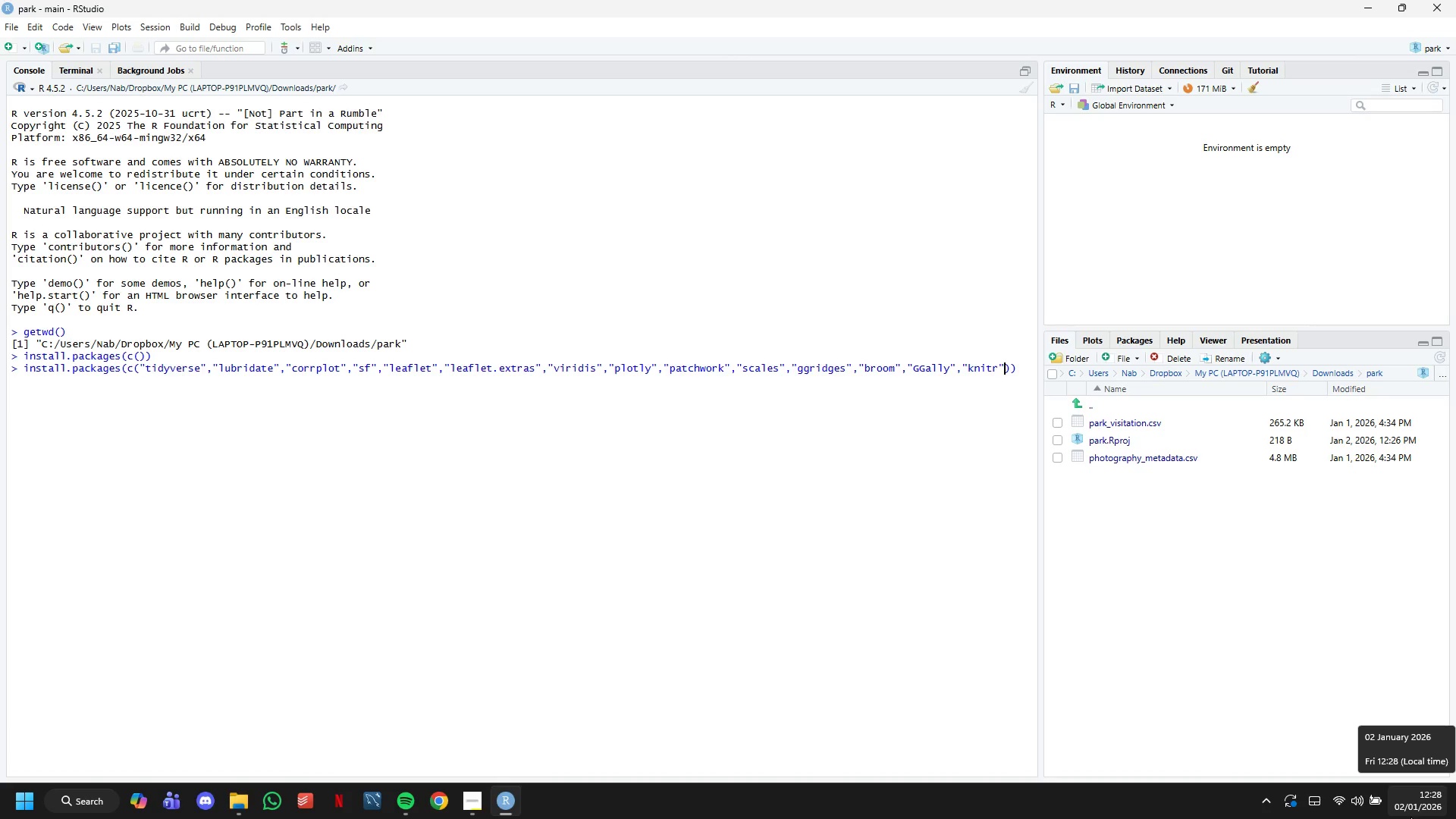 
key(ArrowRight)
 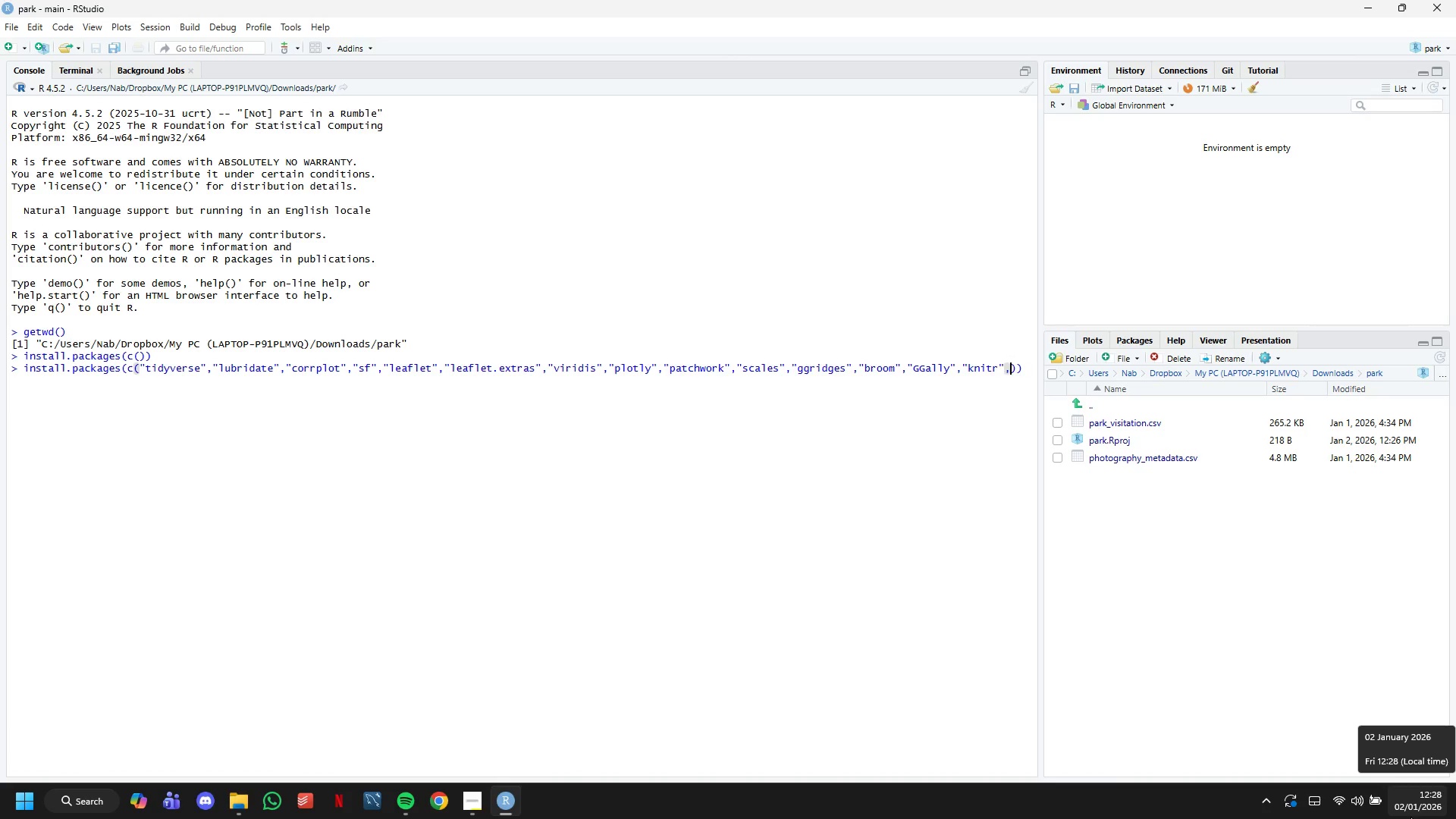 
type(,"kableExtra)
 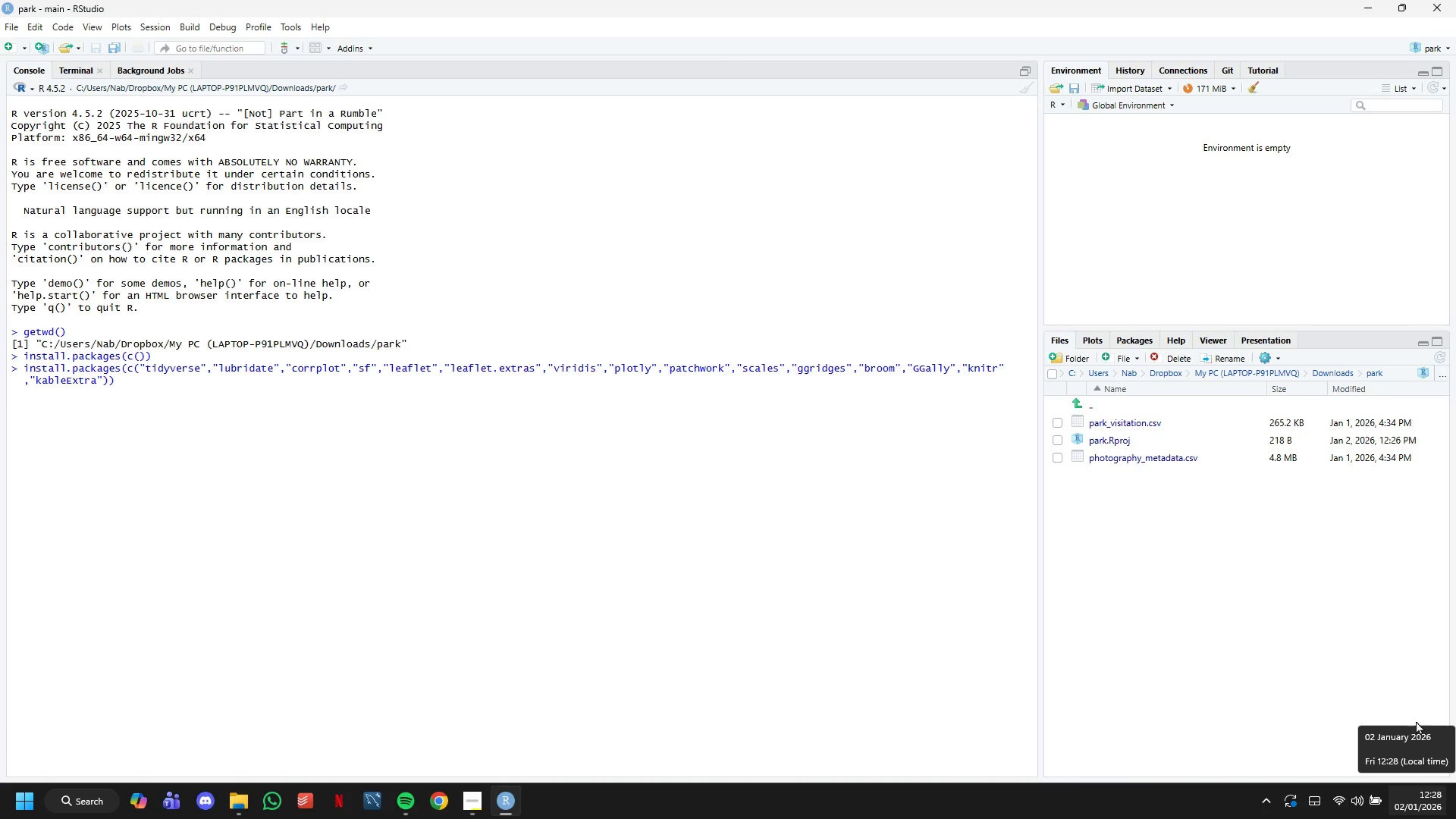 
wait(6.39)
 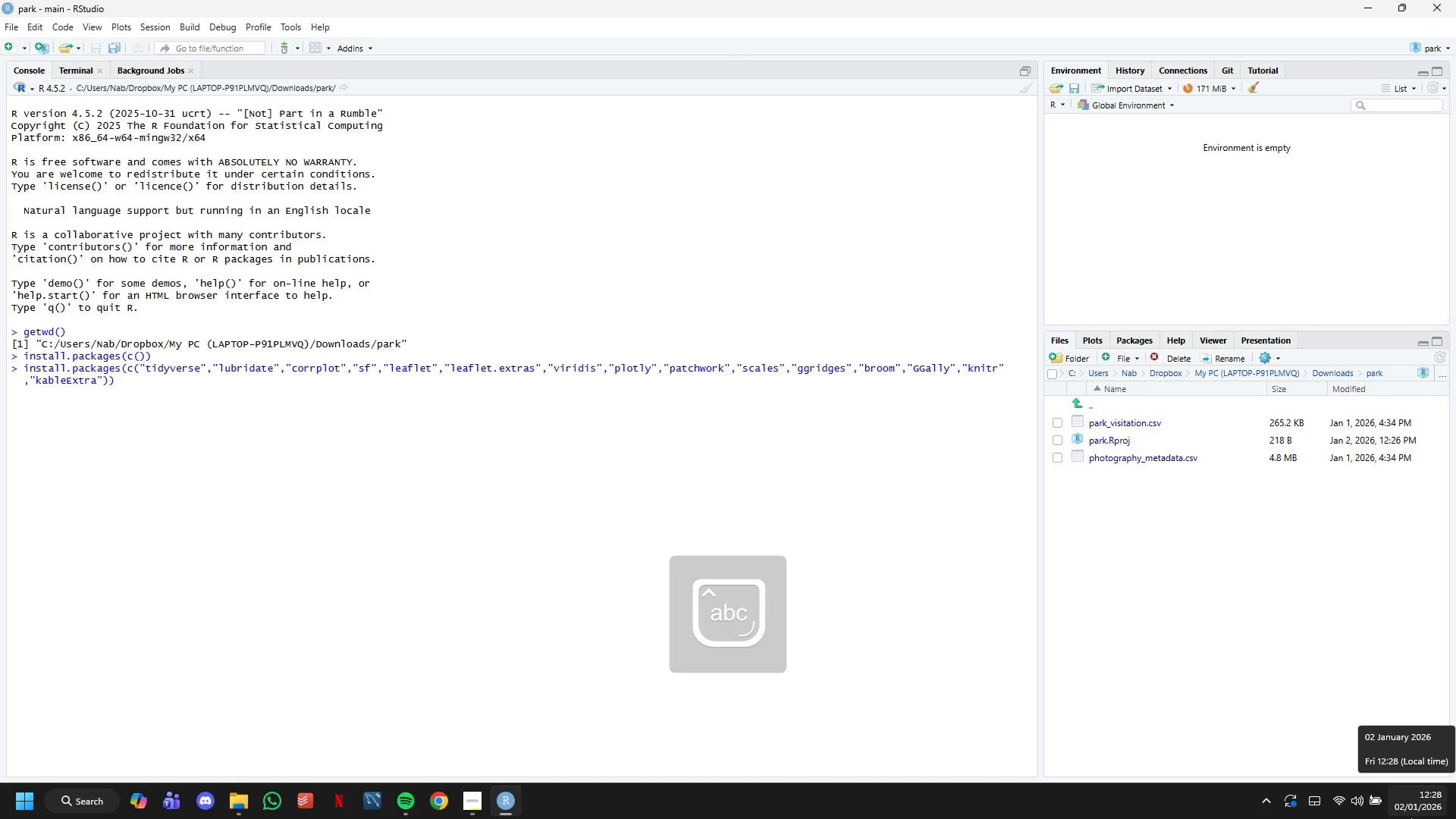 
key(ArrowRight)
 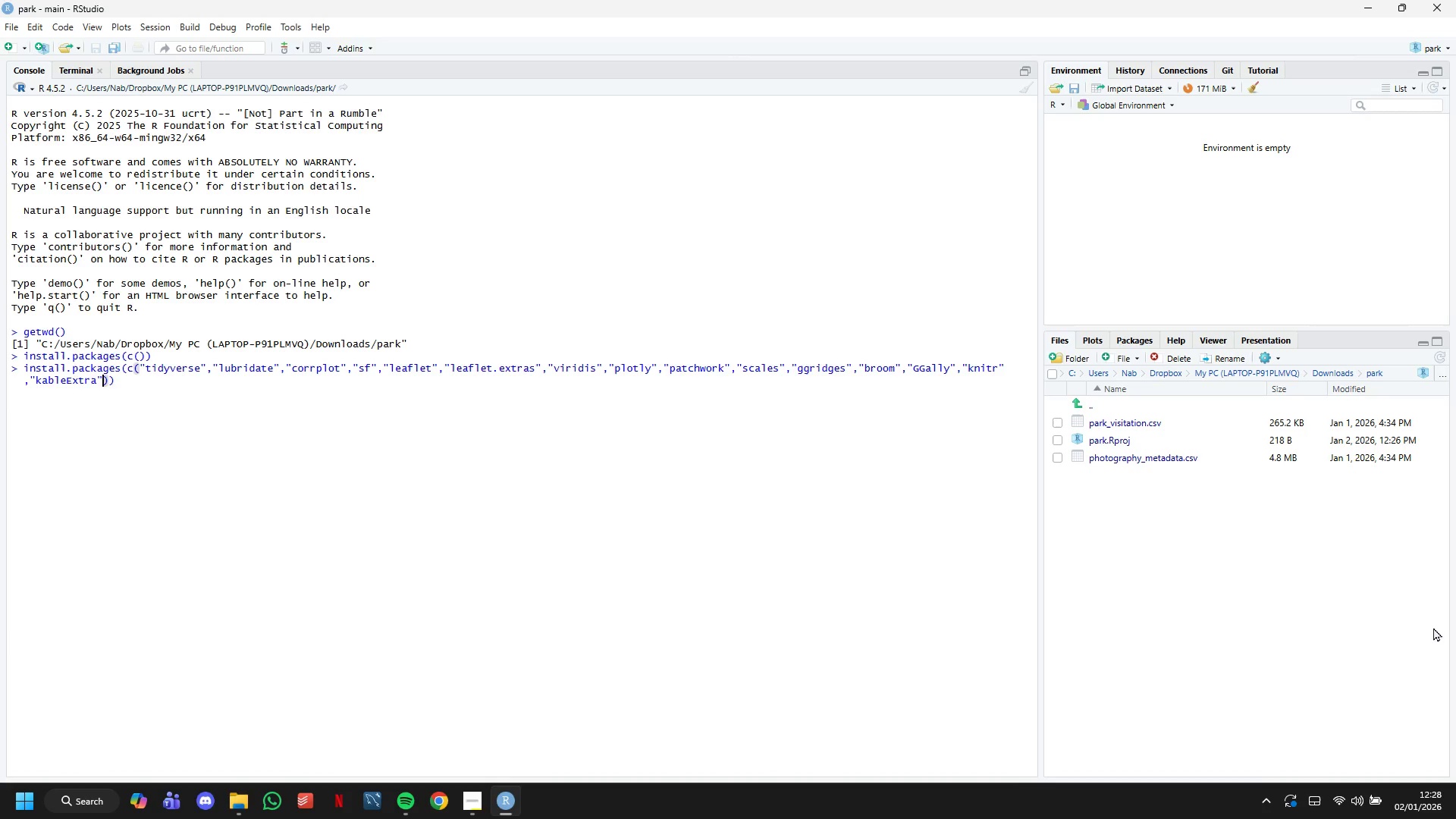 
key(ArrowRight)
 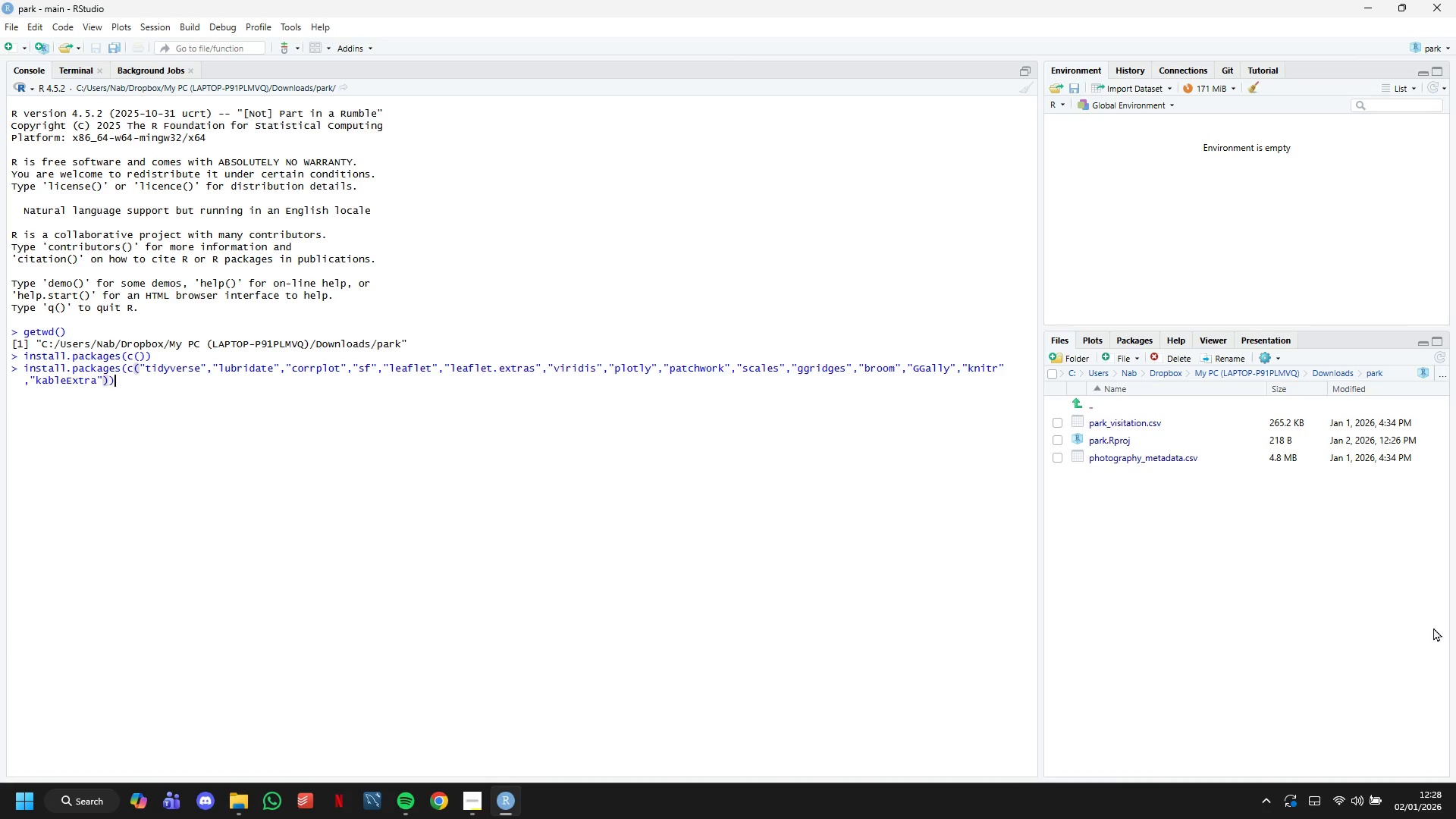 
key(ArrowRight)
 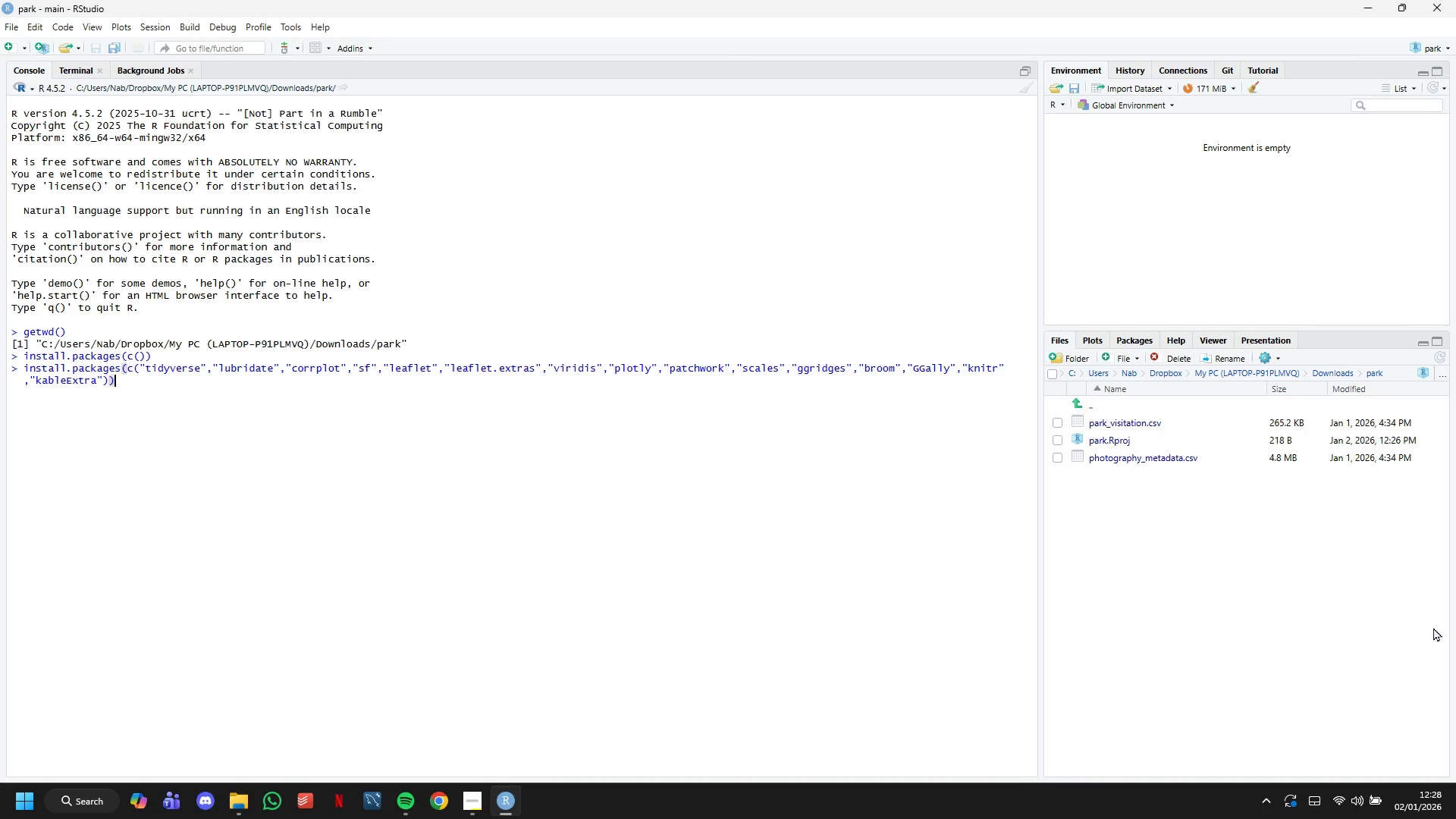 
key(ArrowUp)
 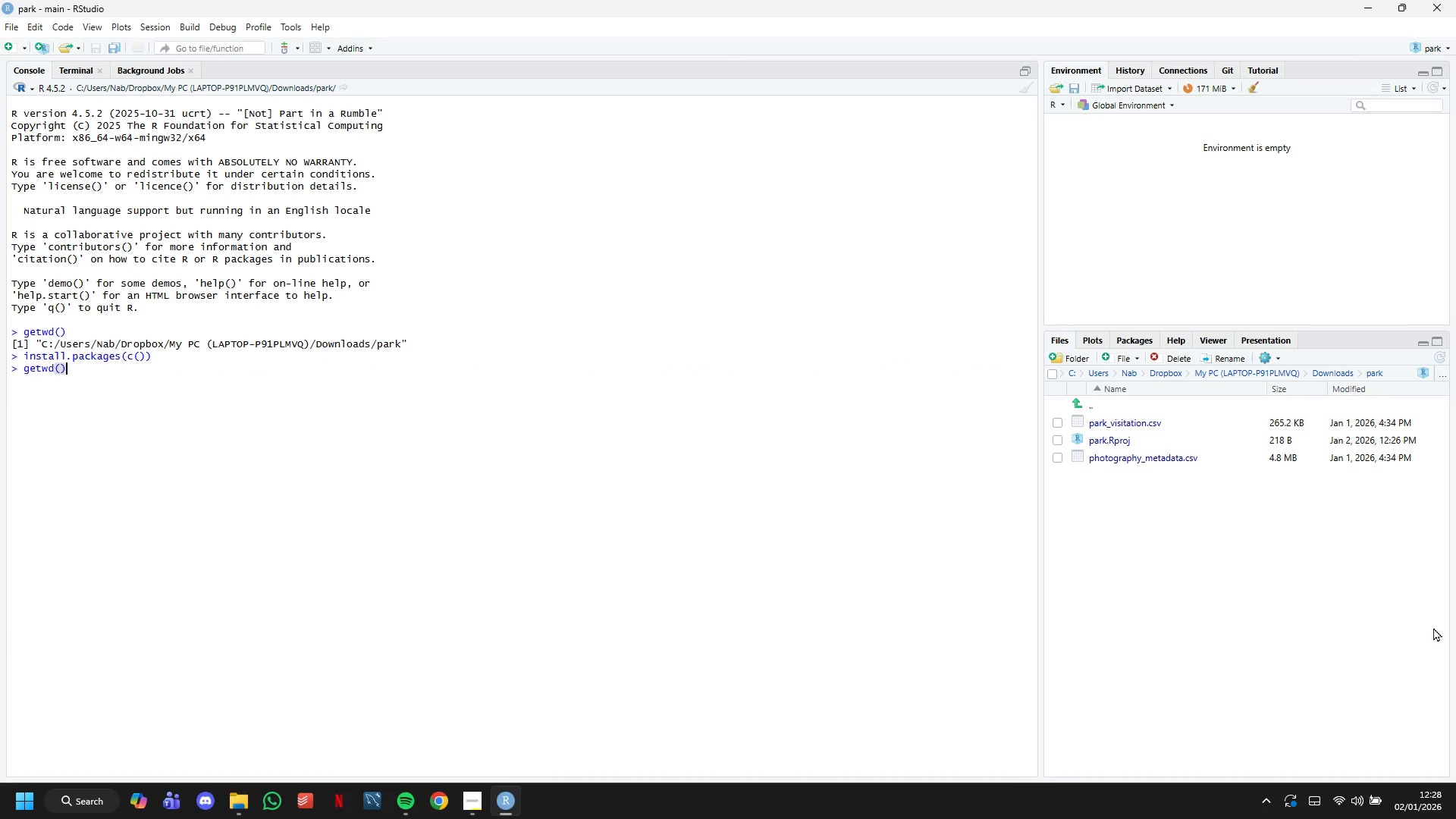 
hold_key(key=ArrowRight, duration=0.7)
 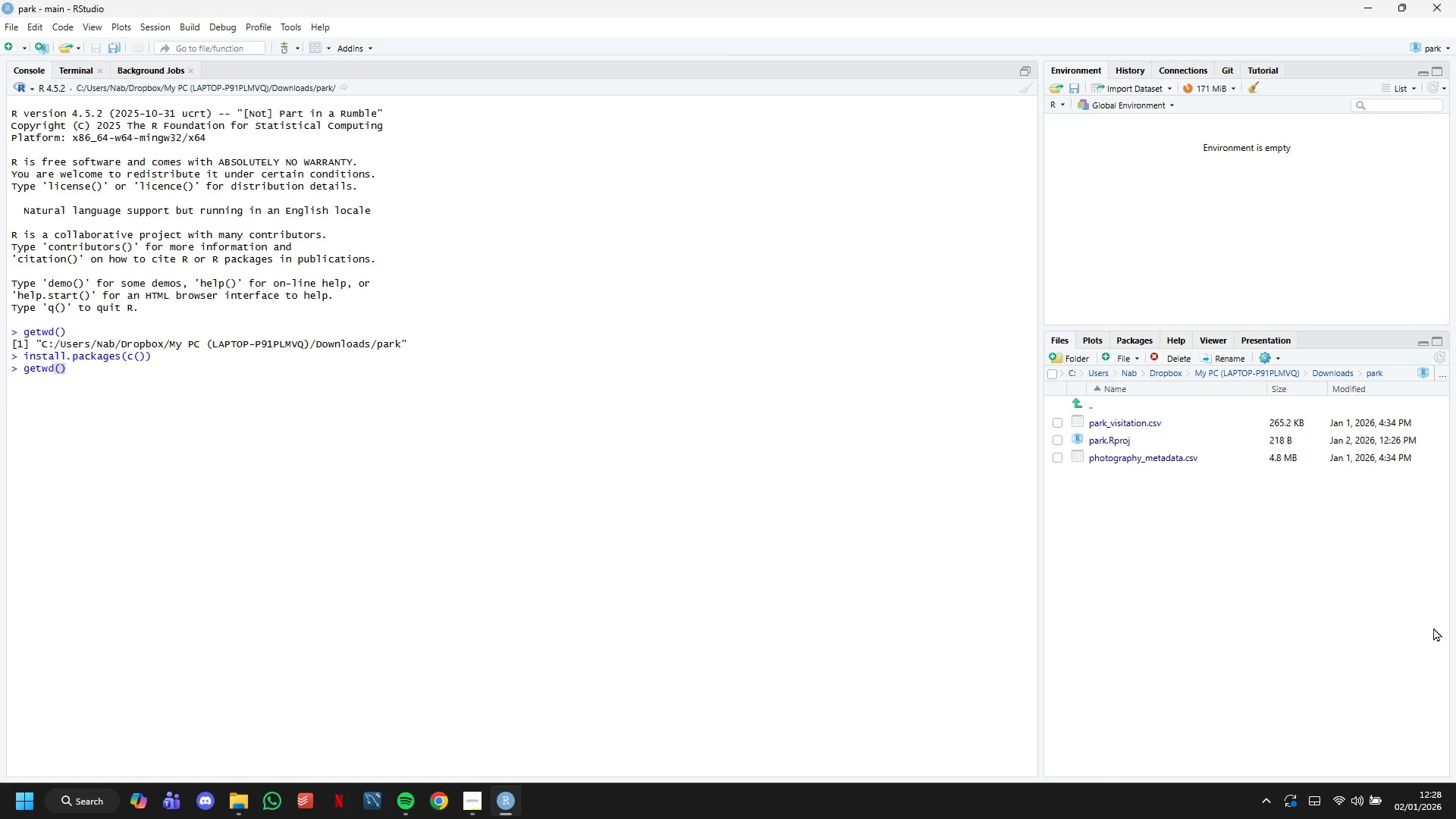 
key(ArrowUp)
 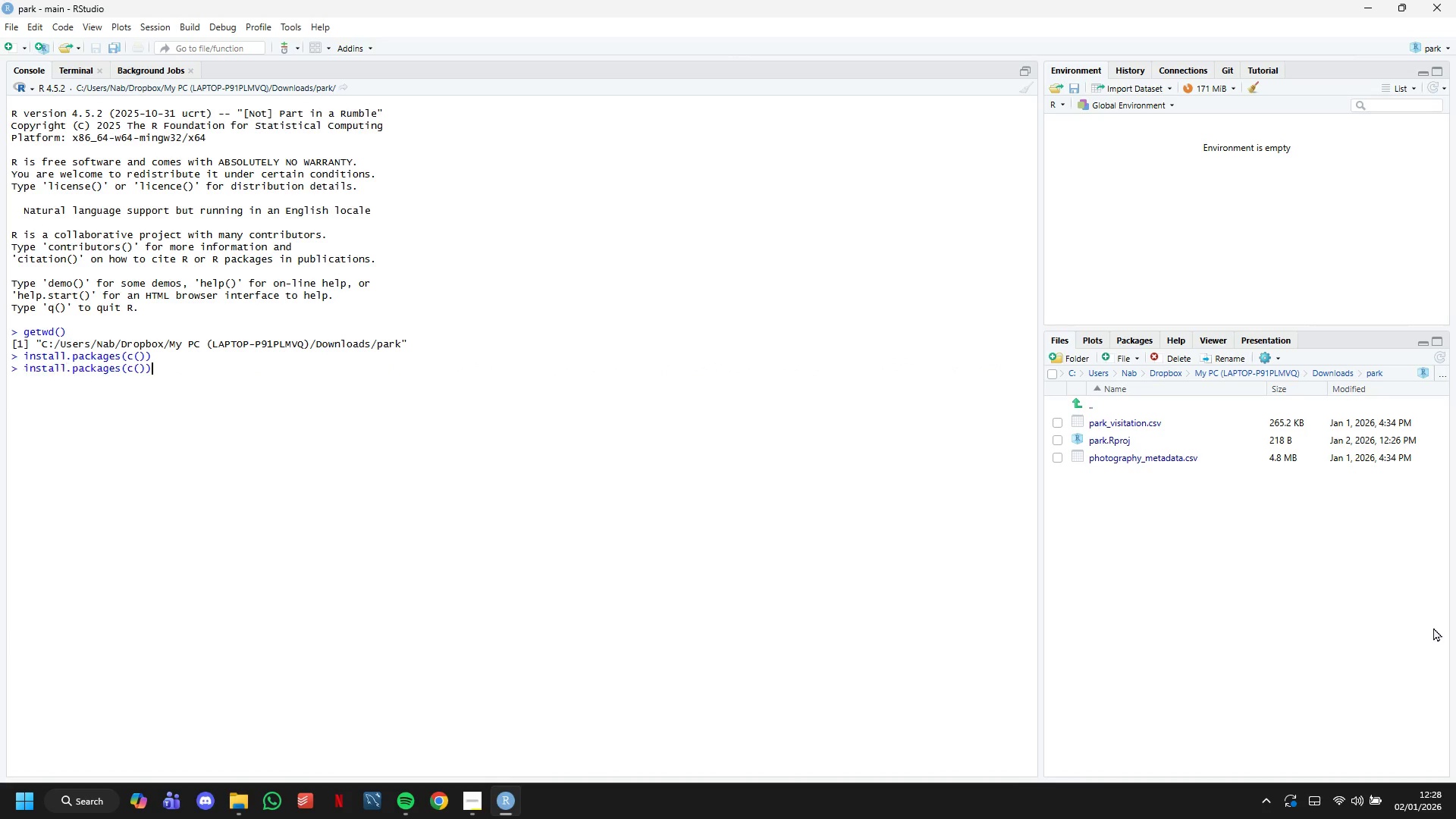 
key(ArrowDown)
 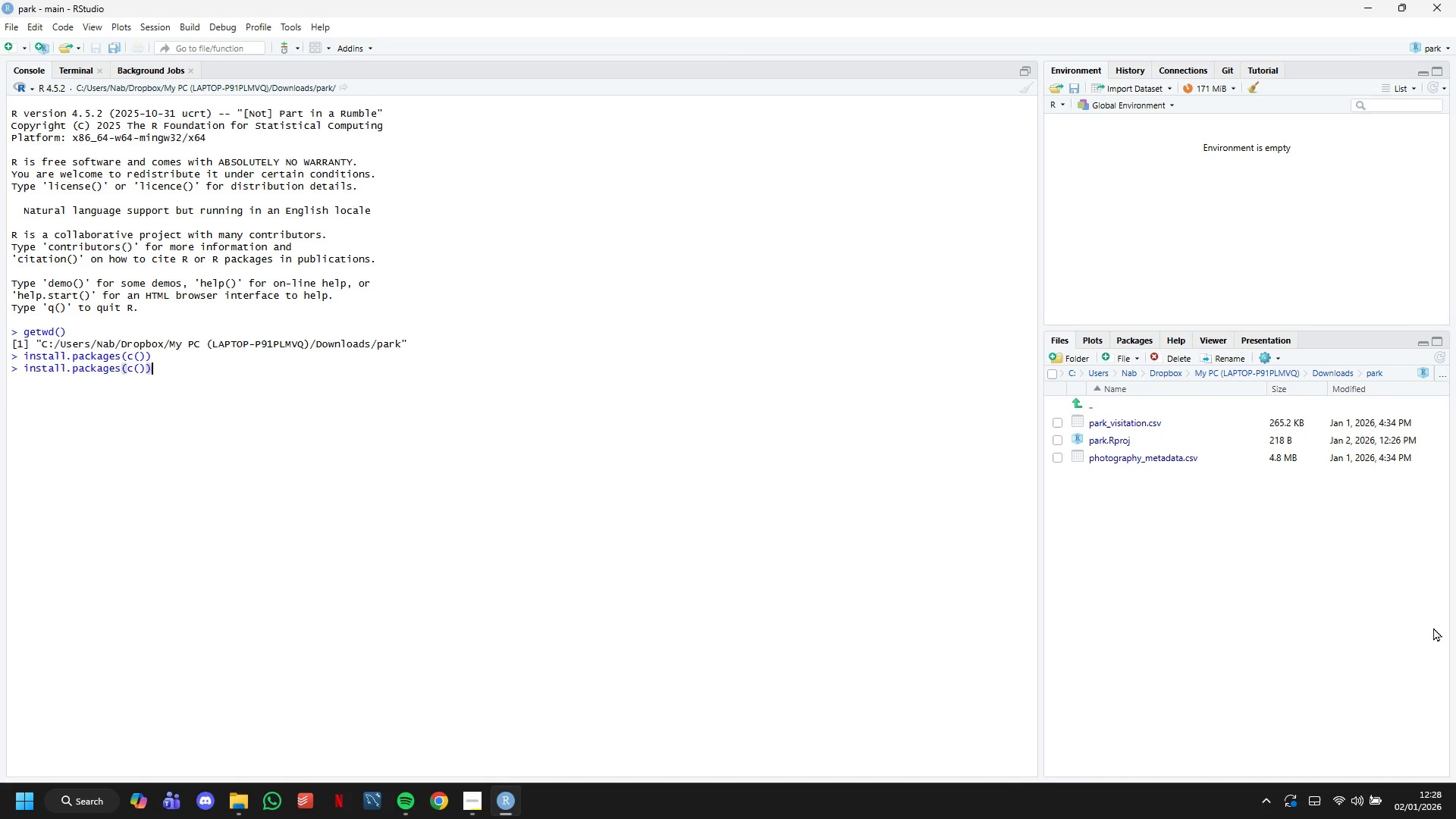 
key(ArrowDown)
 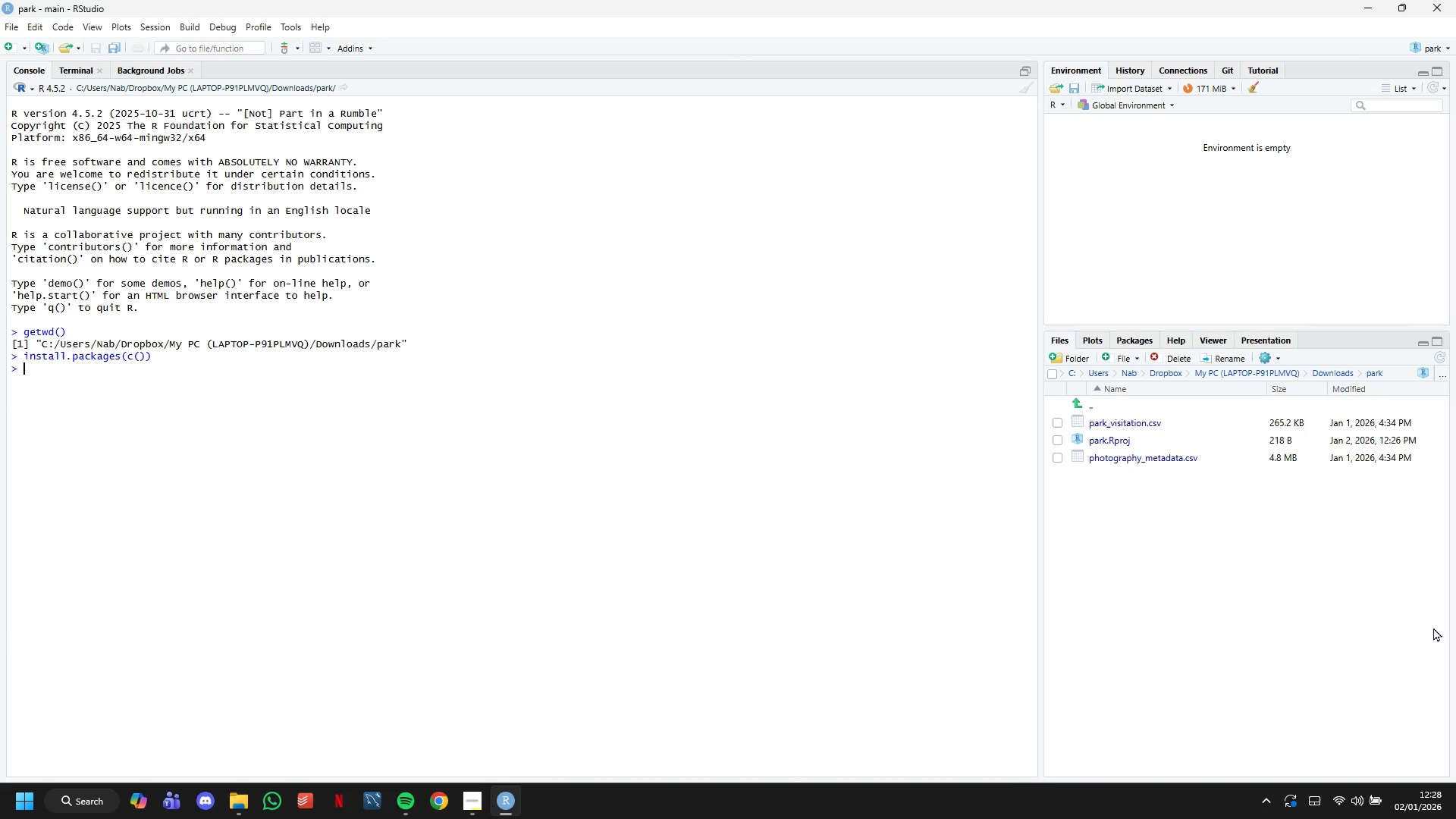 
key(ArrowDown)
 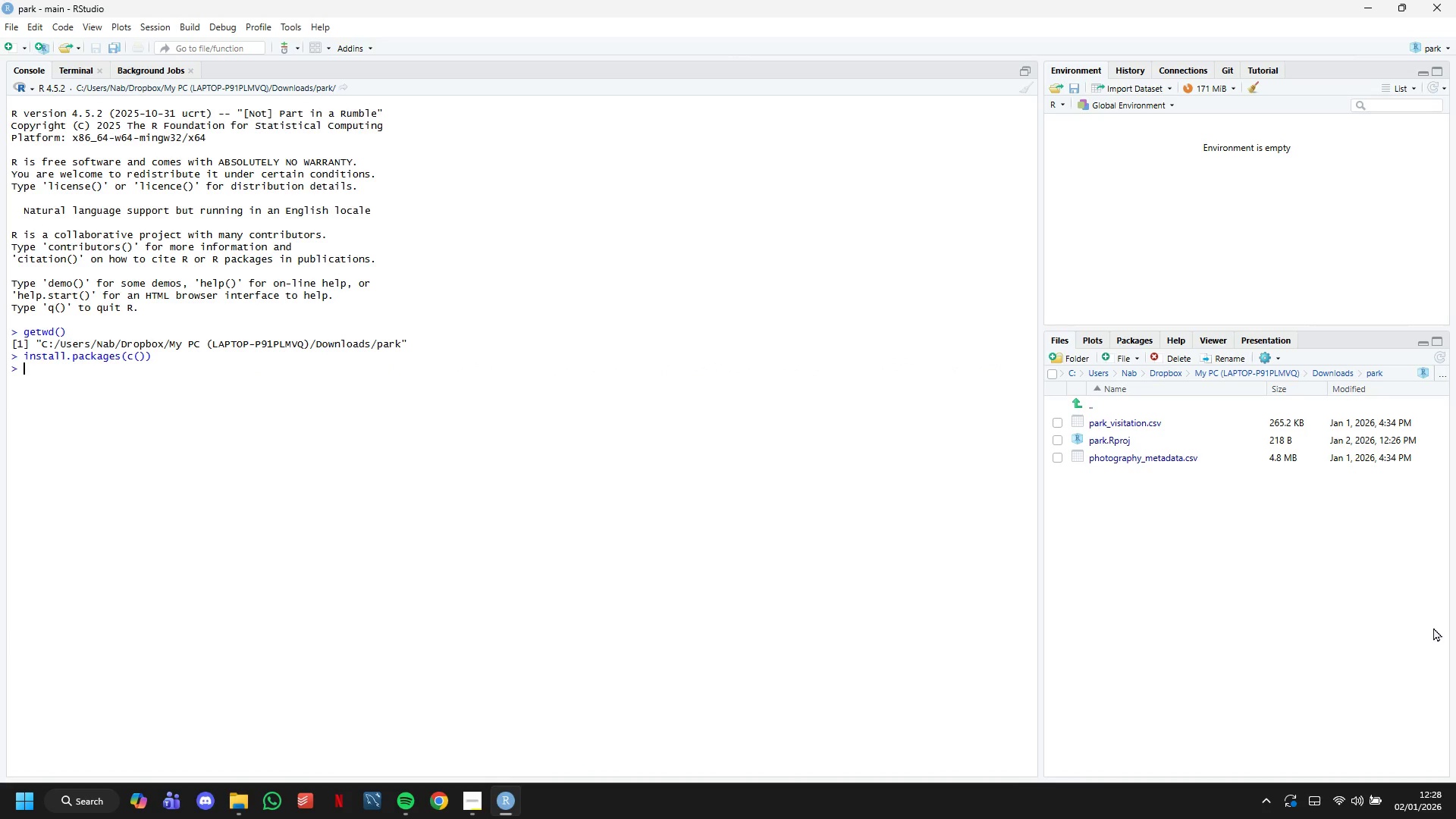 
key(ArrowDown)
 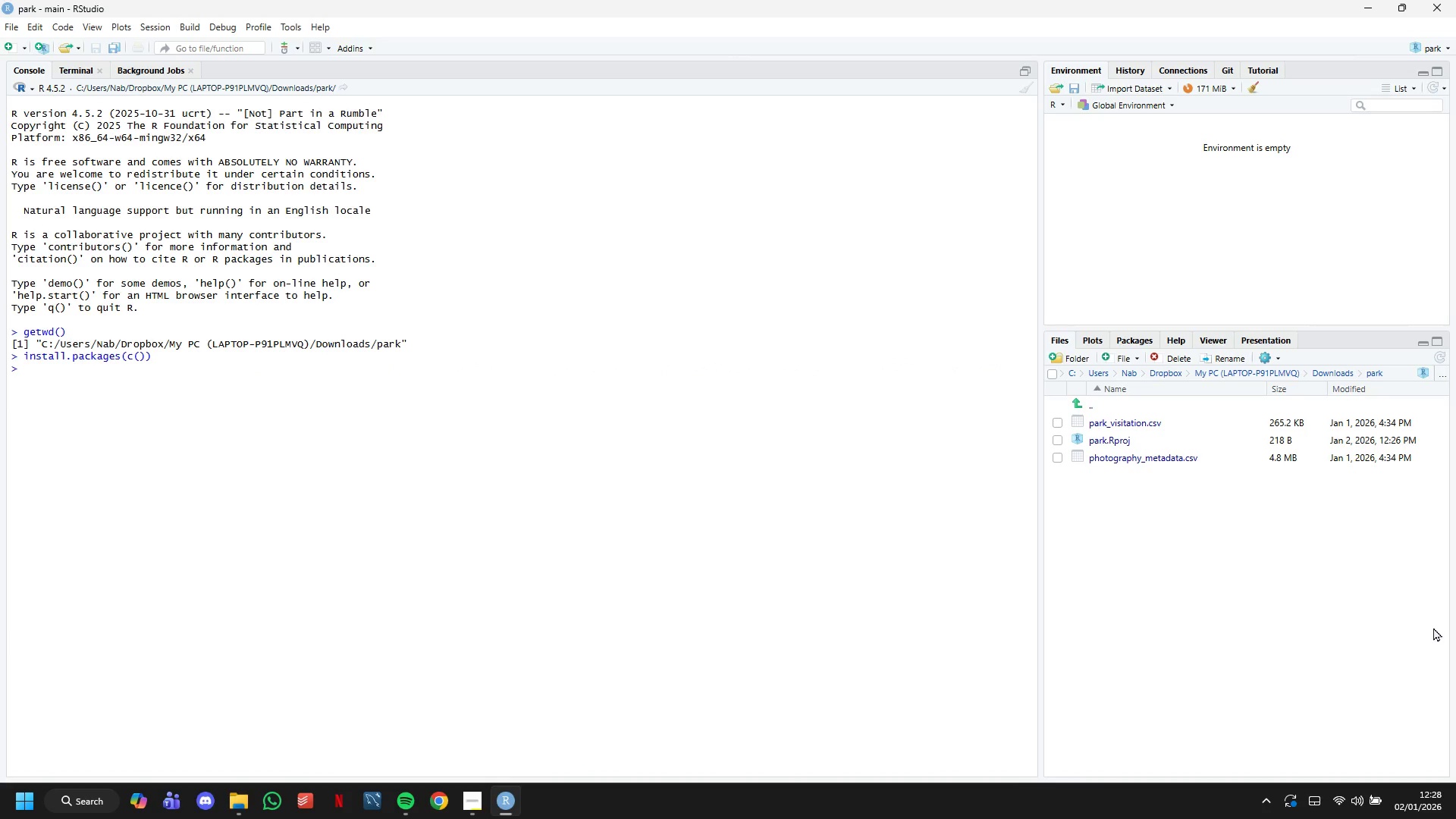 
type(install.packe)
key(Backspace)
type(ages(c(")
 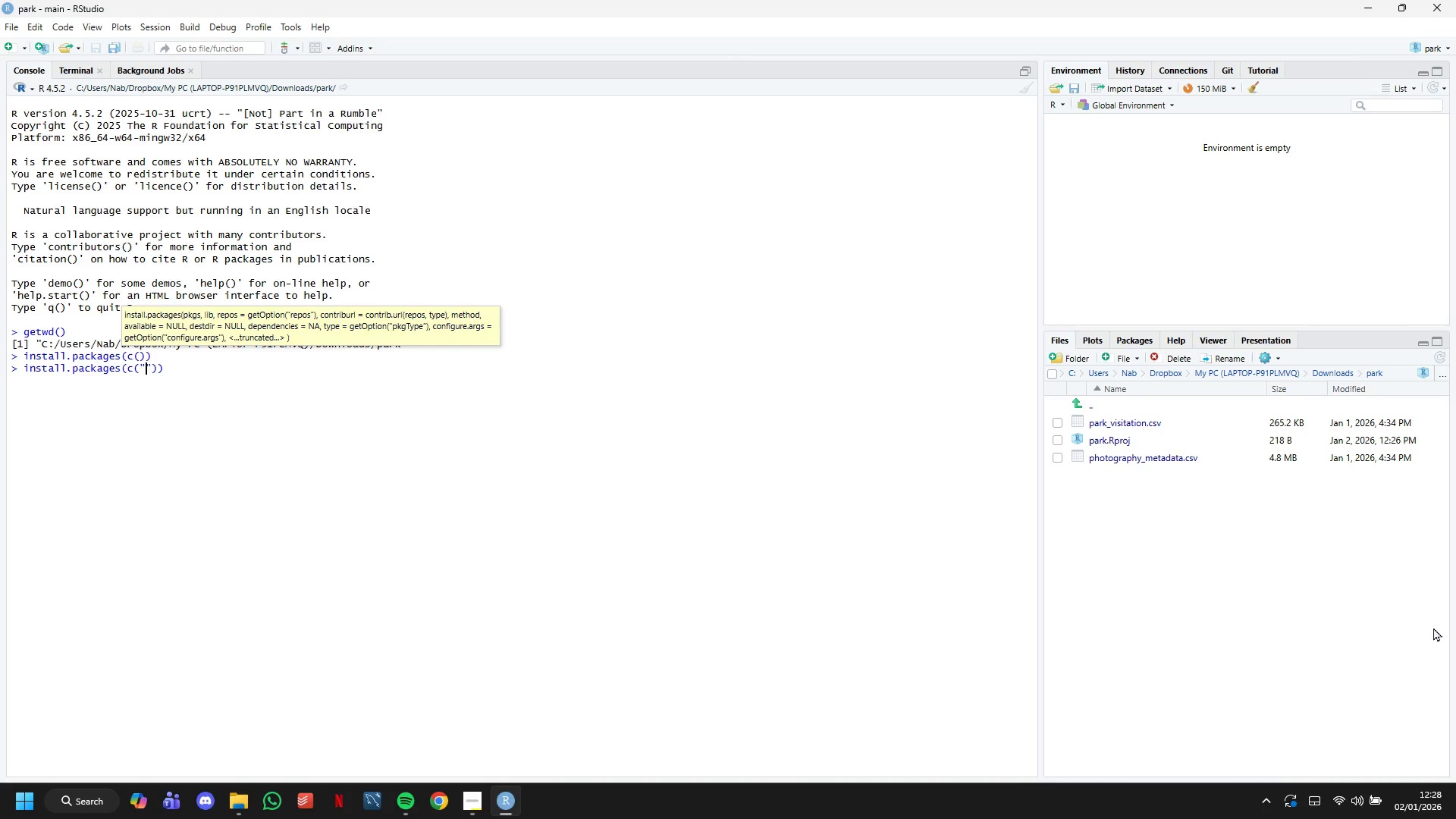 
type(tidyverse)
 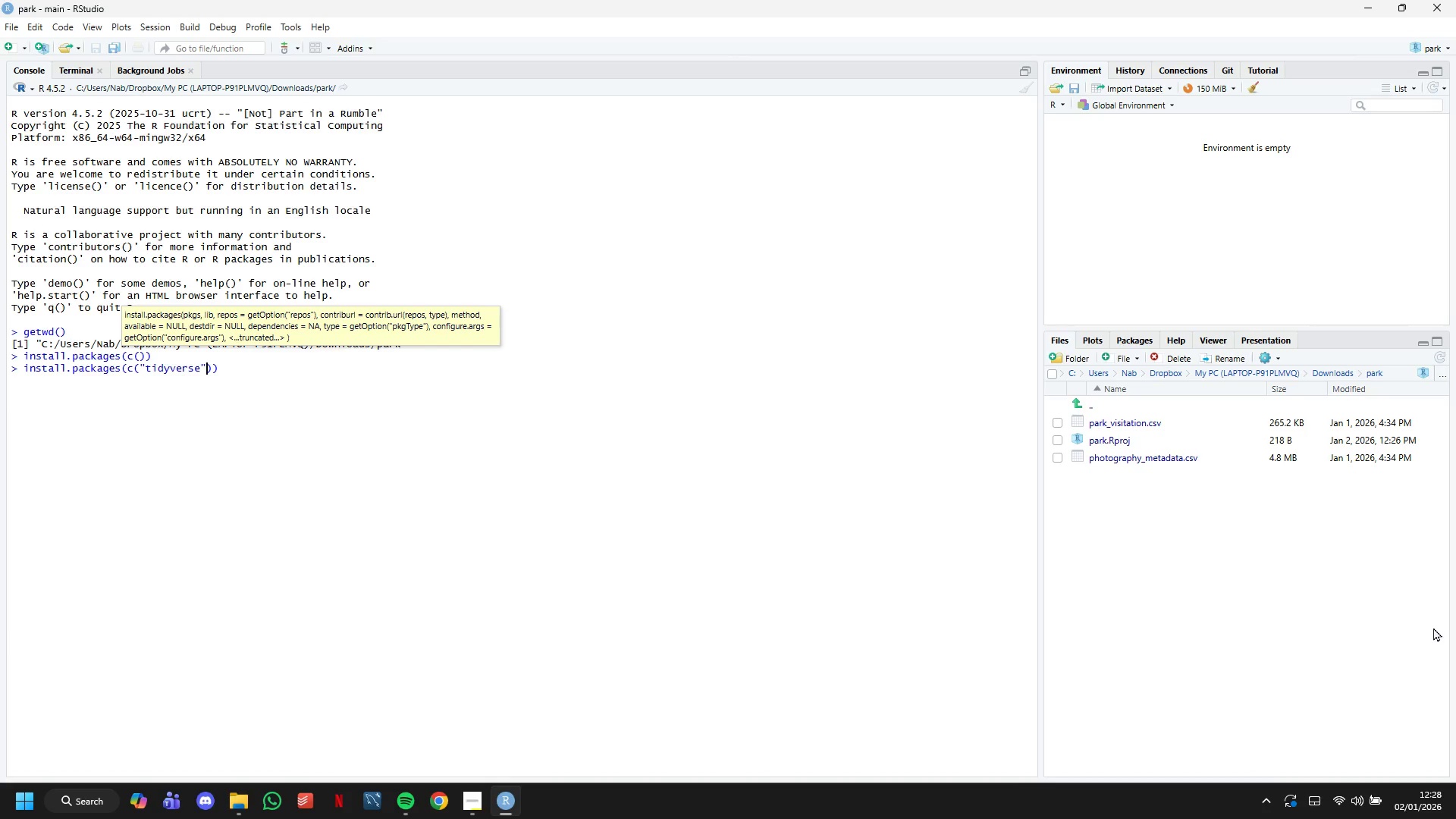 
key(ArrowRight)
 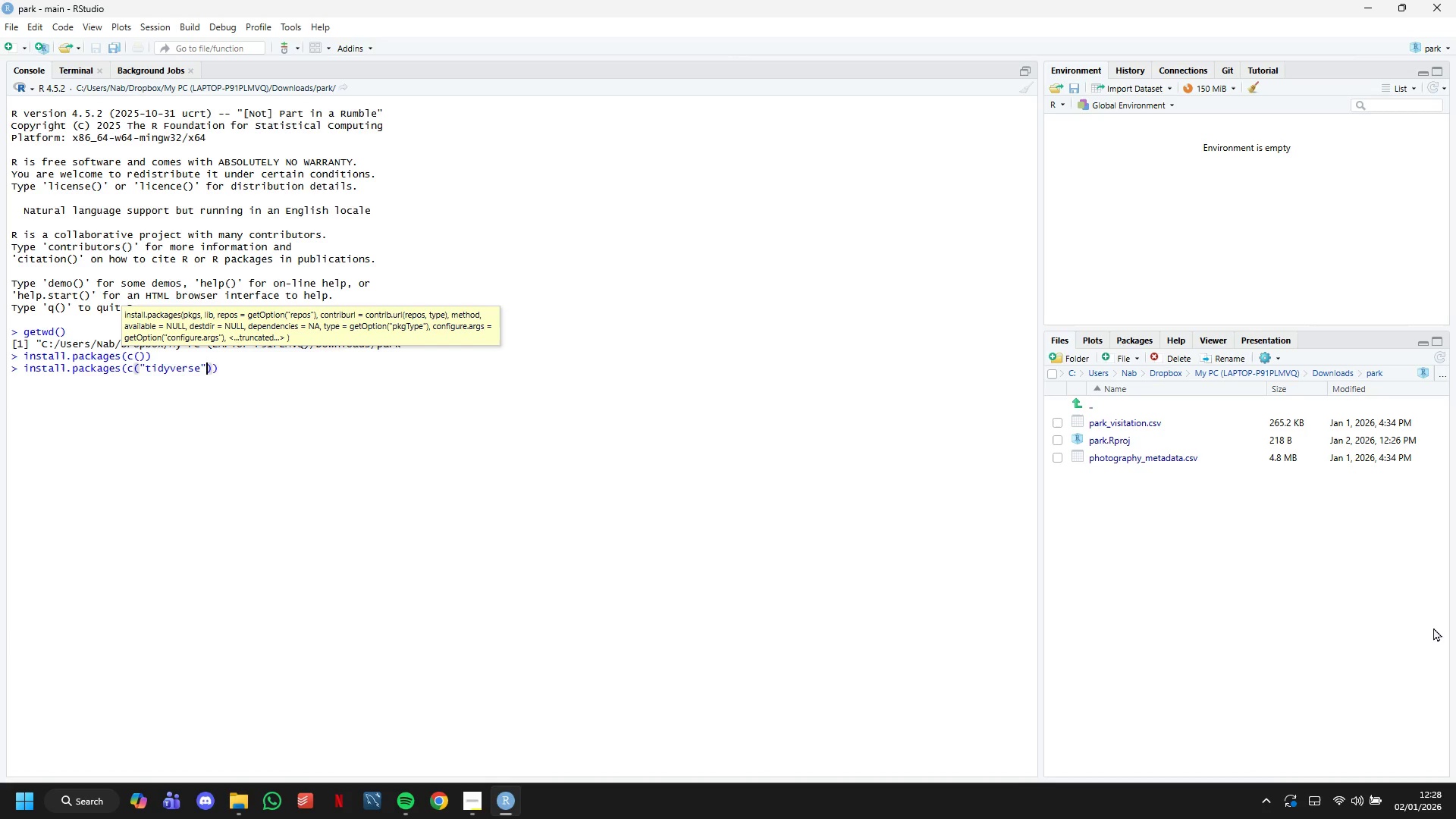 
key(Comma)
 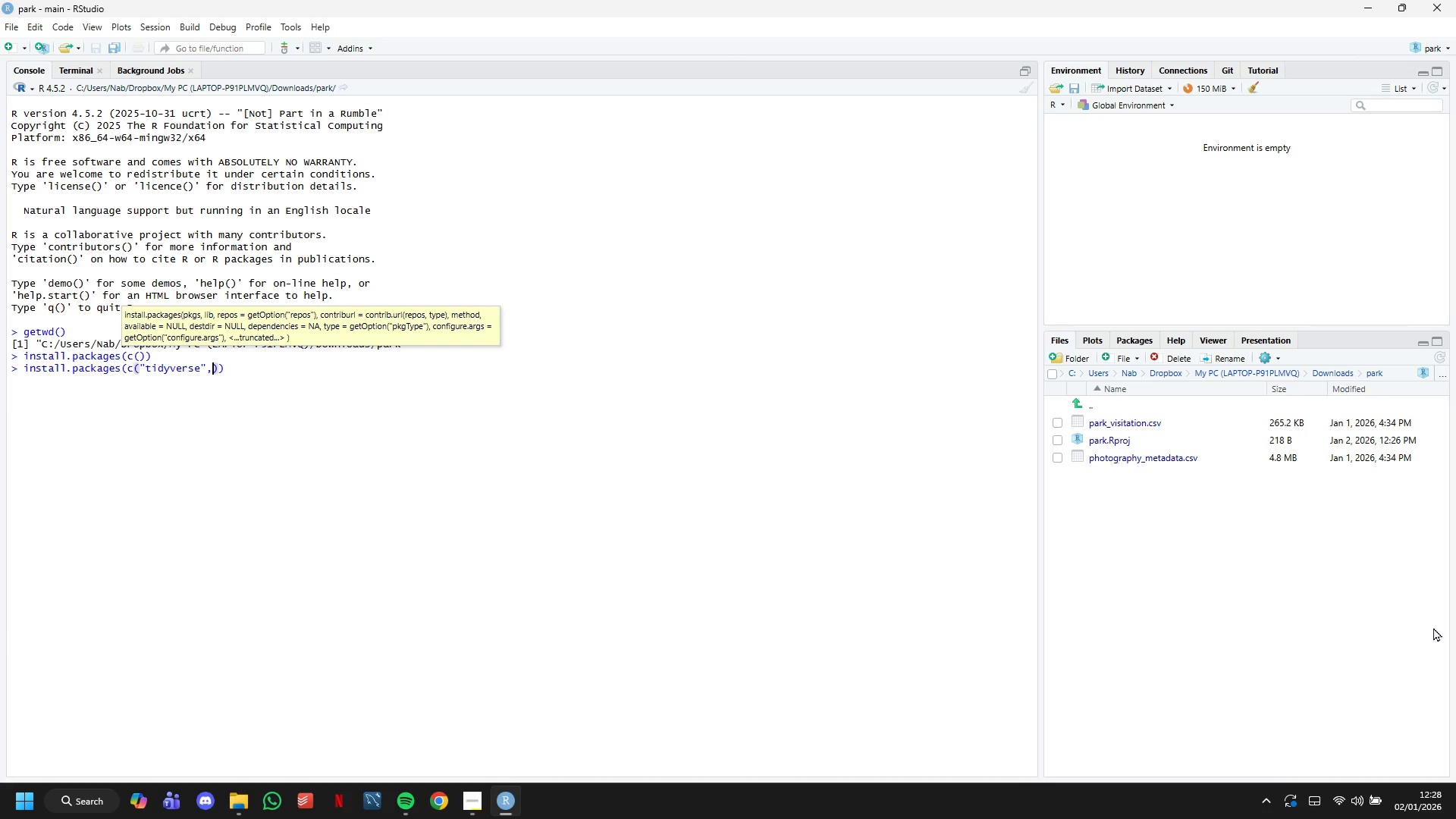 
key(Shift+ShiftLeft)
 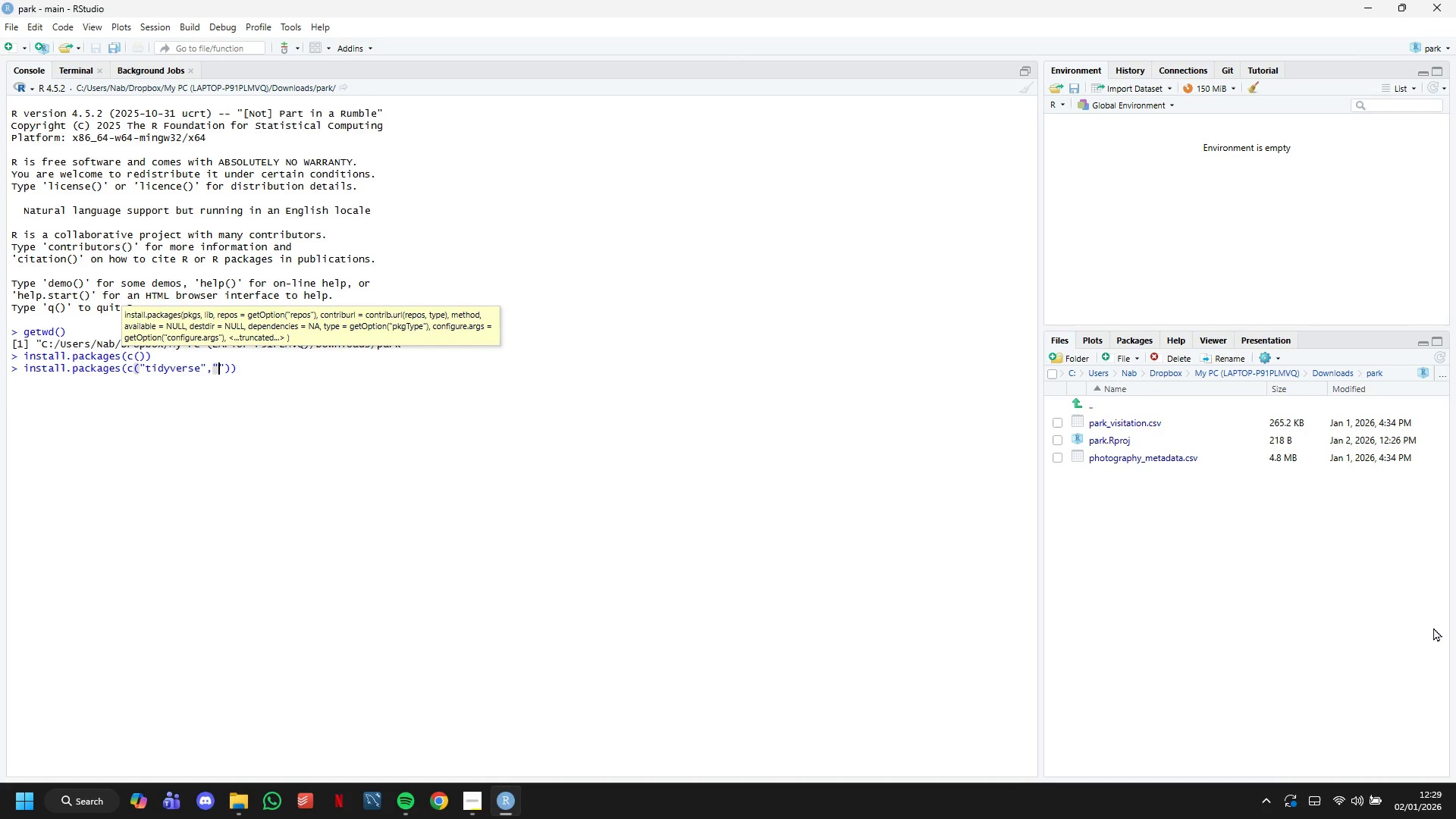 
key(Shift+Quote)
 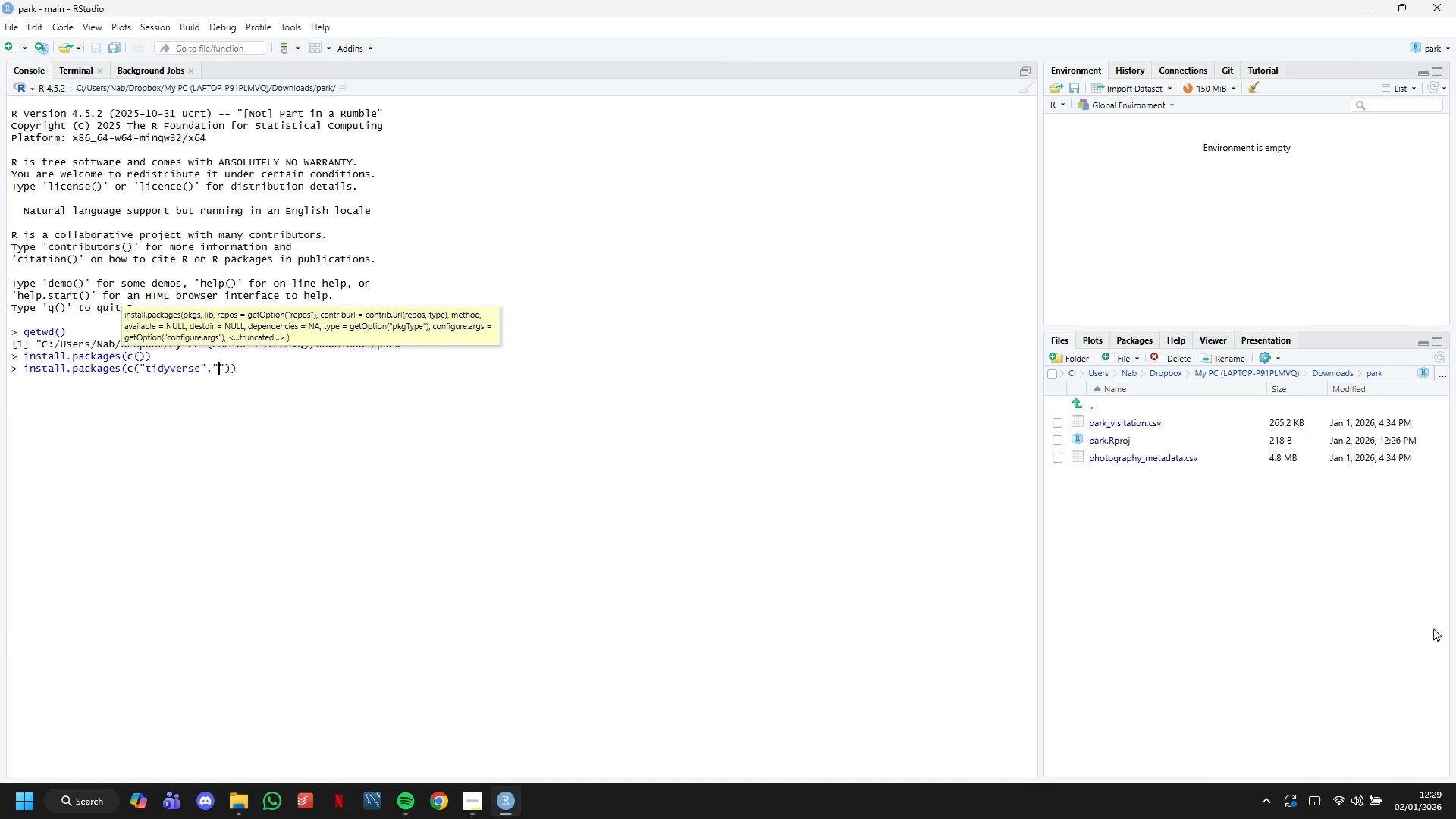 
type(lubridate)
 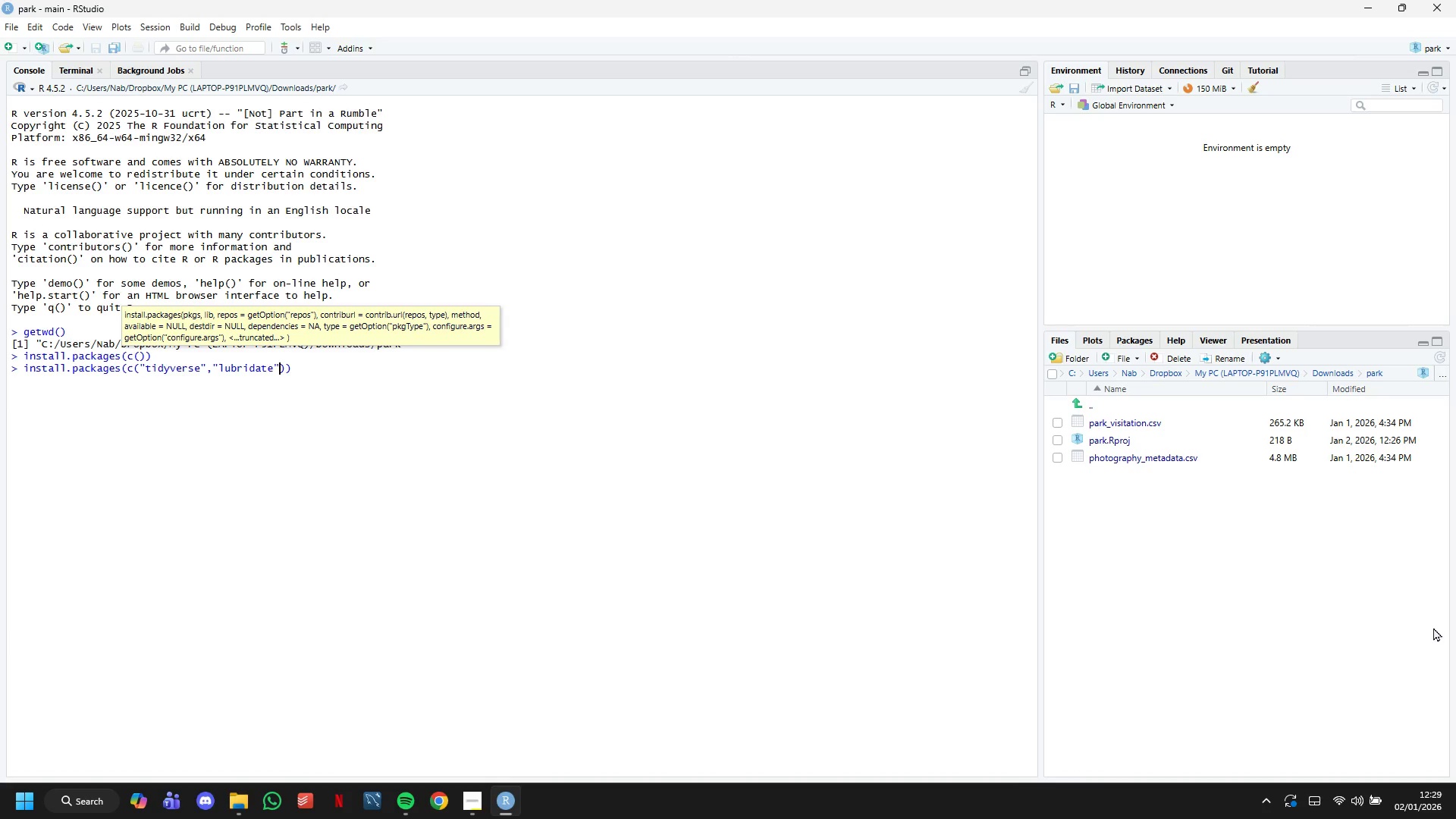 
key(ArrowRight)
 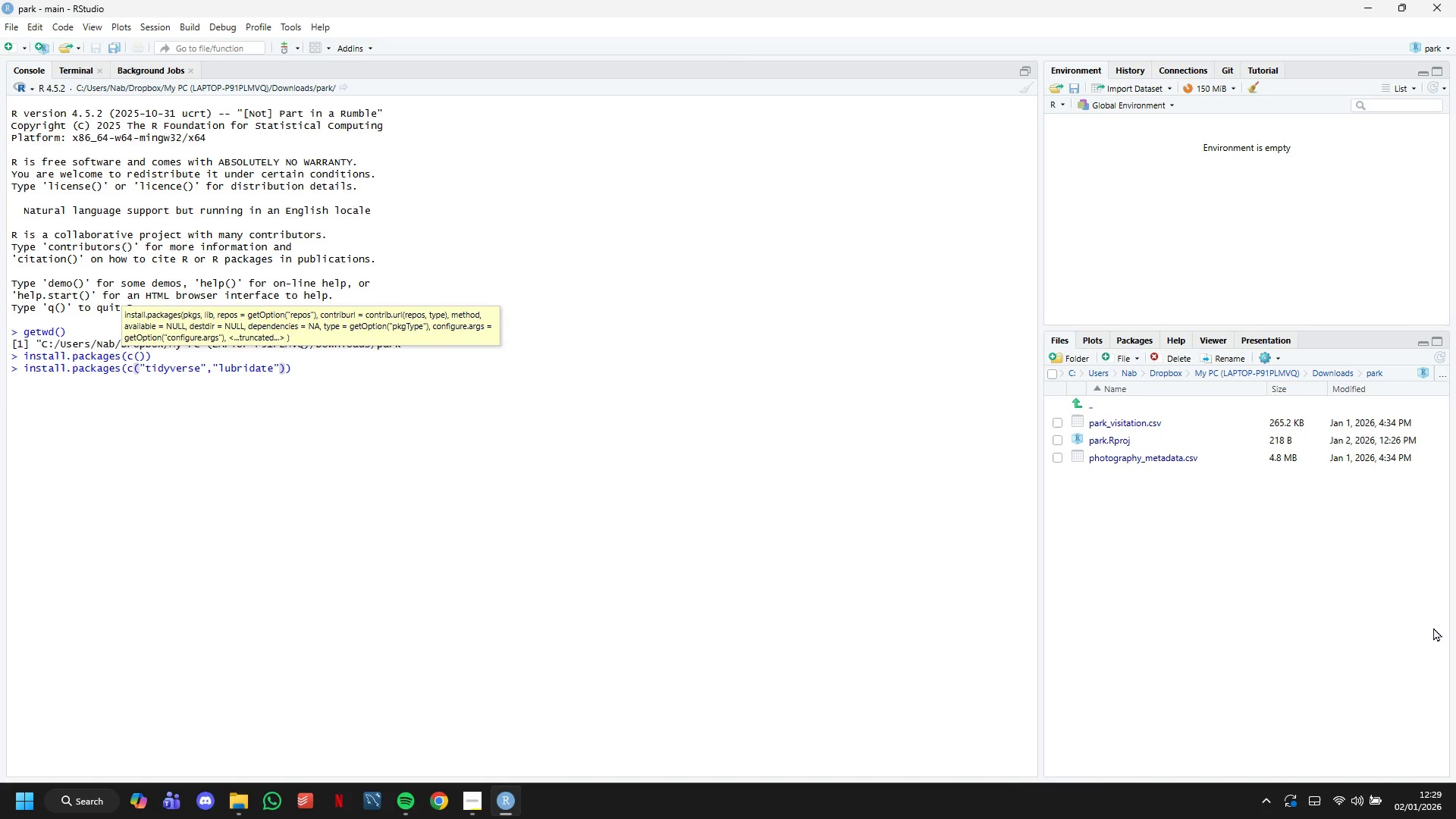 
type(,"cir)
key(Backspace)
key(Backspace)
type(orrplot)
 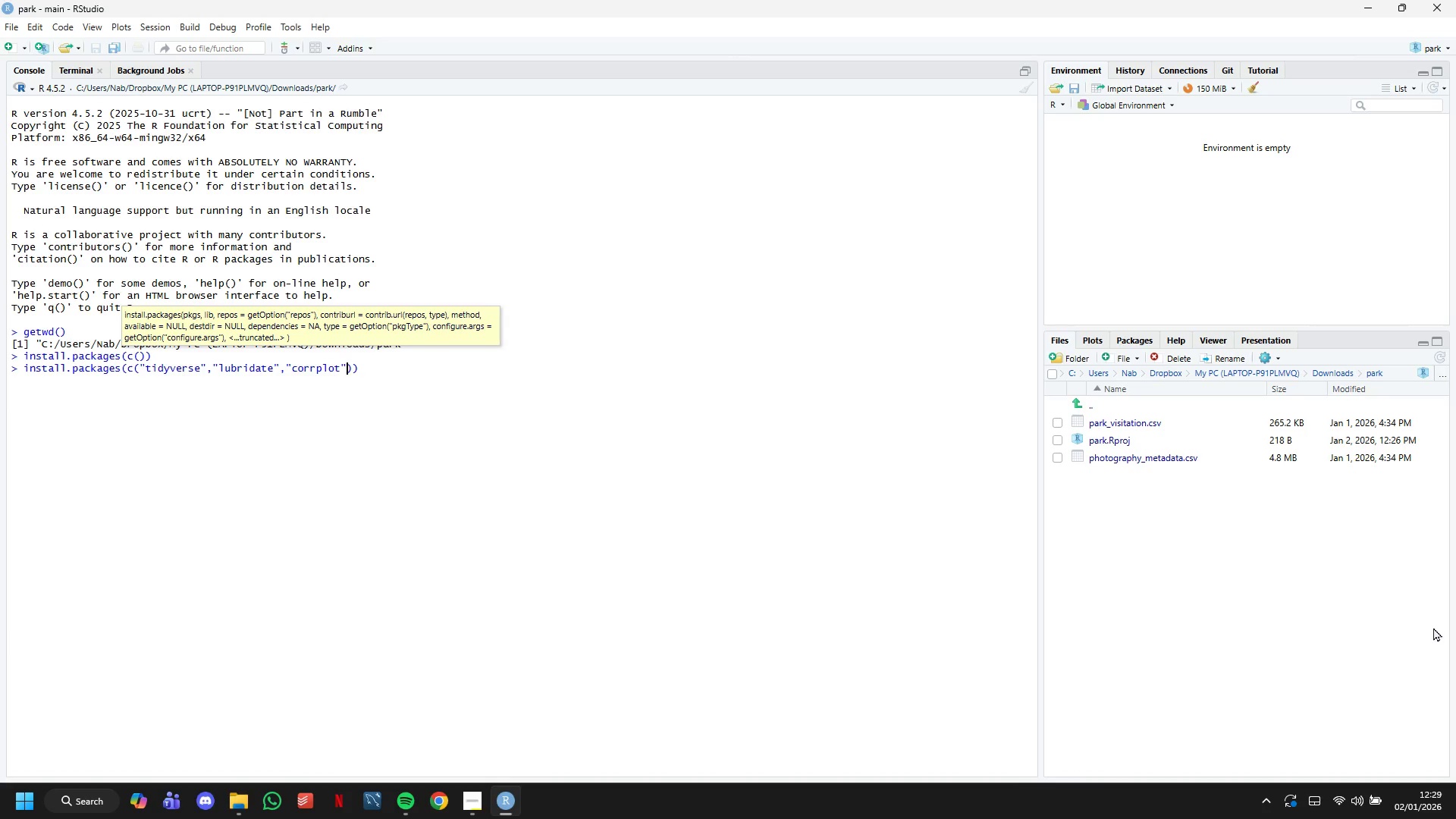 
key(ArrowRight)
 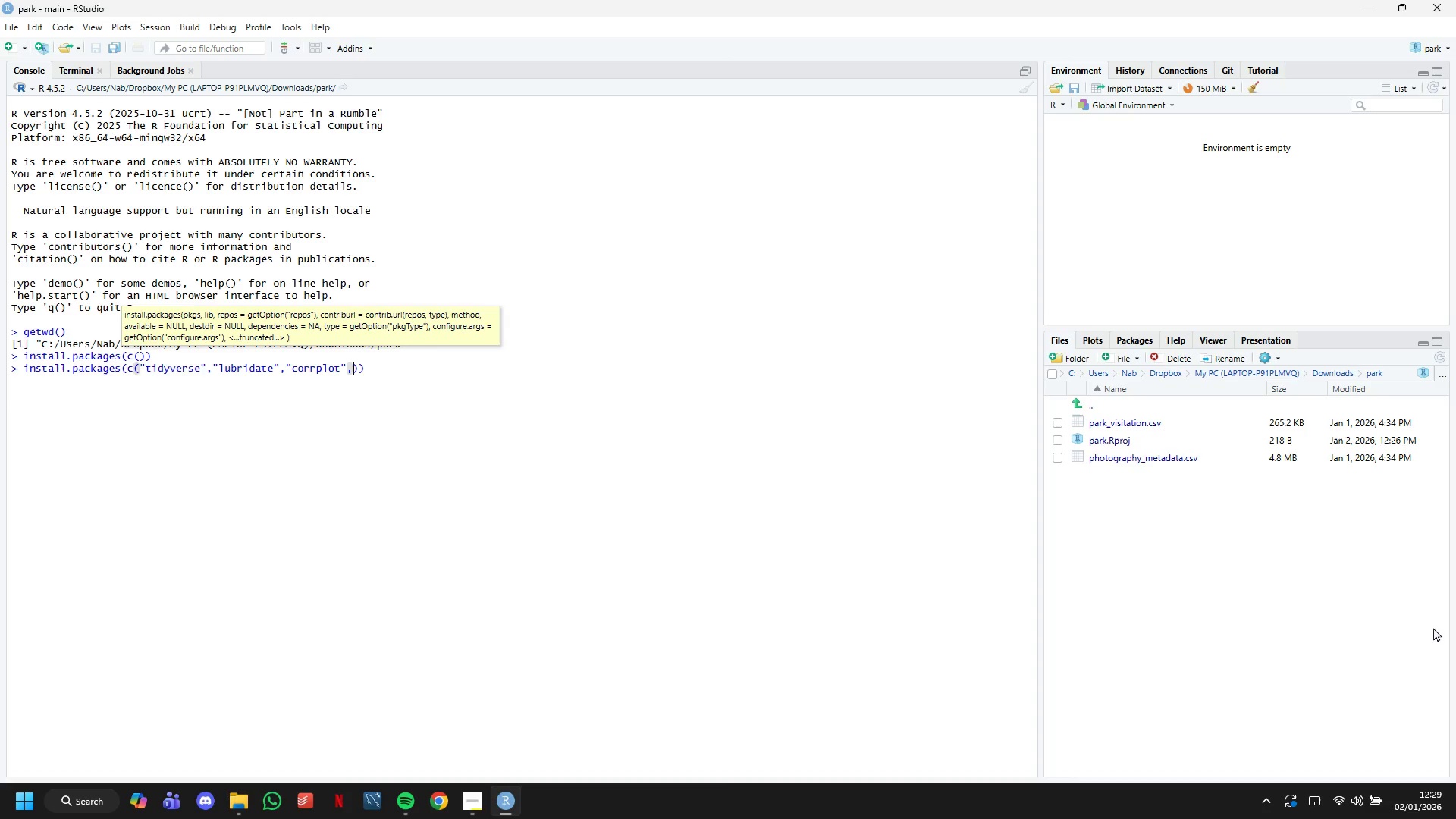 
type(,"sf)
 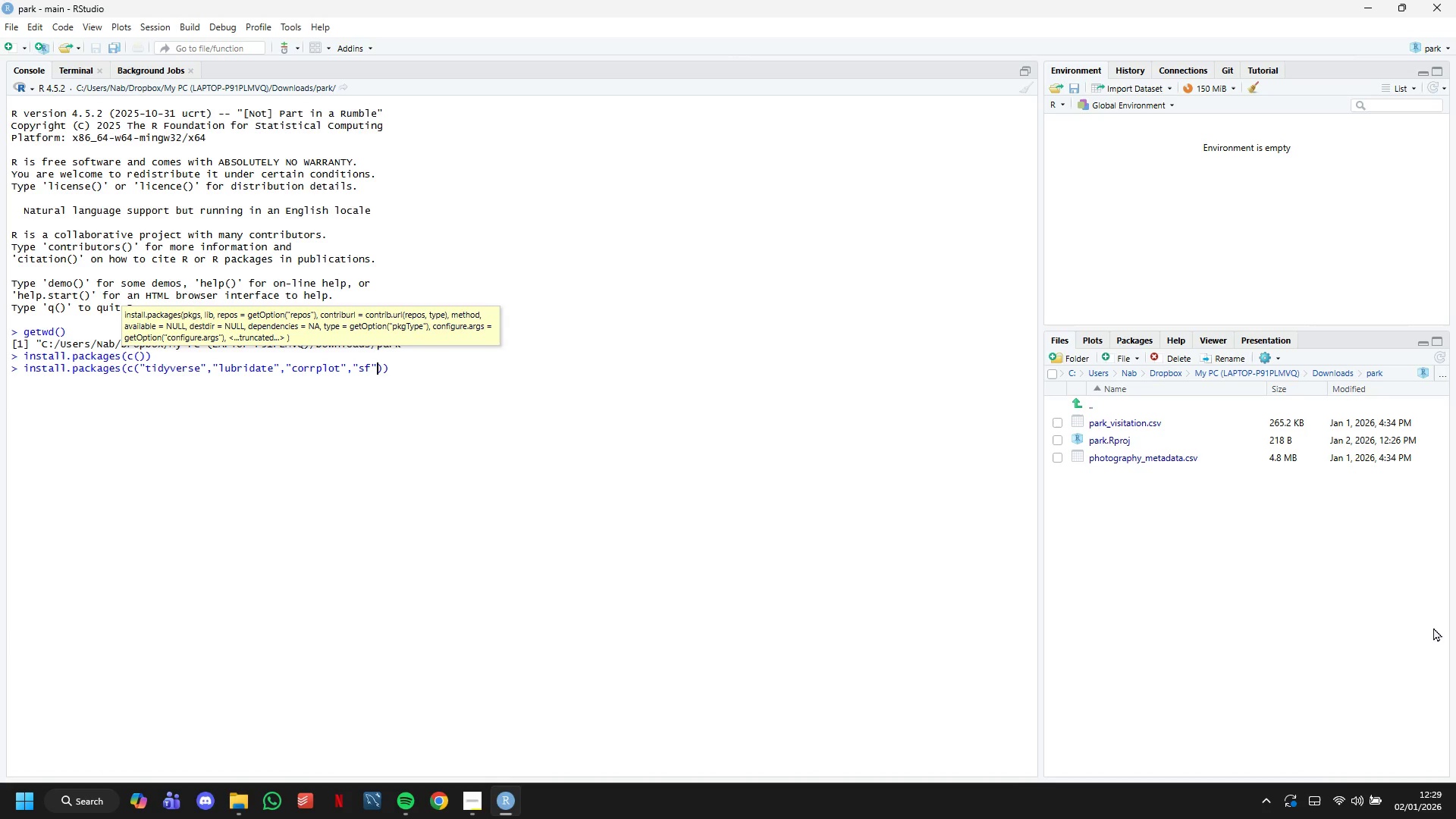 
key(ArrowRight)
 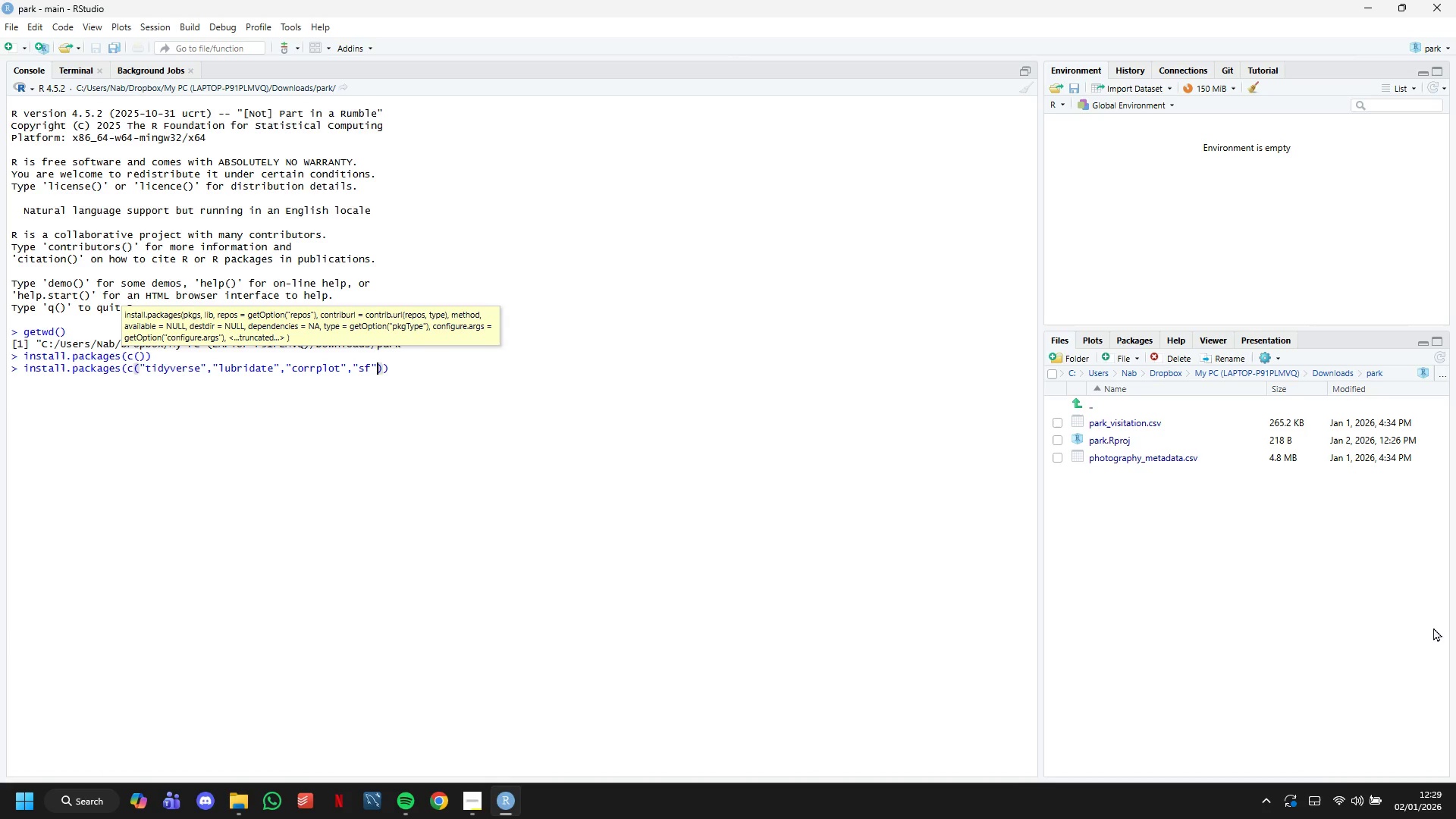 
type(,"leaflet)
 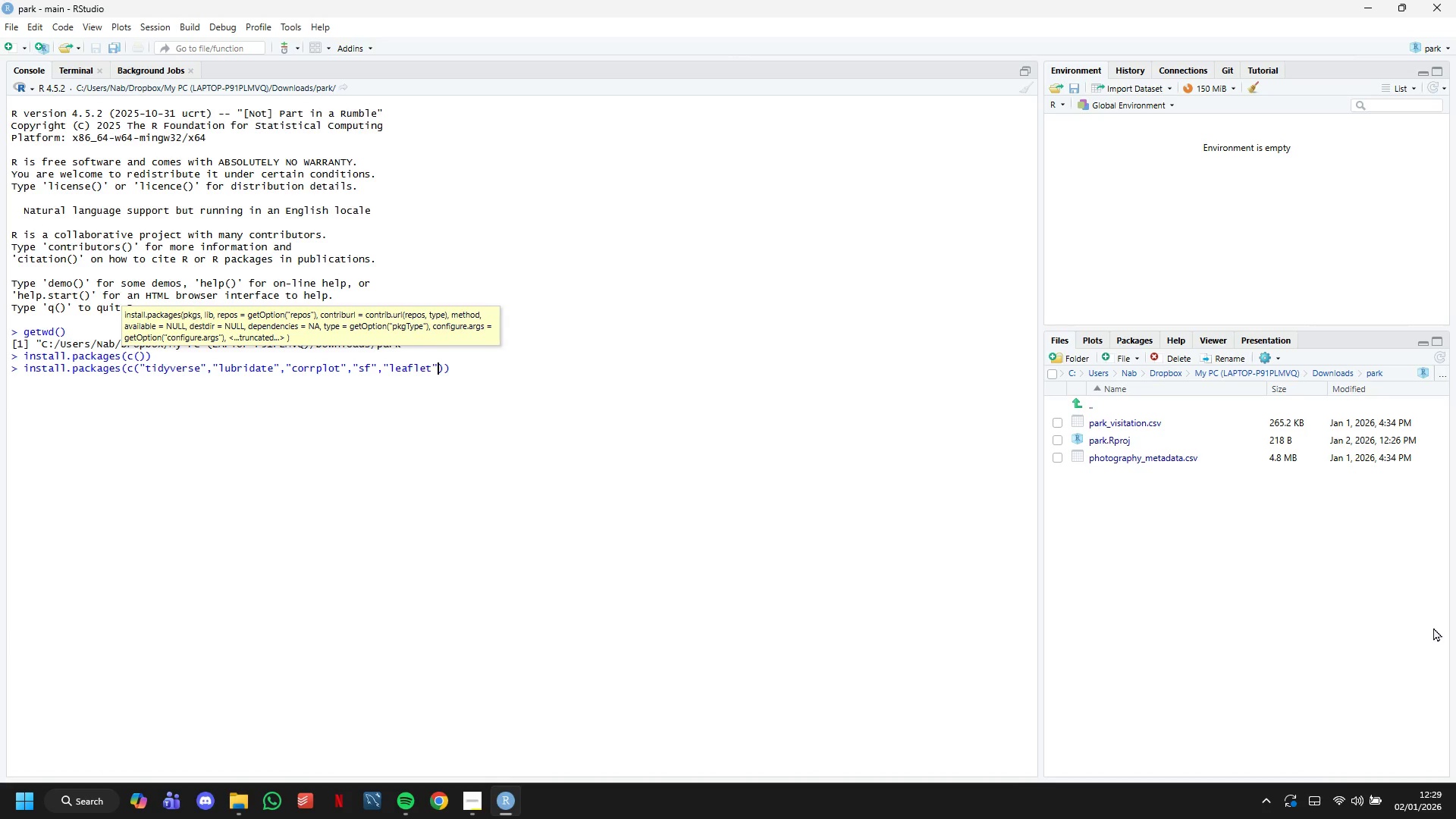 
key(ArrowRight)
 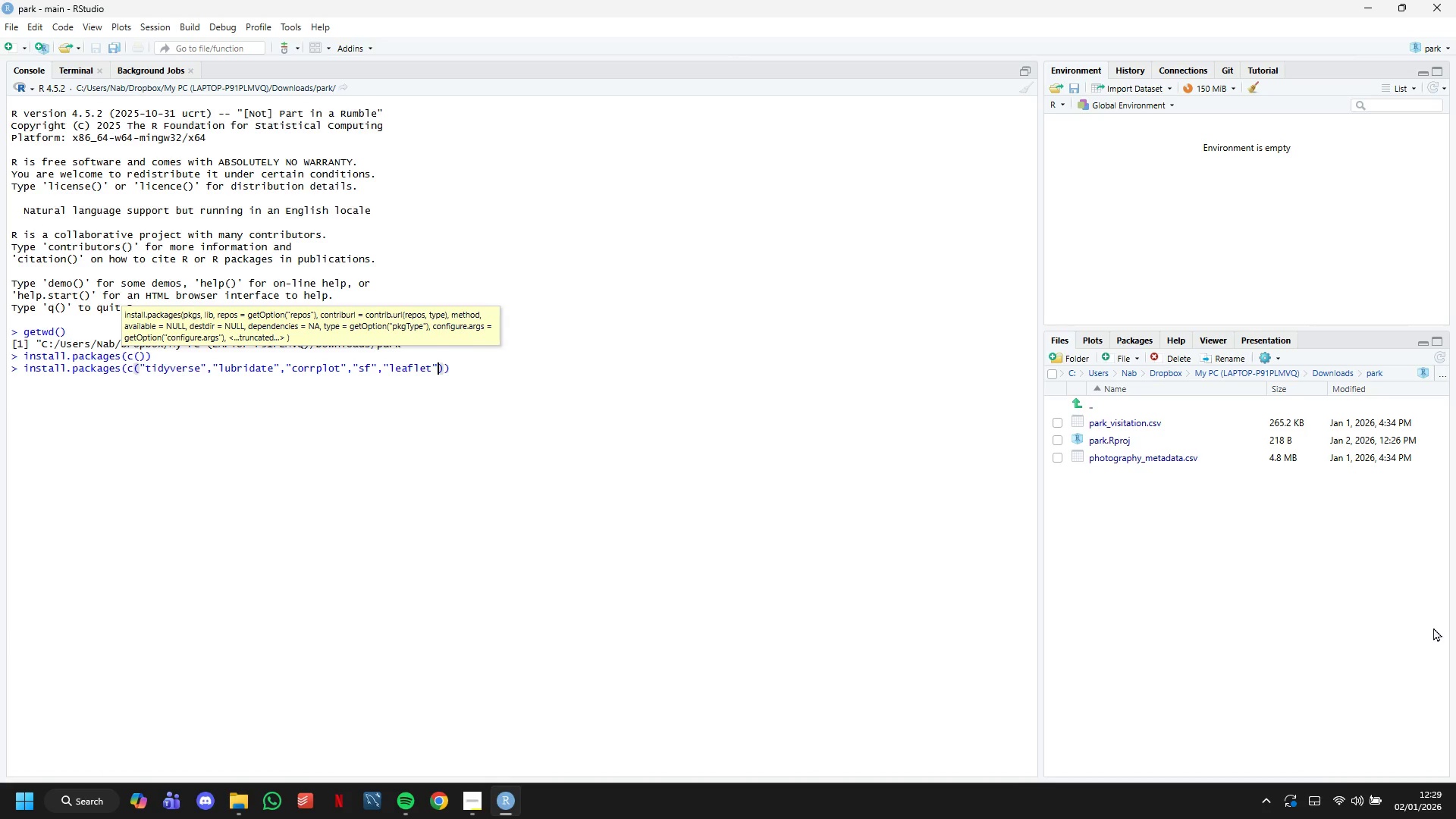 
type(,"leaflet.extras)
 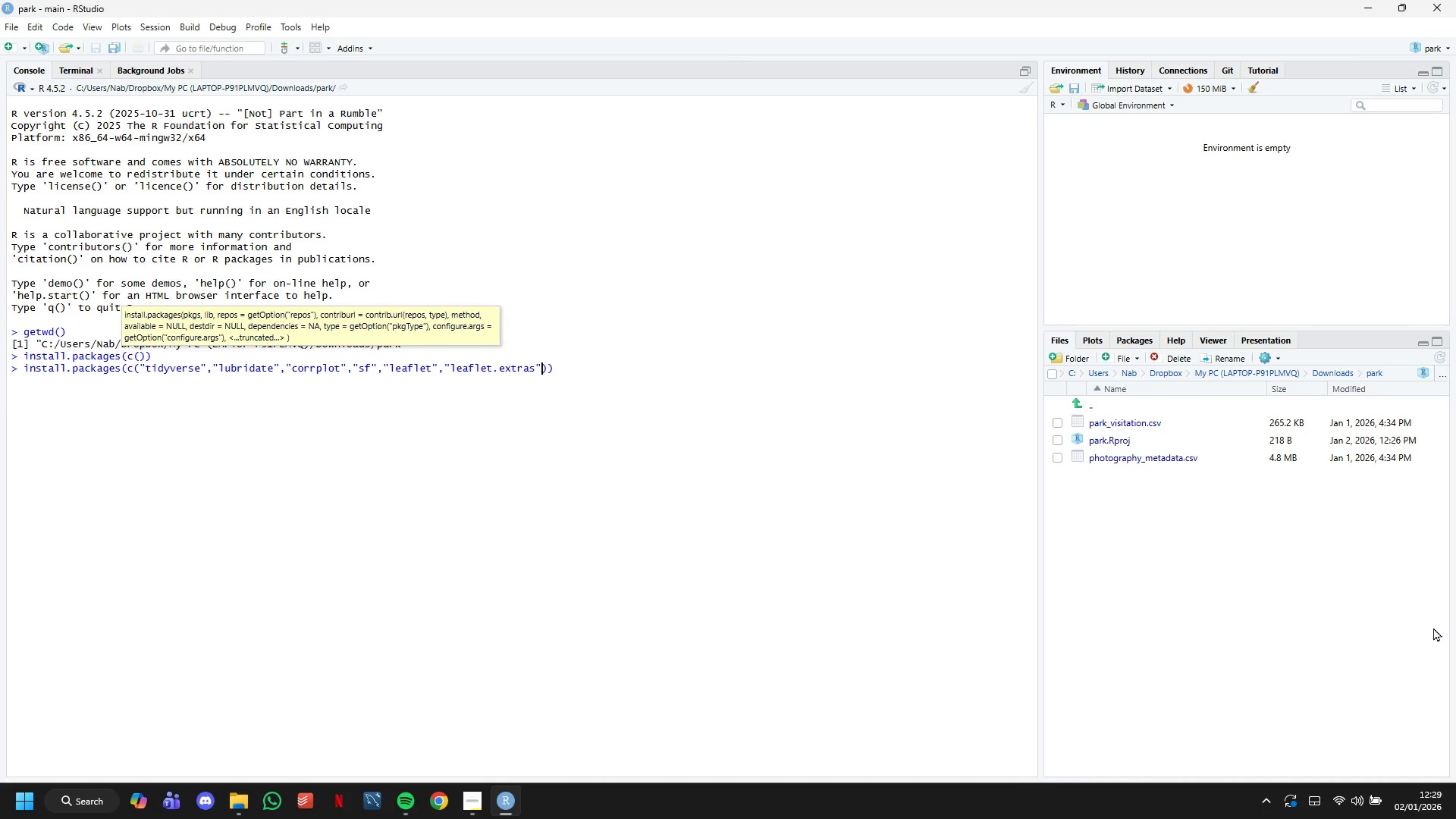 
key(ArrowRight)
 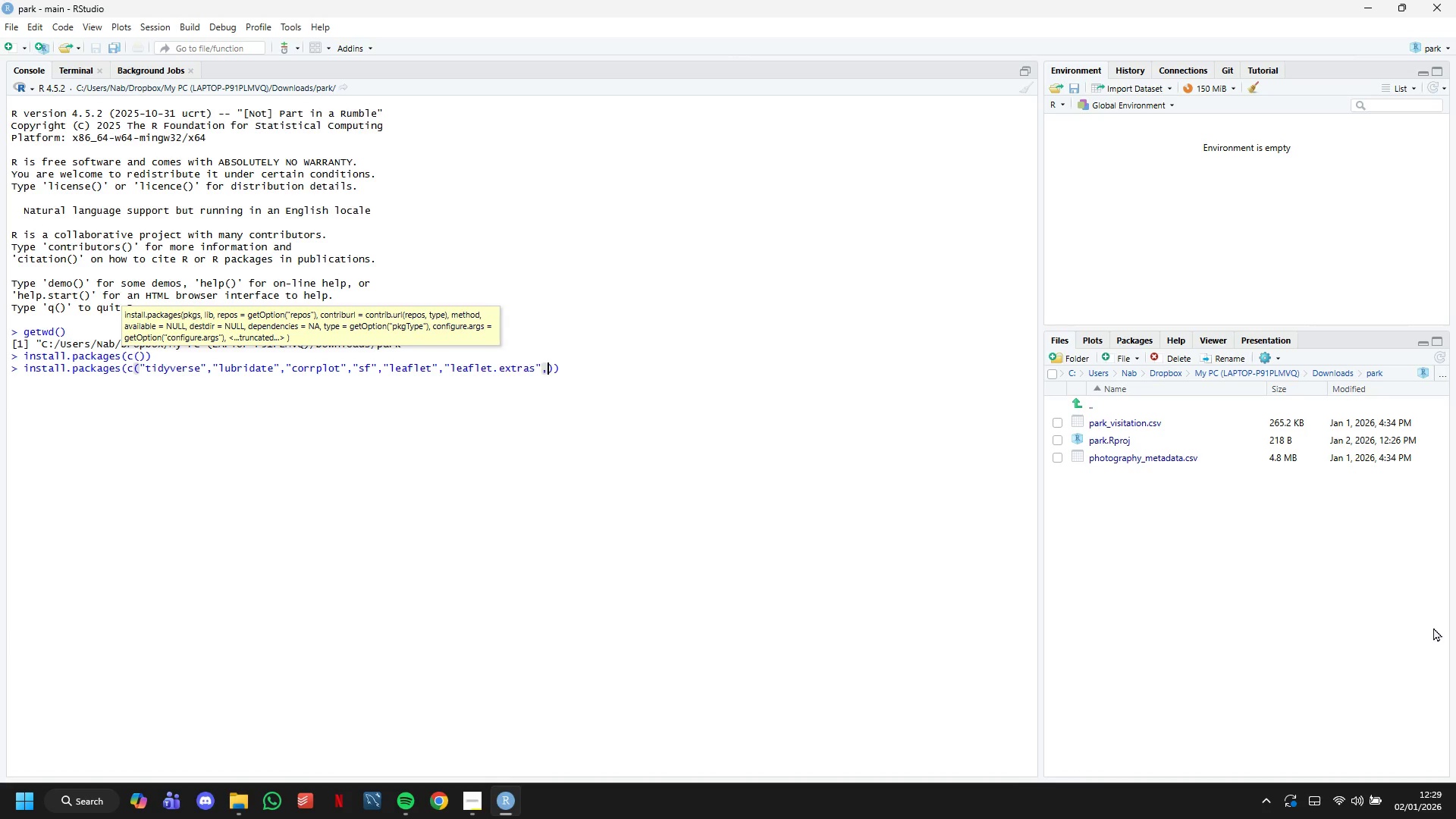 
type(,"viridis)
 